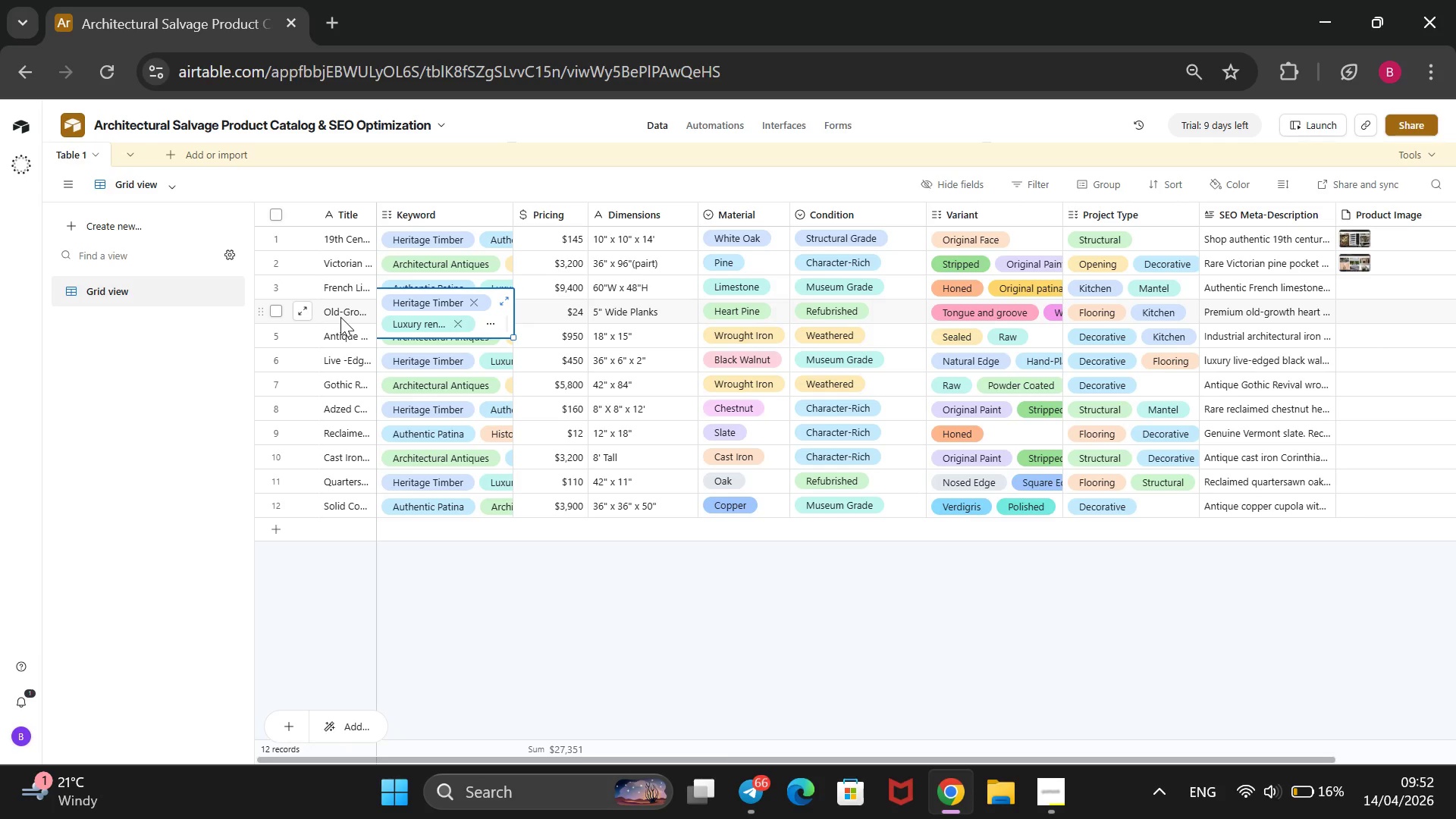 
double_click([340, 317])
 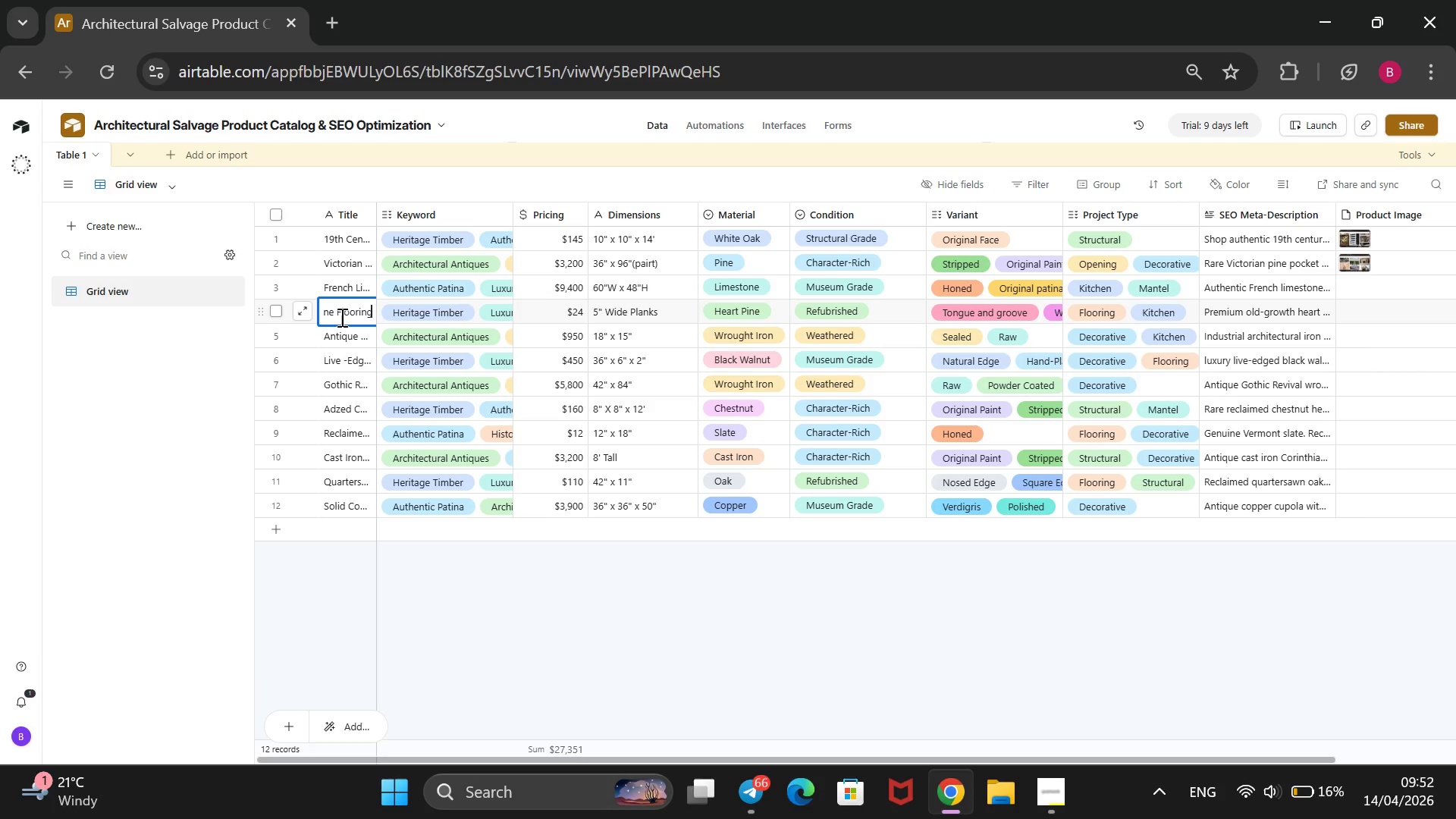 
key(ArrowRight)
 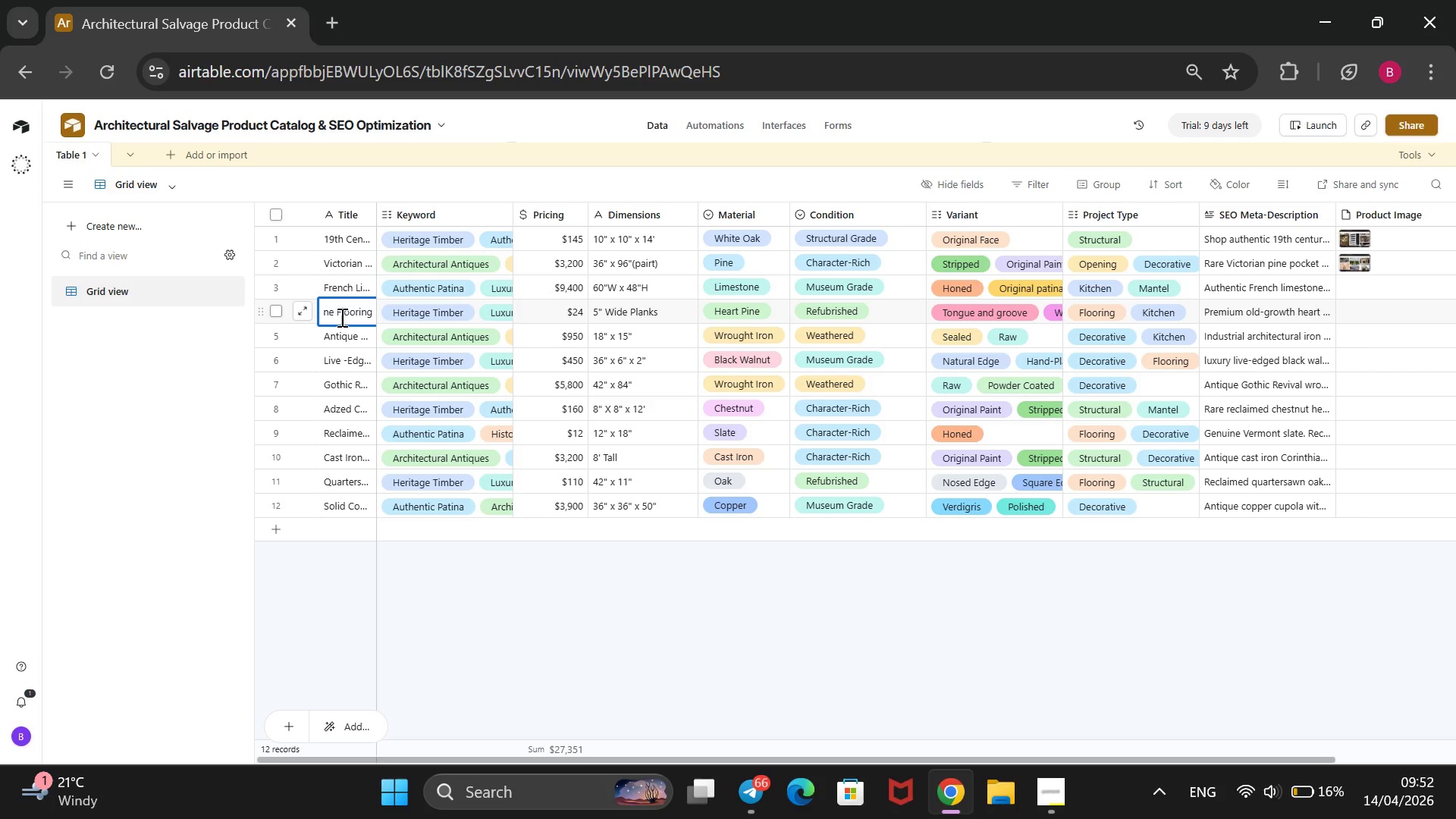 
hold_key(key=ArrowLeft, duration=1.53)
 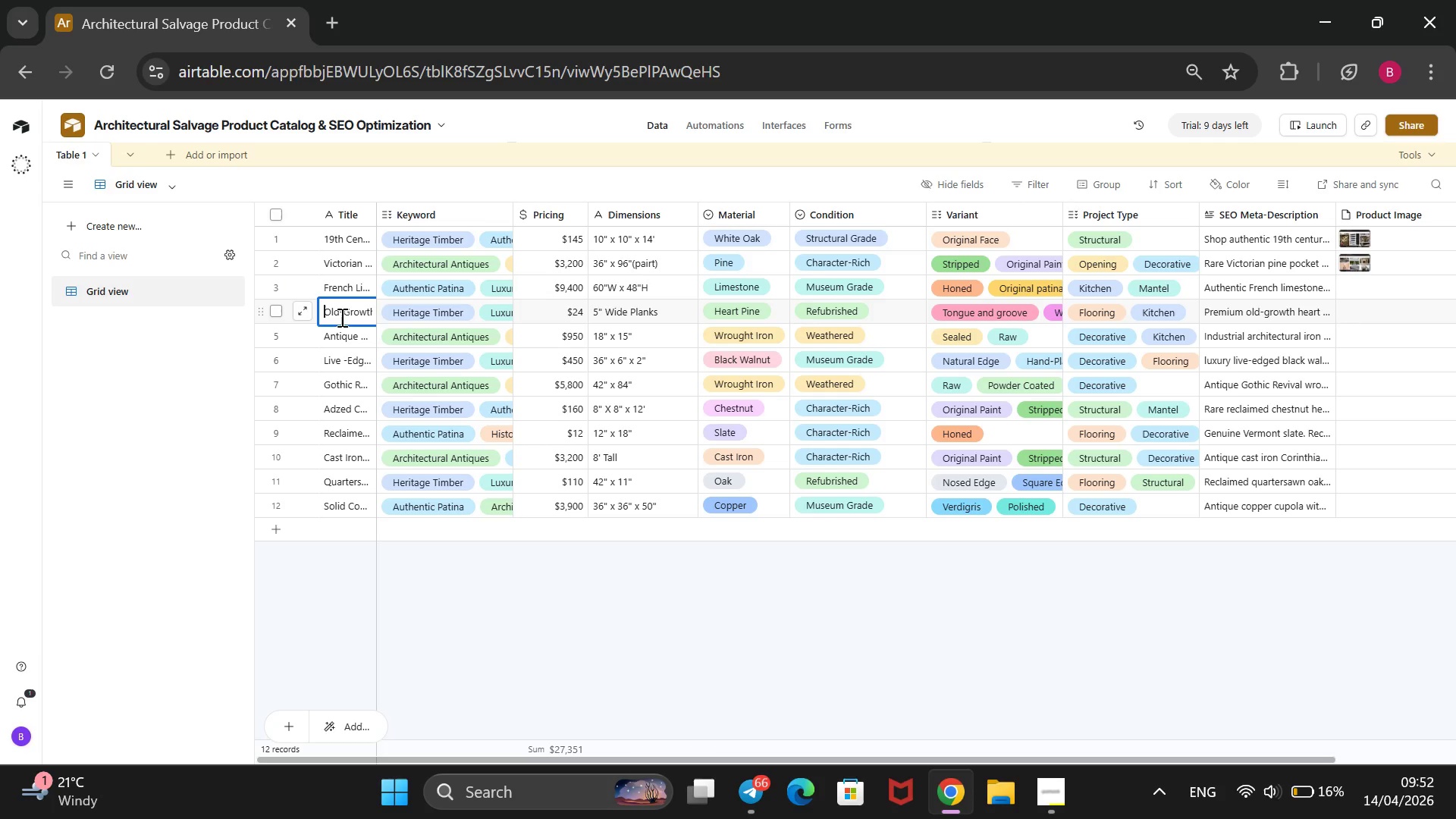 
hold_key(key=ArrowLeft, duration=0.69)
 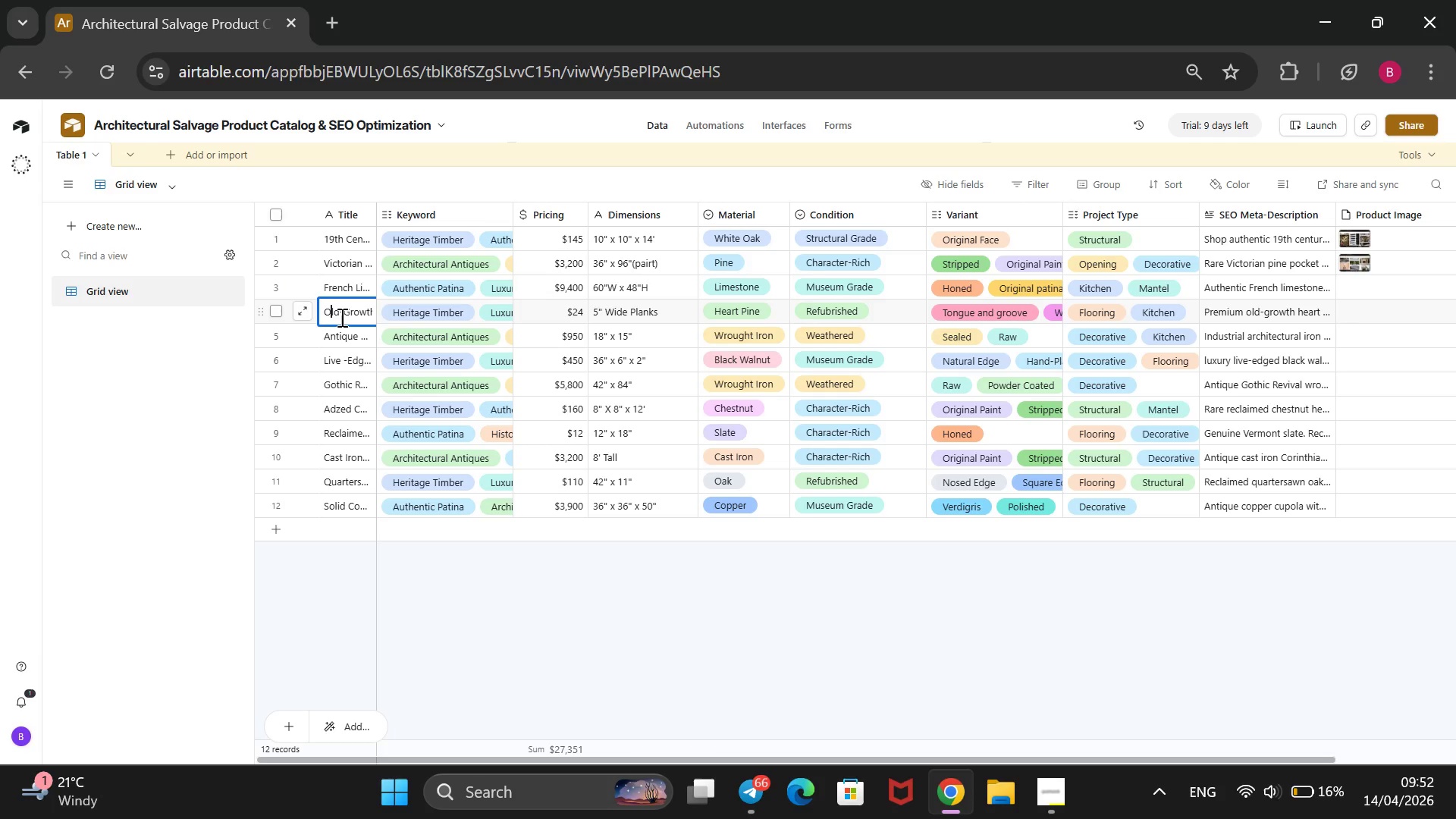 
hold_key(key=ArrowRight, duration=1.06)
 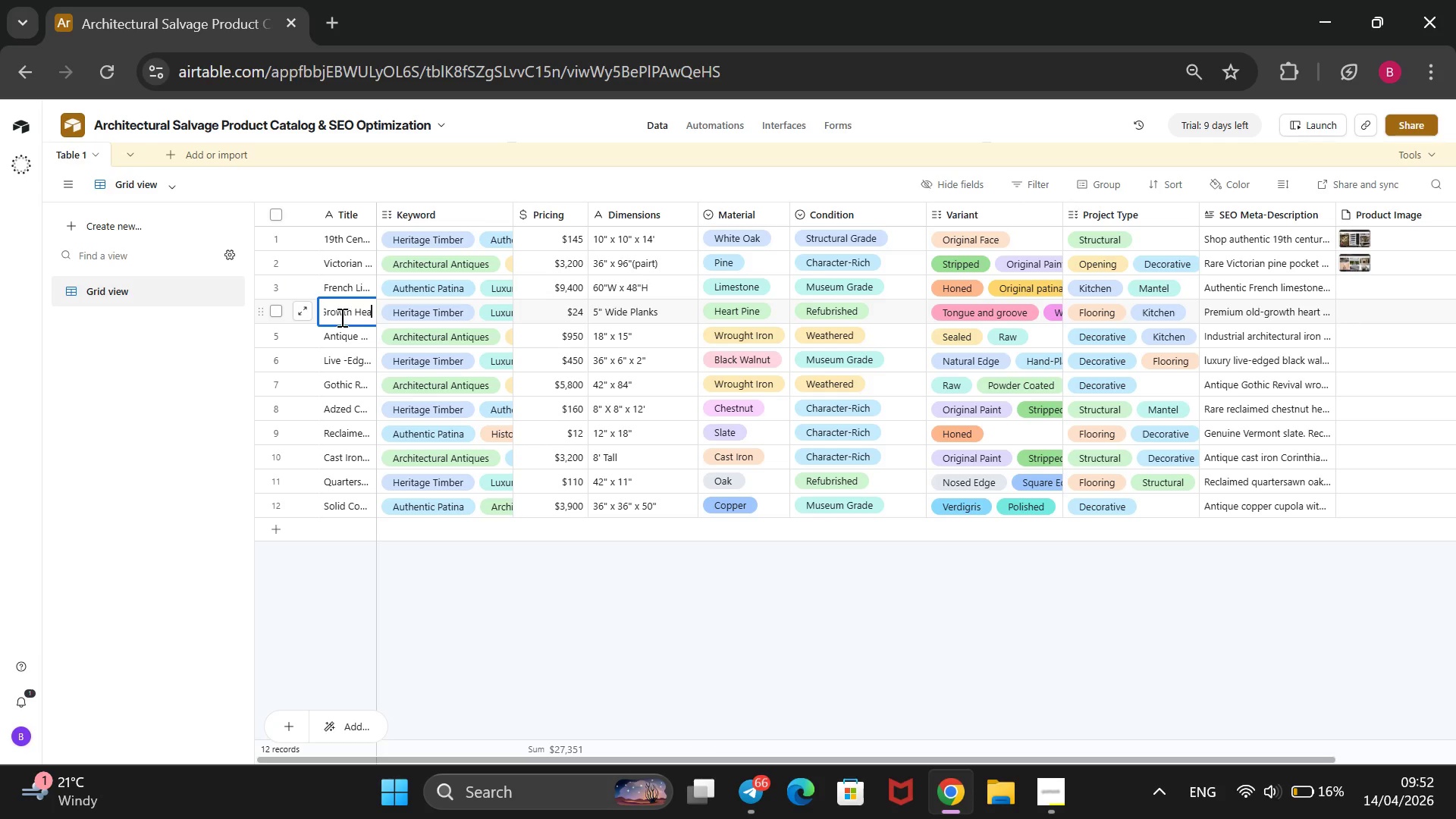 
hold_key(key=ArrowRight, duration=0.89)
 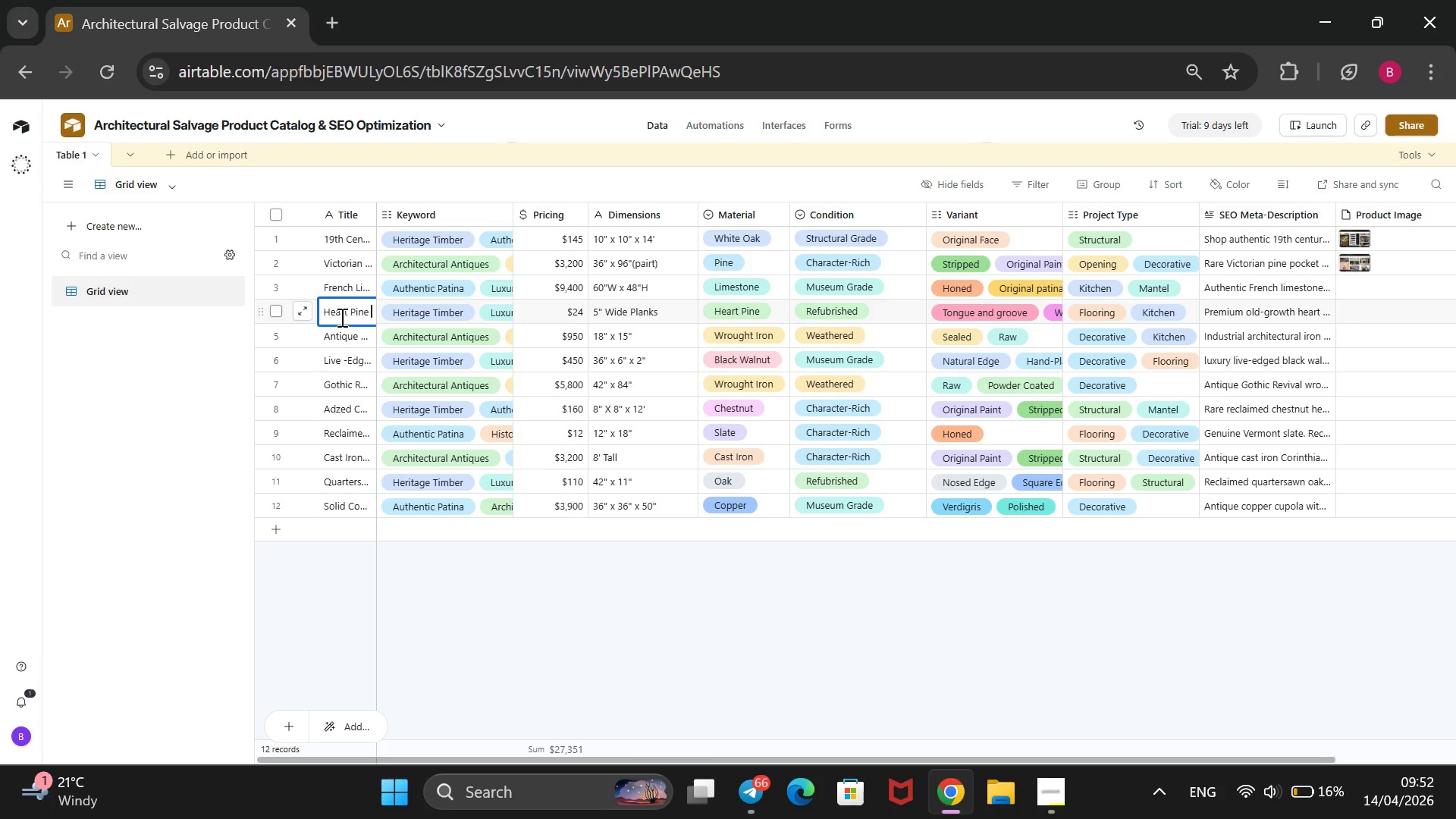 
key(ArrowRight)
 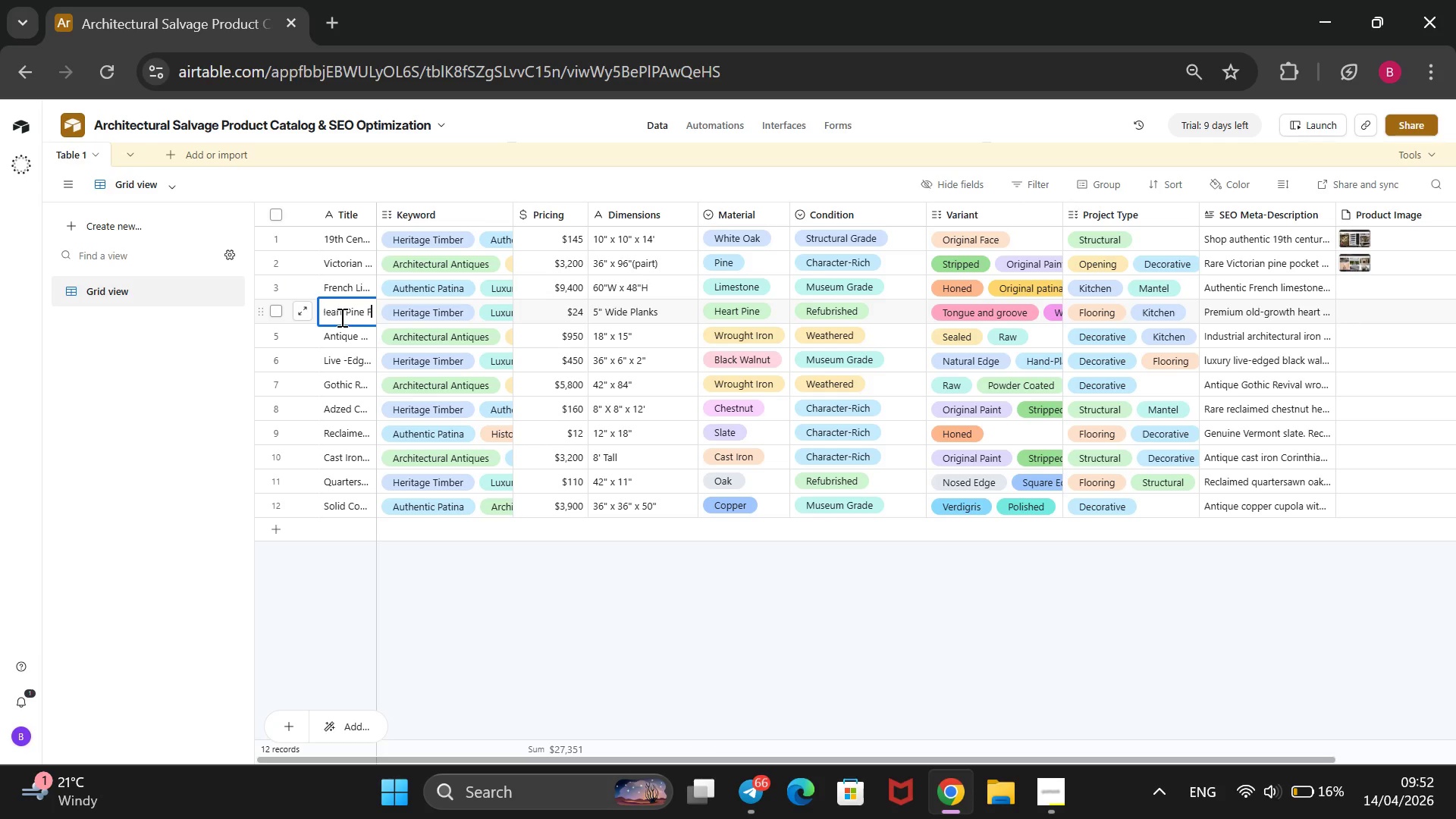 
hold_key(key=ArrowRight, duration=0.92)
 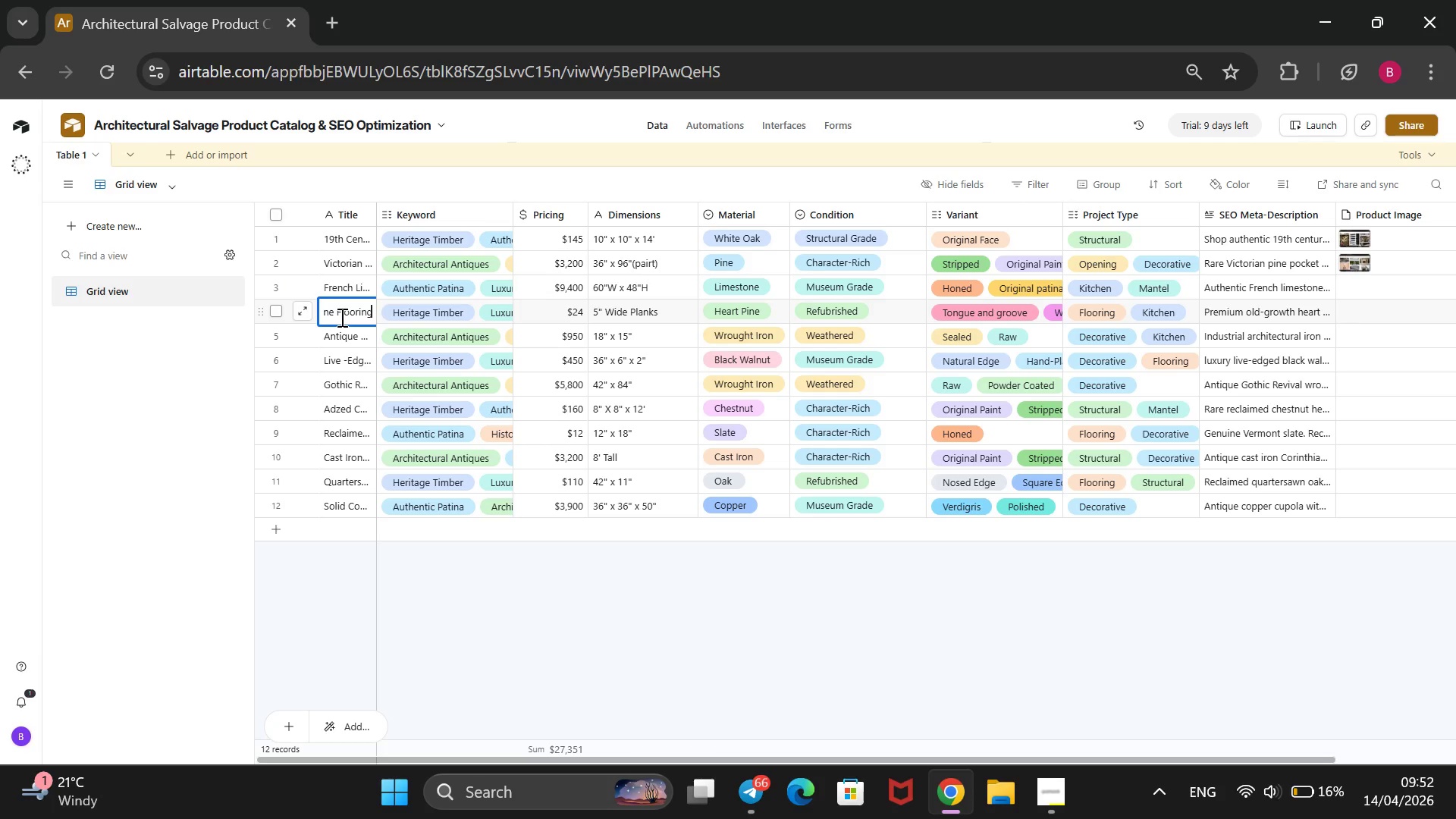 
hold_key(key=ArrowRight, duration=0.73)
 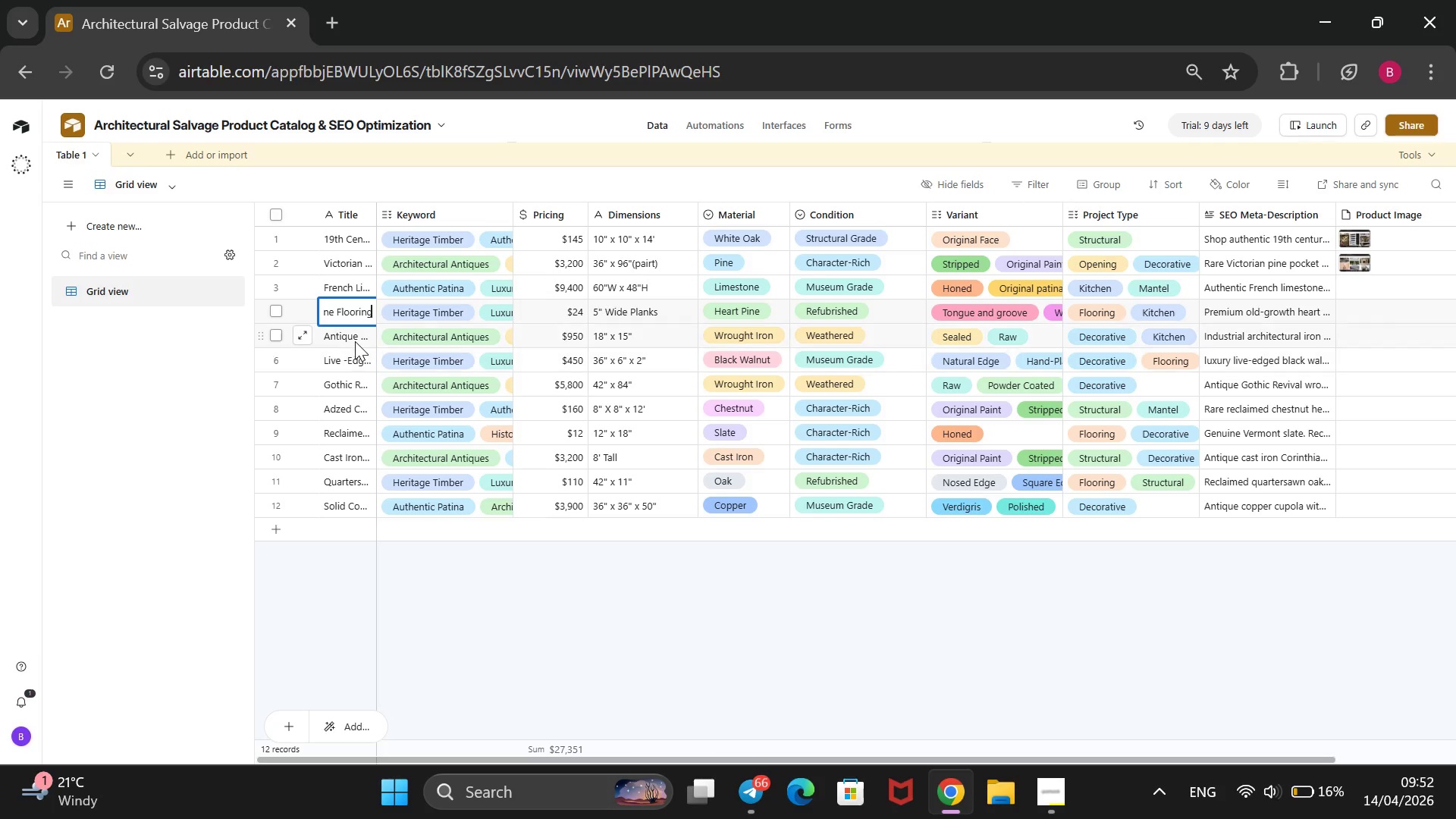 
double_click([353, 341])
 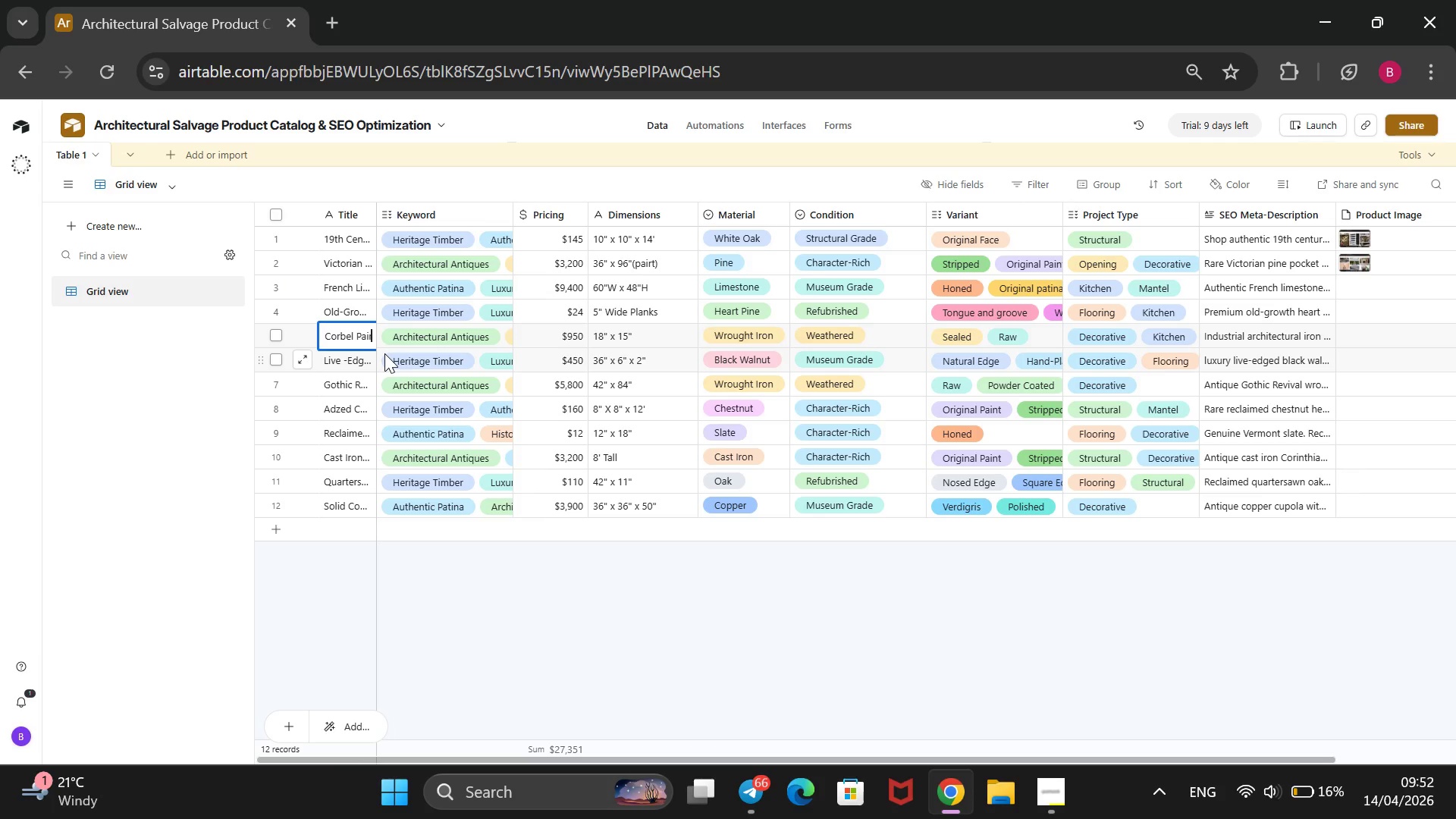 
hold_key(key=ArrowRight, duration=0.47)
 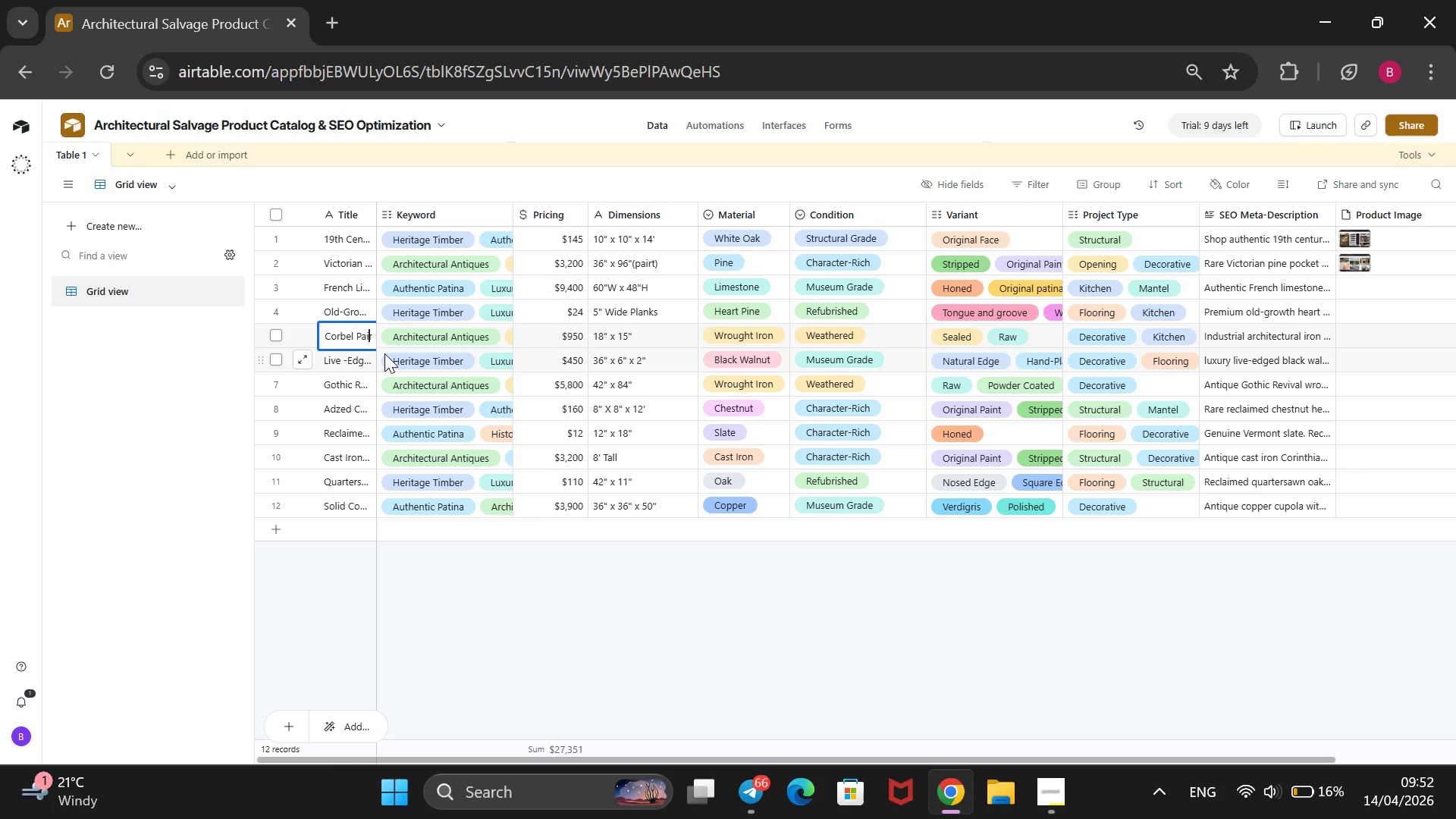 
hold_key(key=ArrowLeft, duration=1.53)
 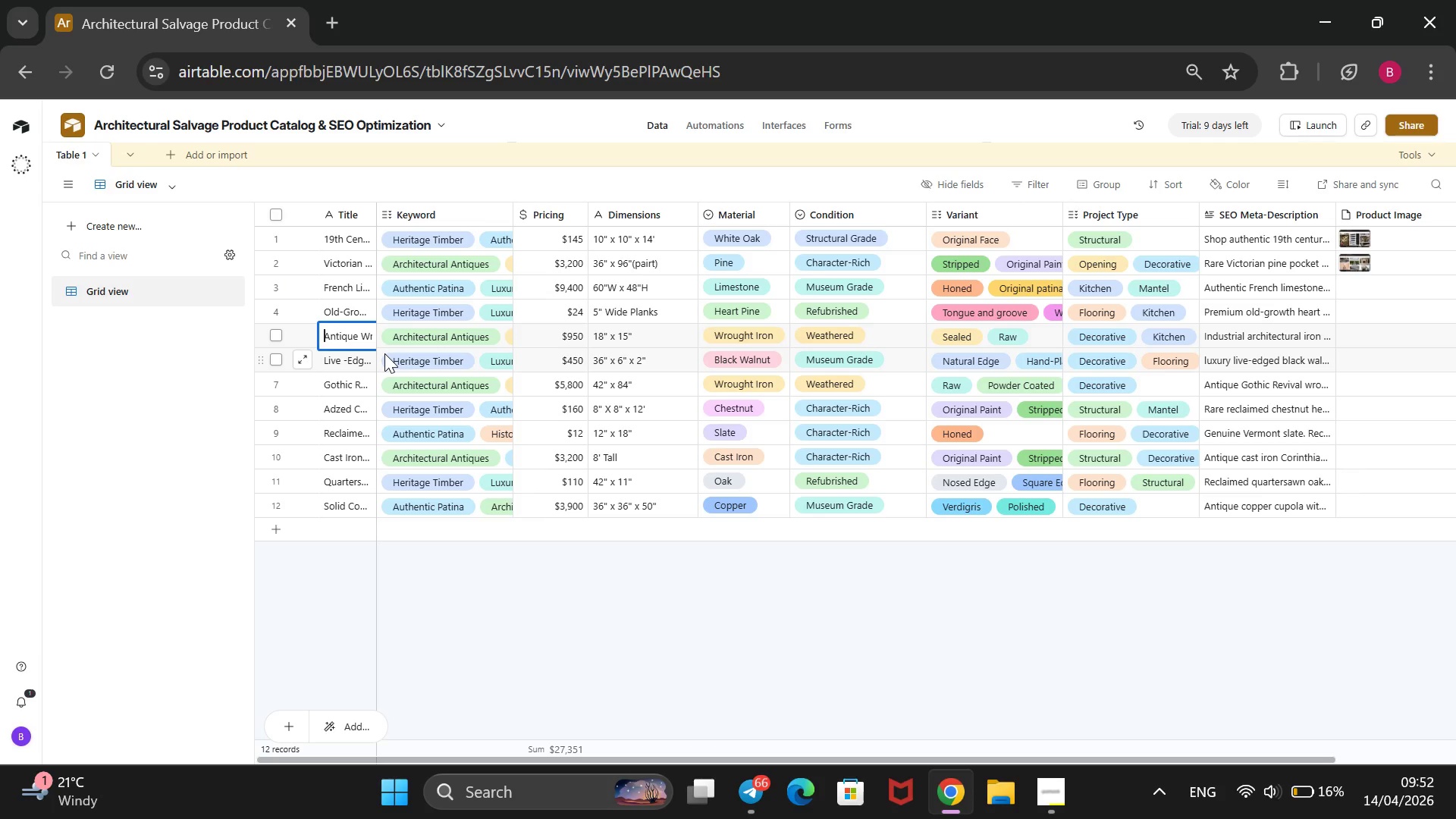 
hold_key(key=ArrowLeft, duration=0.81)
 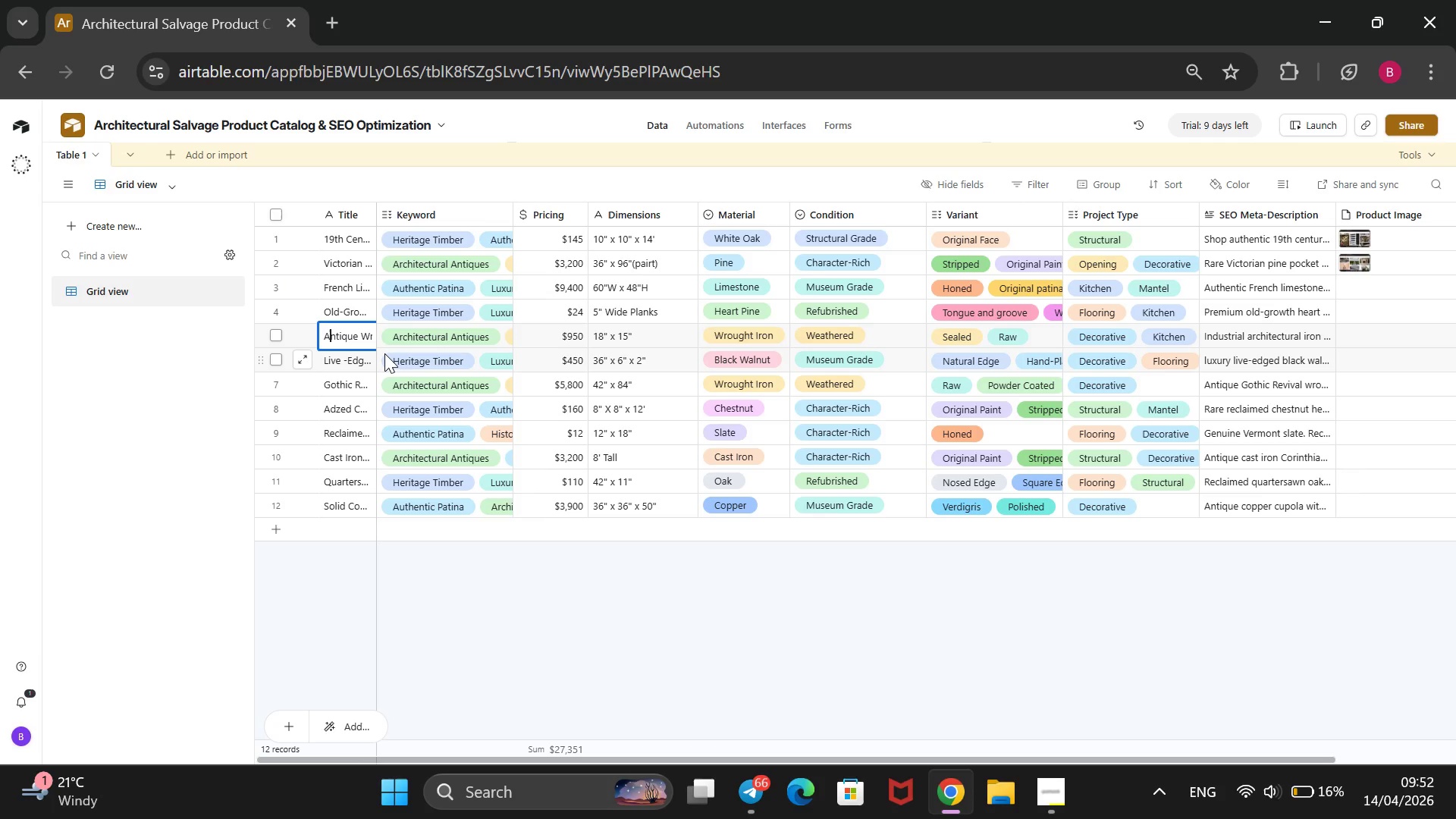 
hold_key(key=ArrowRight, duration=1.51)
 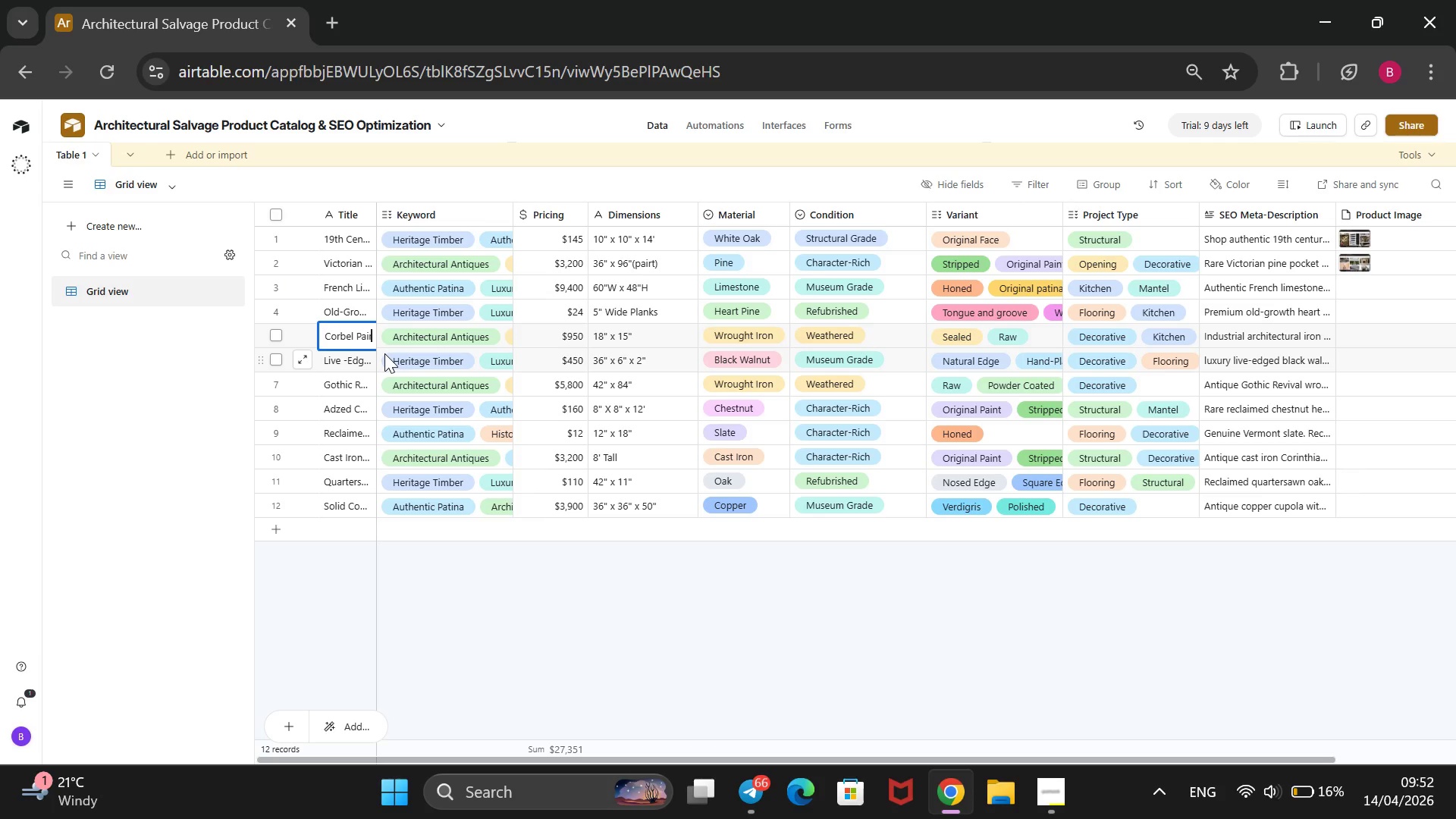 
hold_key(key=ArrowRight, duration=0.77)
 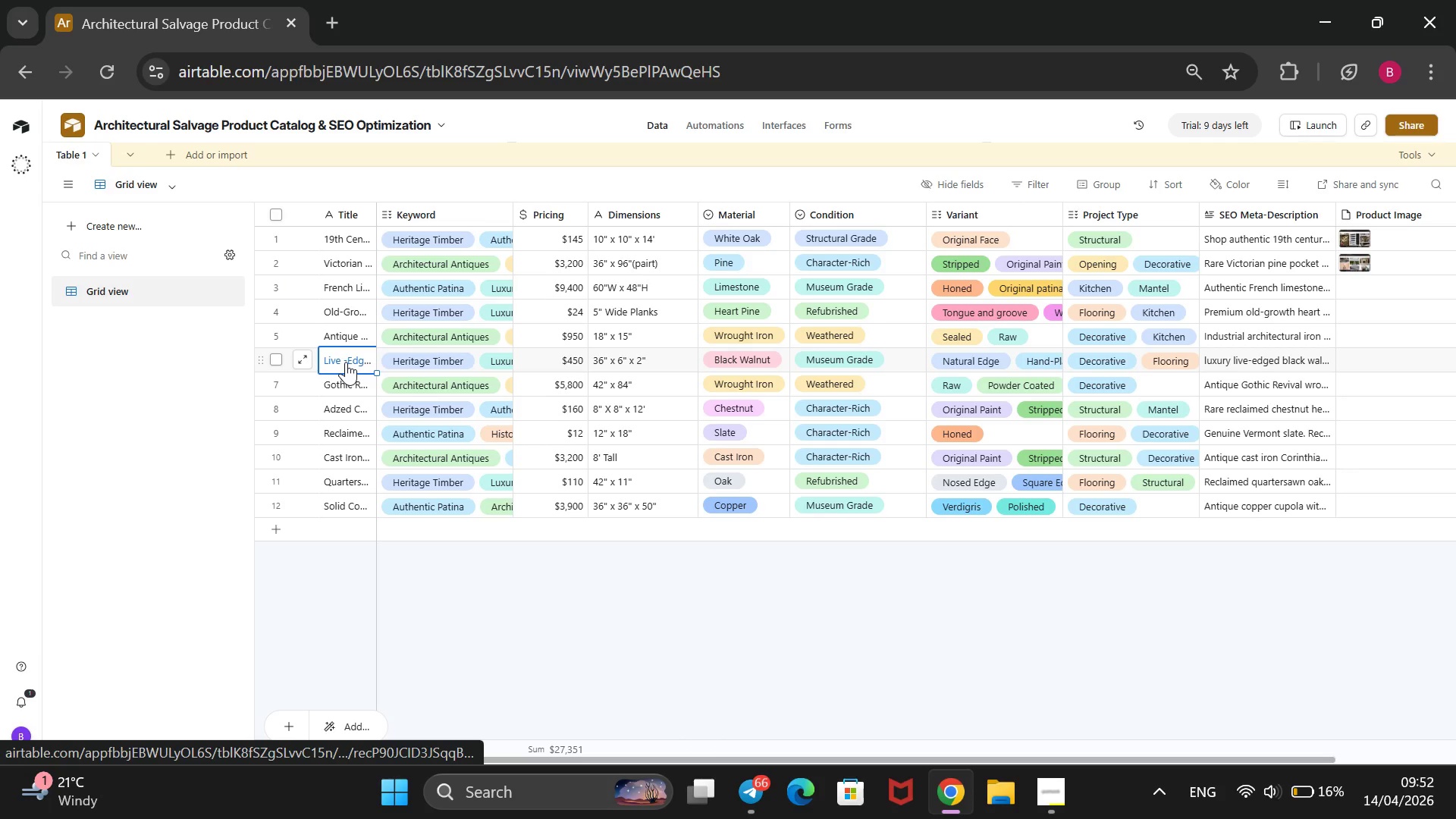 
hold_key(key=ArrowRight, duration=0.66)
 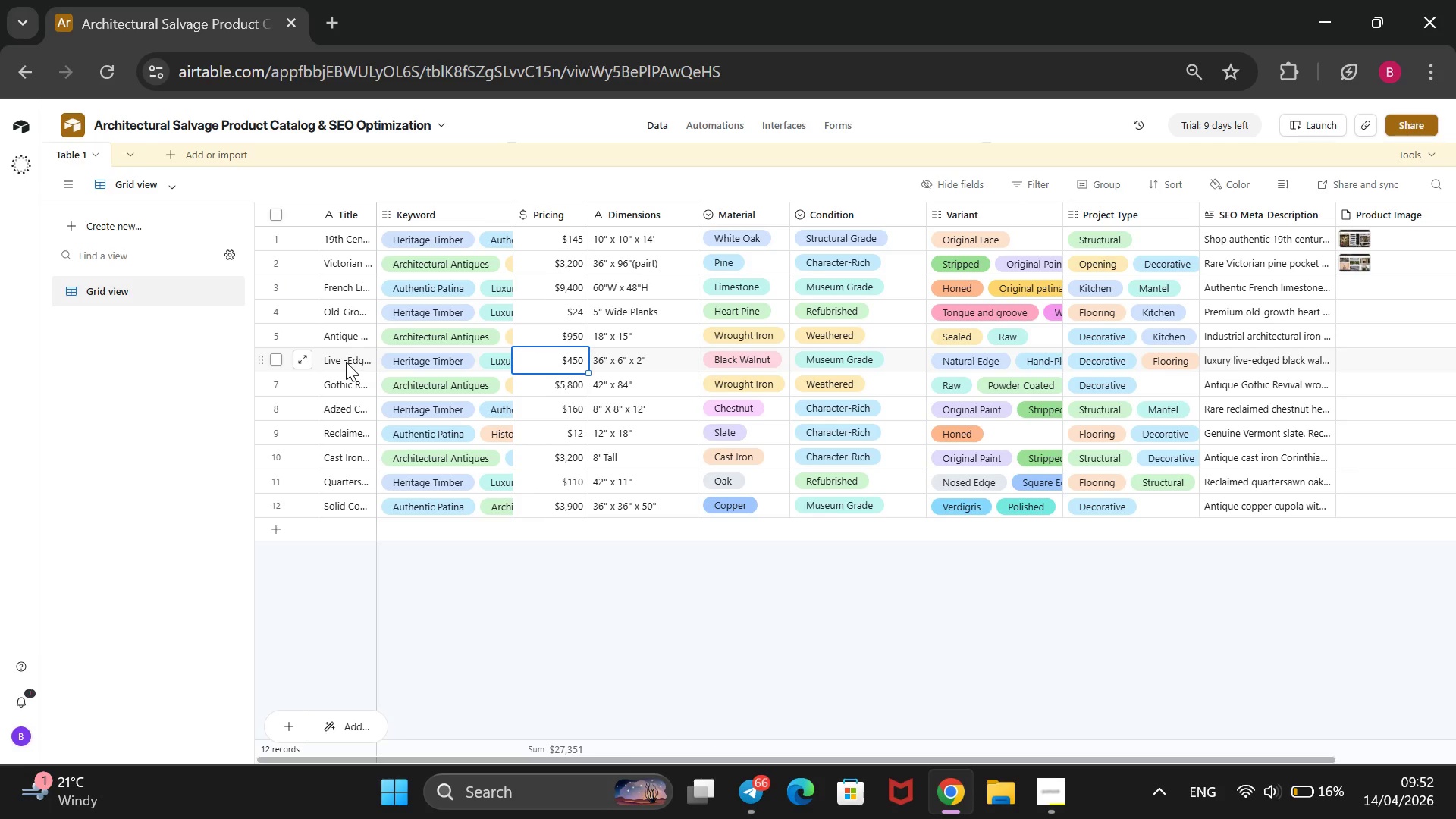 
double_click([346, 362])
 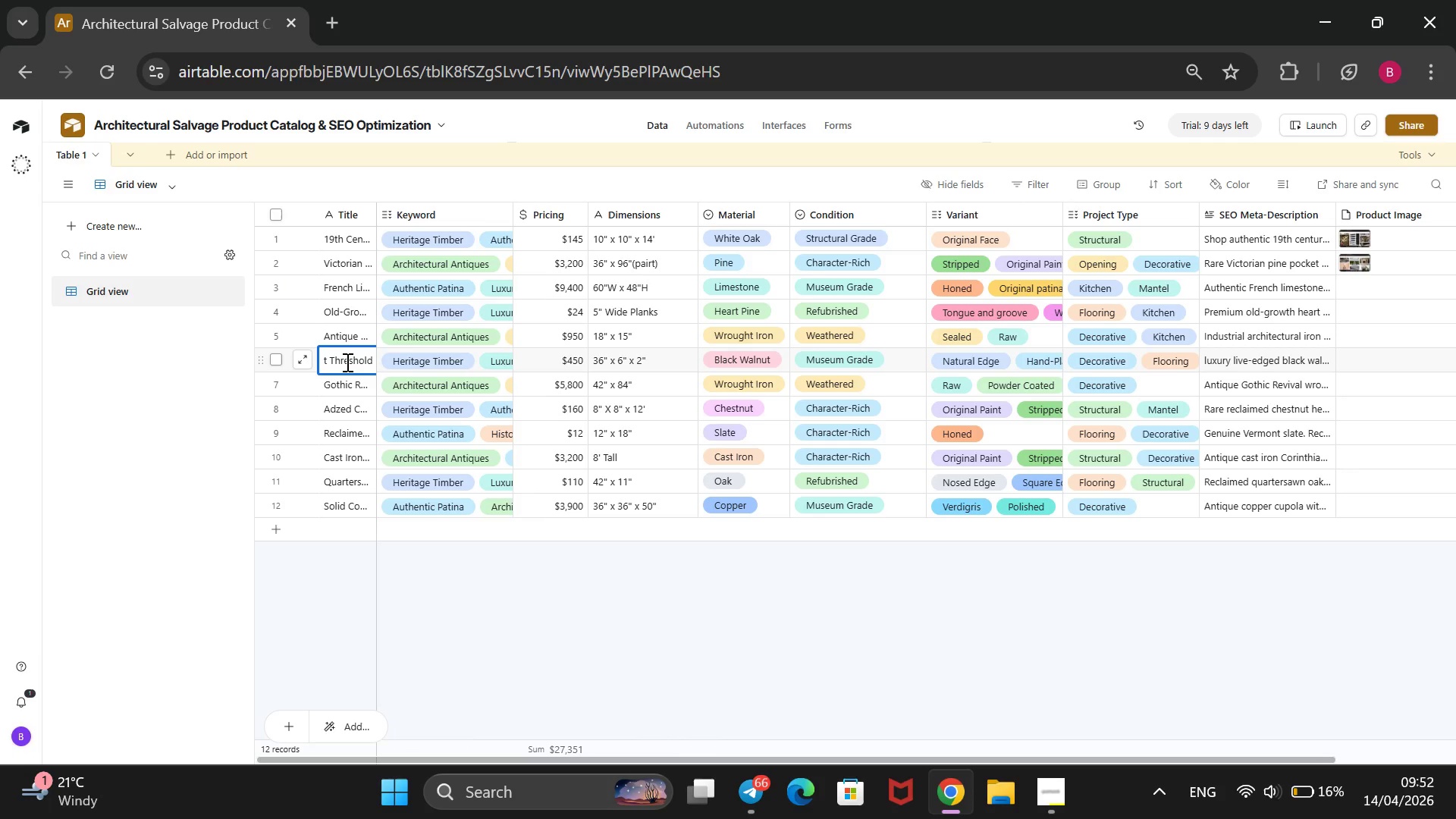 
hold_key(key=ArrowLeft, duration=1.52)
 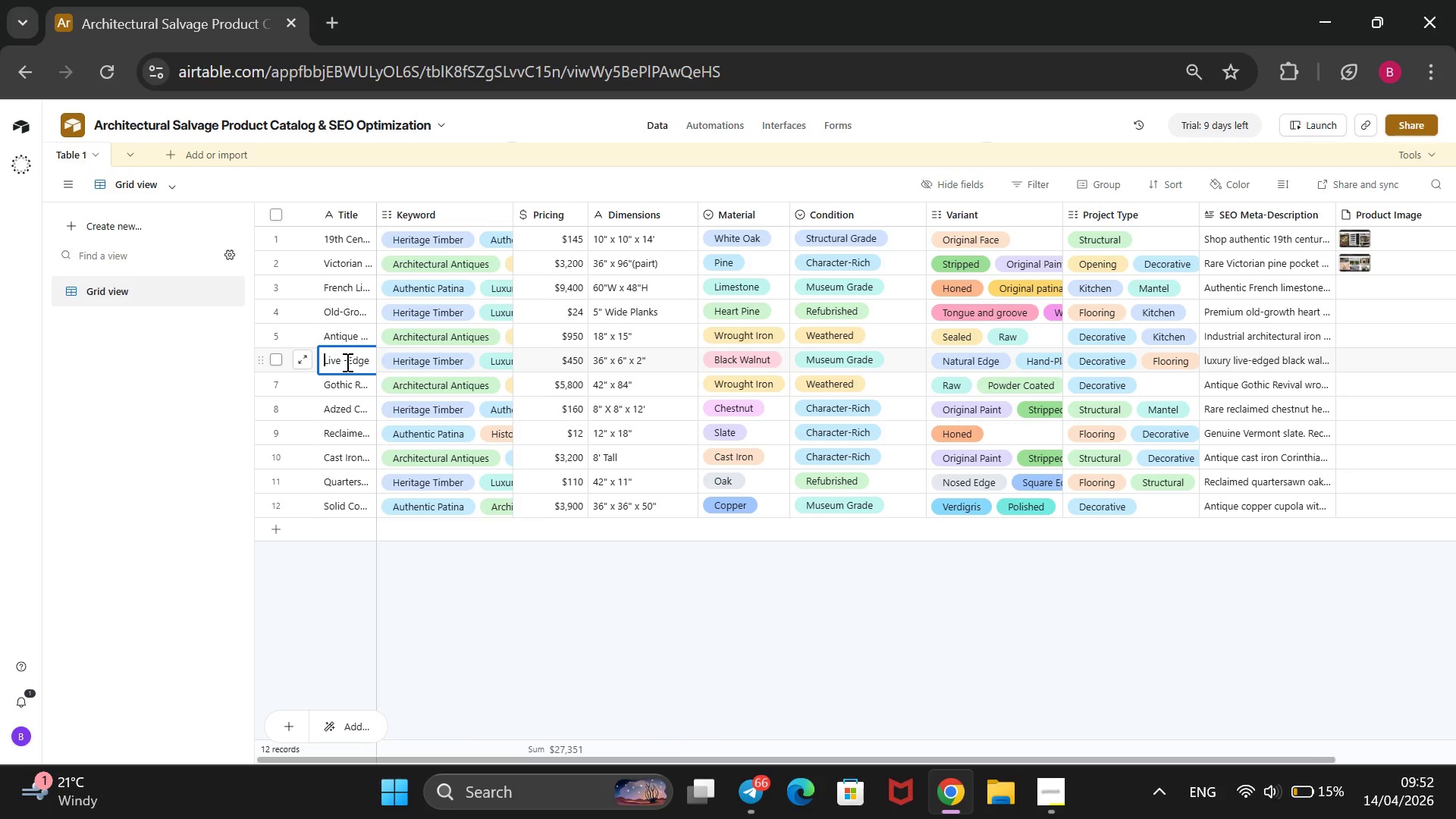 
hold_key(key=ArrowLeft, duration=0.86)
 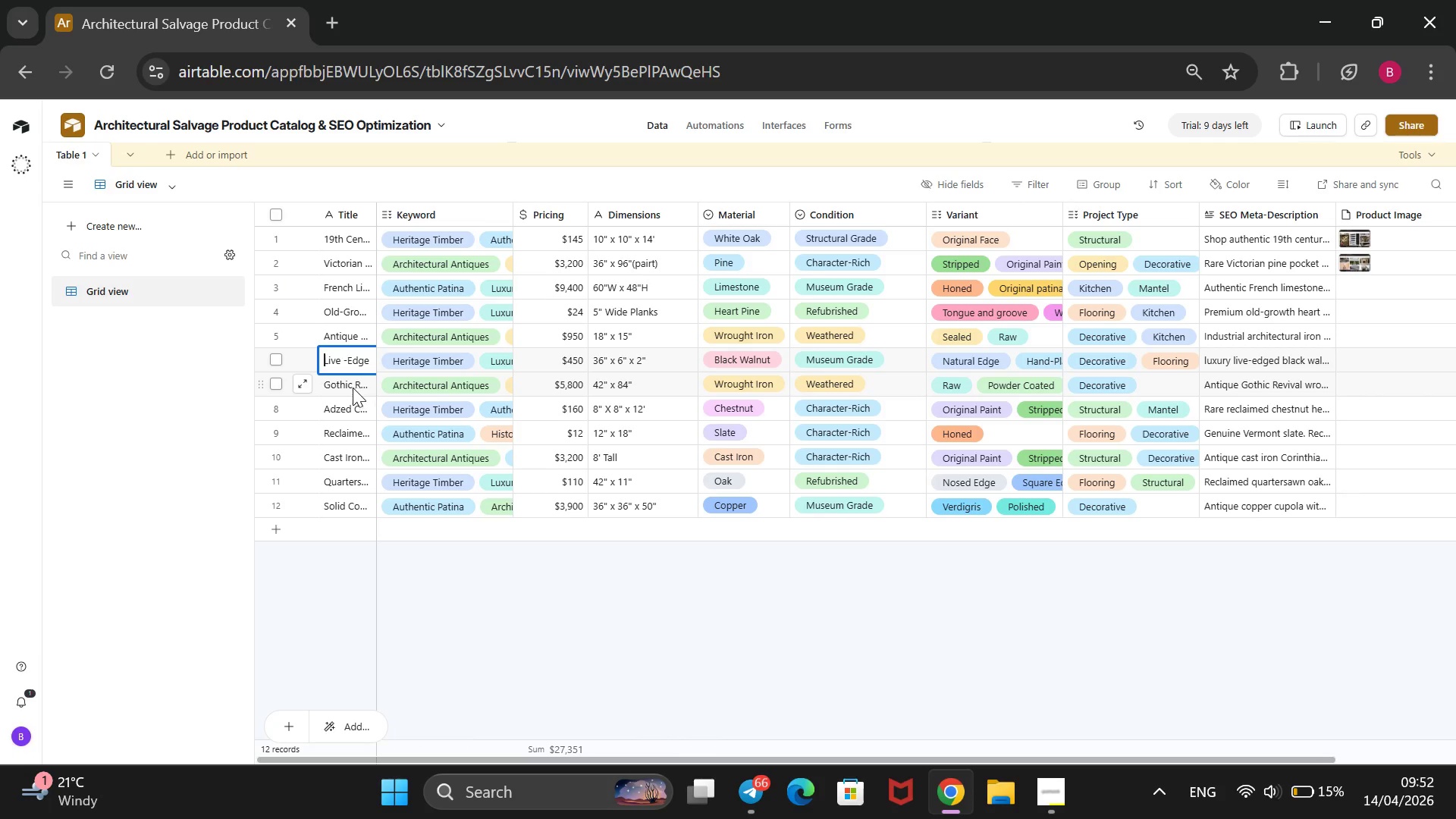 
double_click([352, 391])
 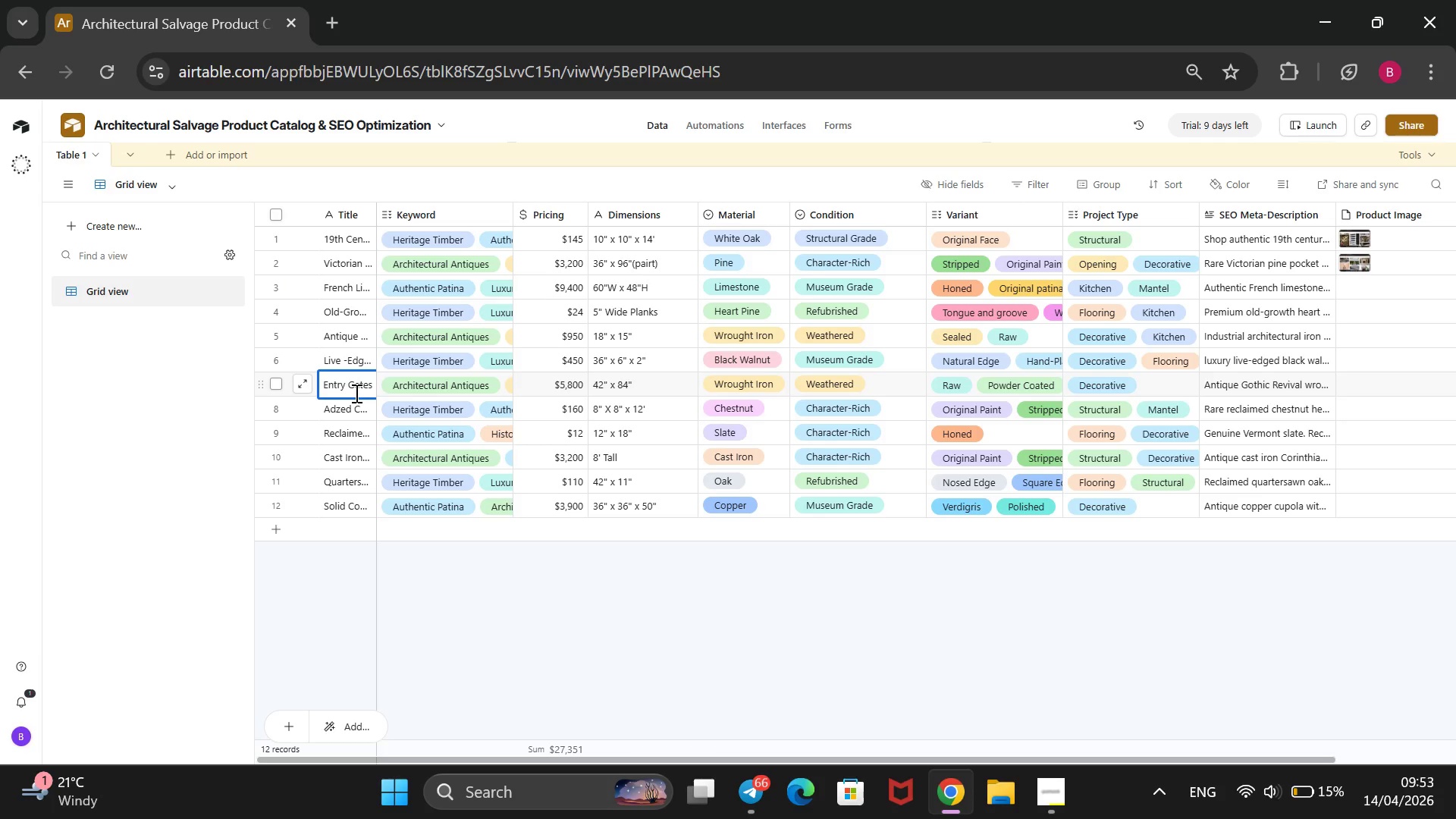 
hold_key(key=ArrowLeft, duration=1.52)
 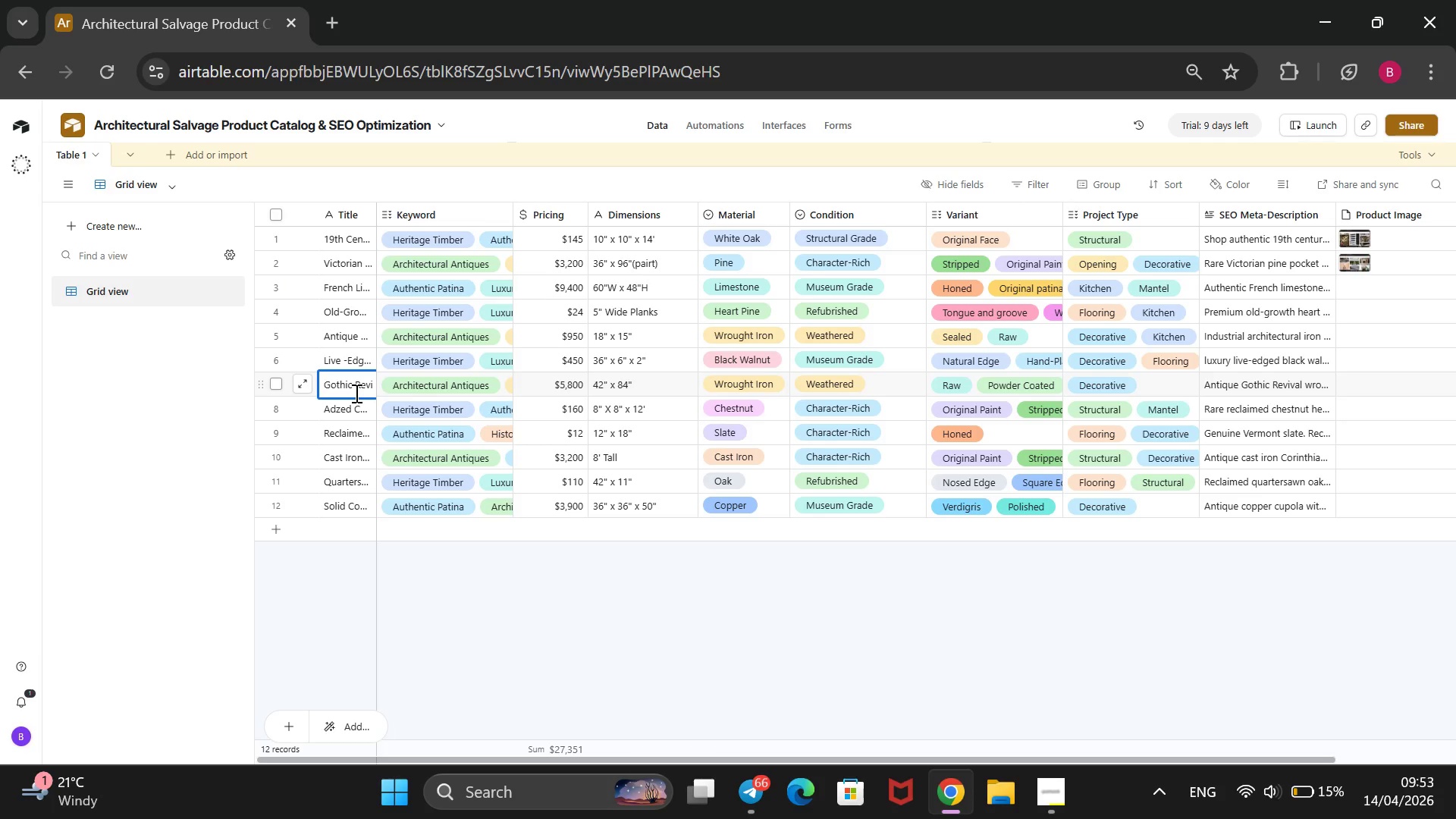 
hold_key(key=ArrowLeft, duration=0.53)
 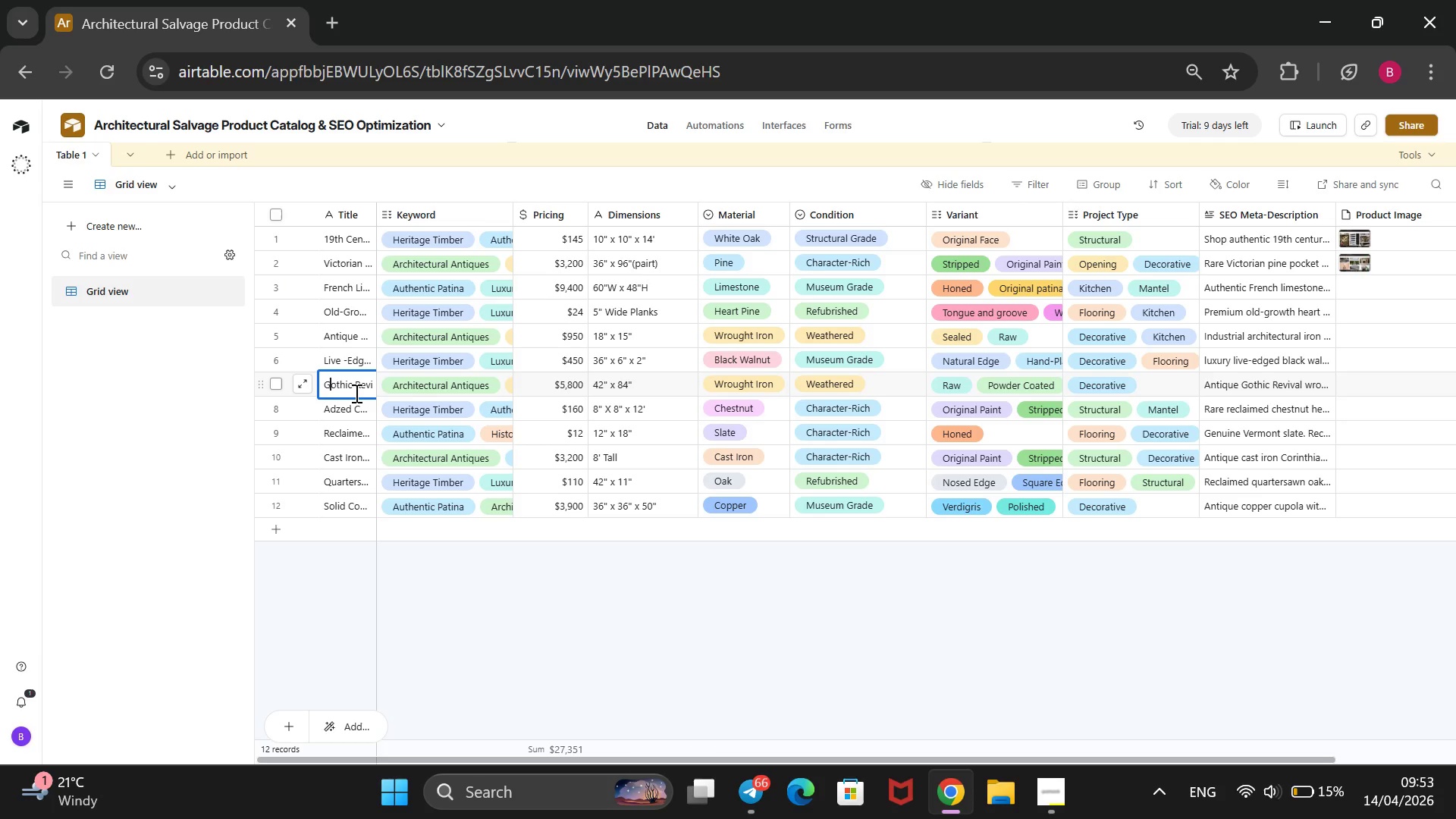 
hold_key(key=ArrowRight, duration=1.51)
 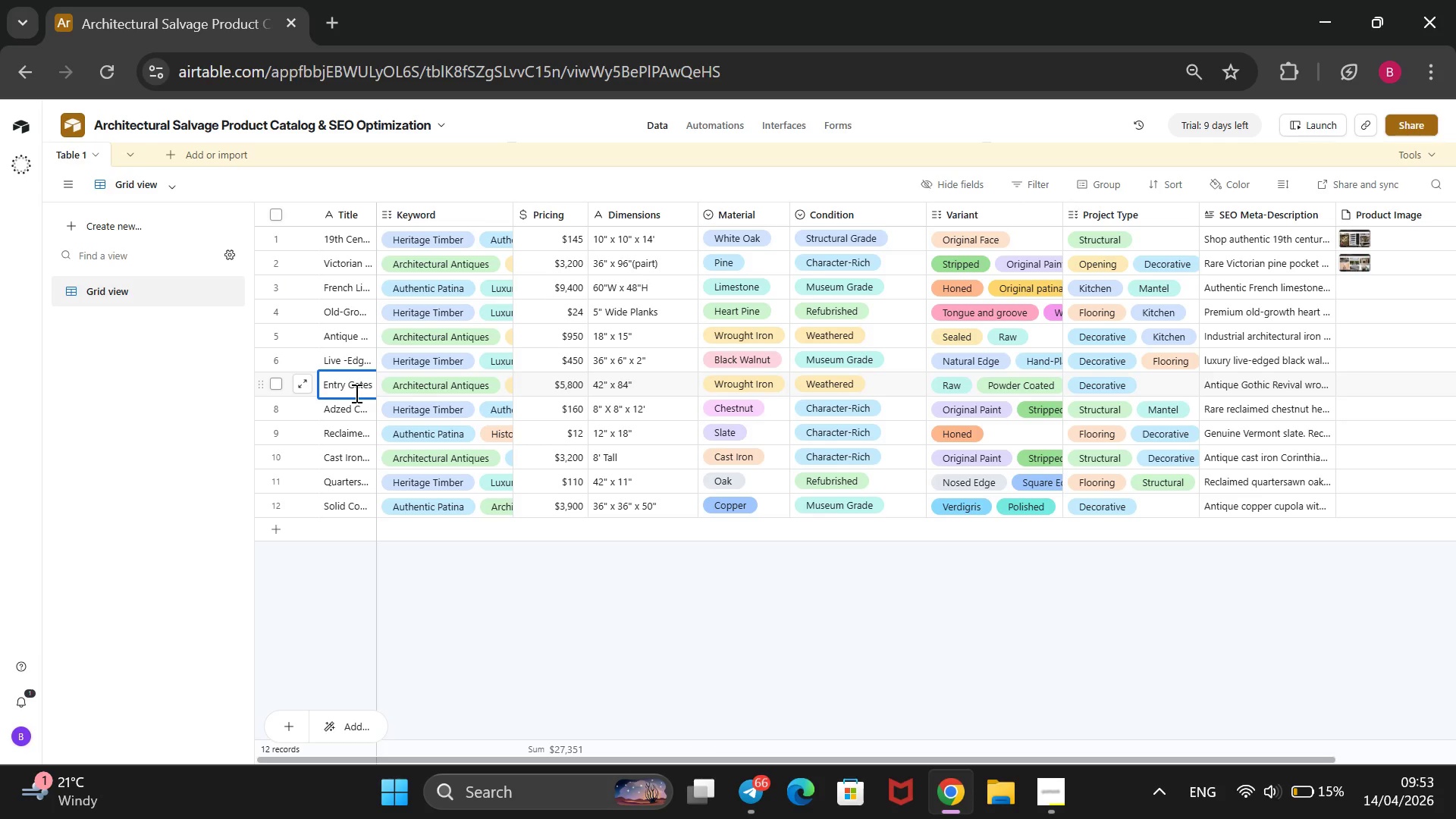 
hold_key(key=ArrowRight, duration=0.7)
 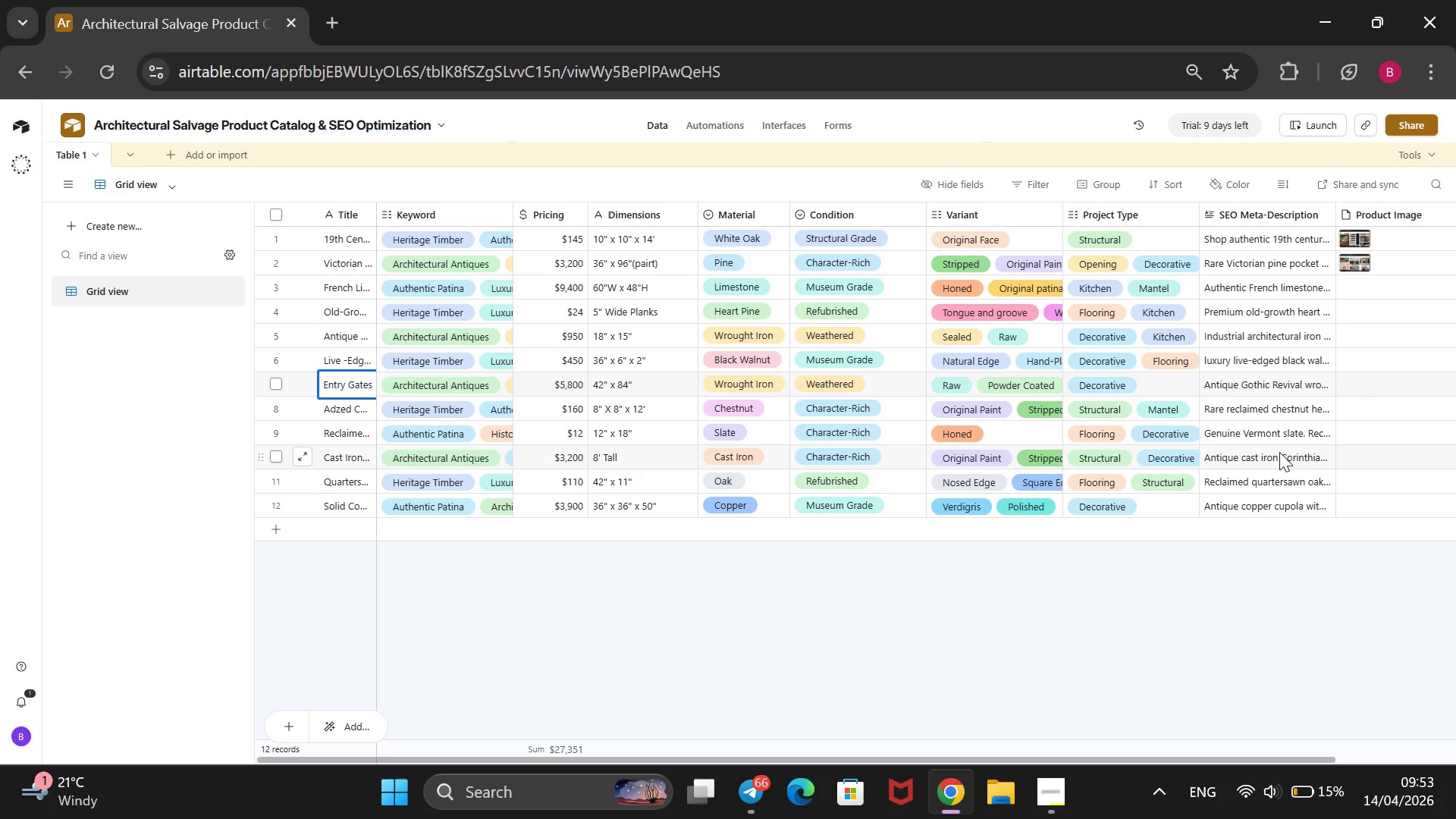 
left_click([1354, 390])
 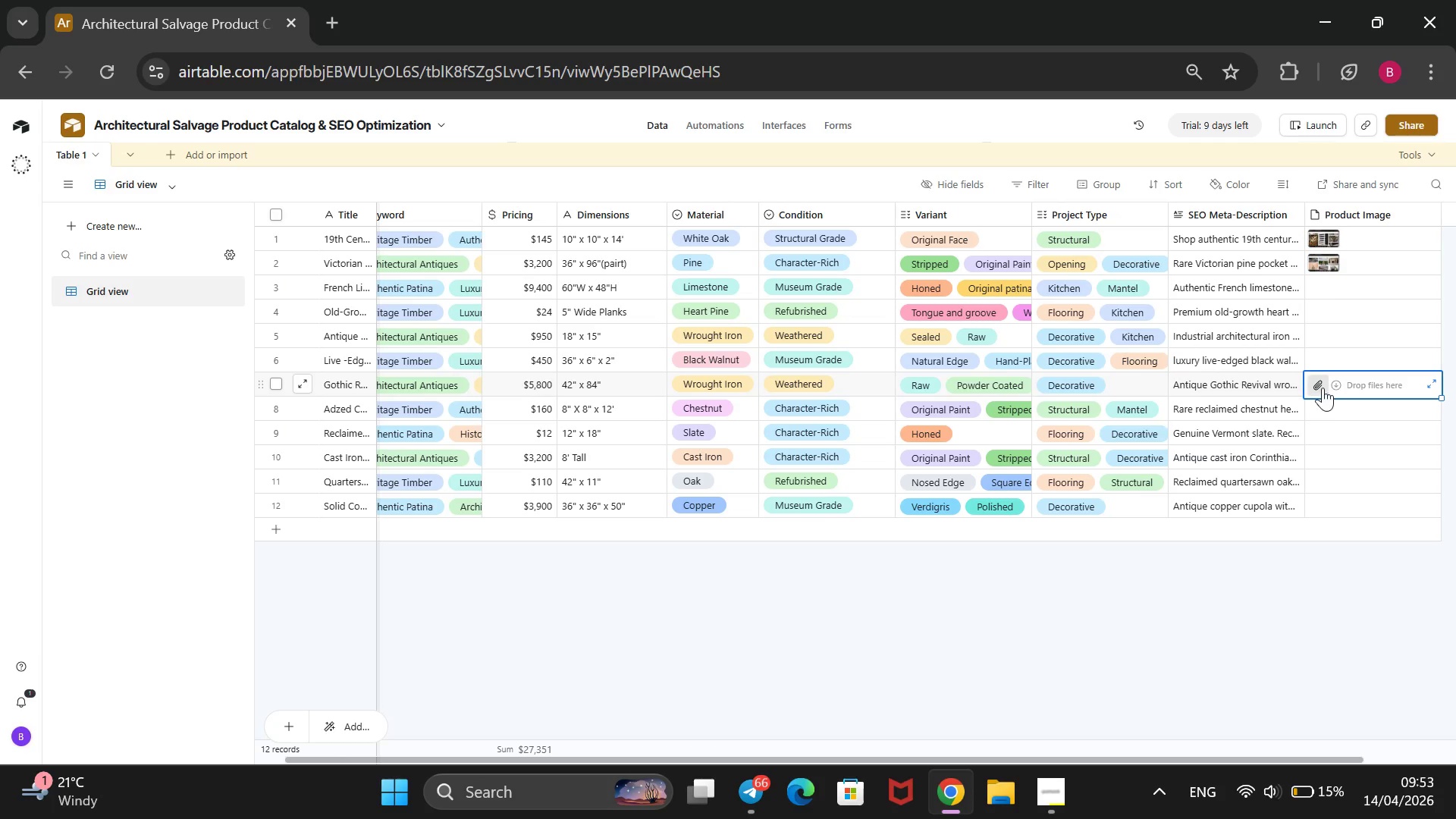 
left_click([1323, 388])
 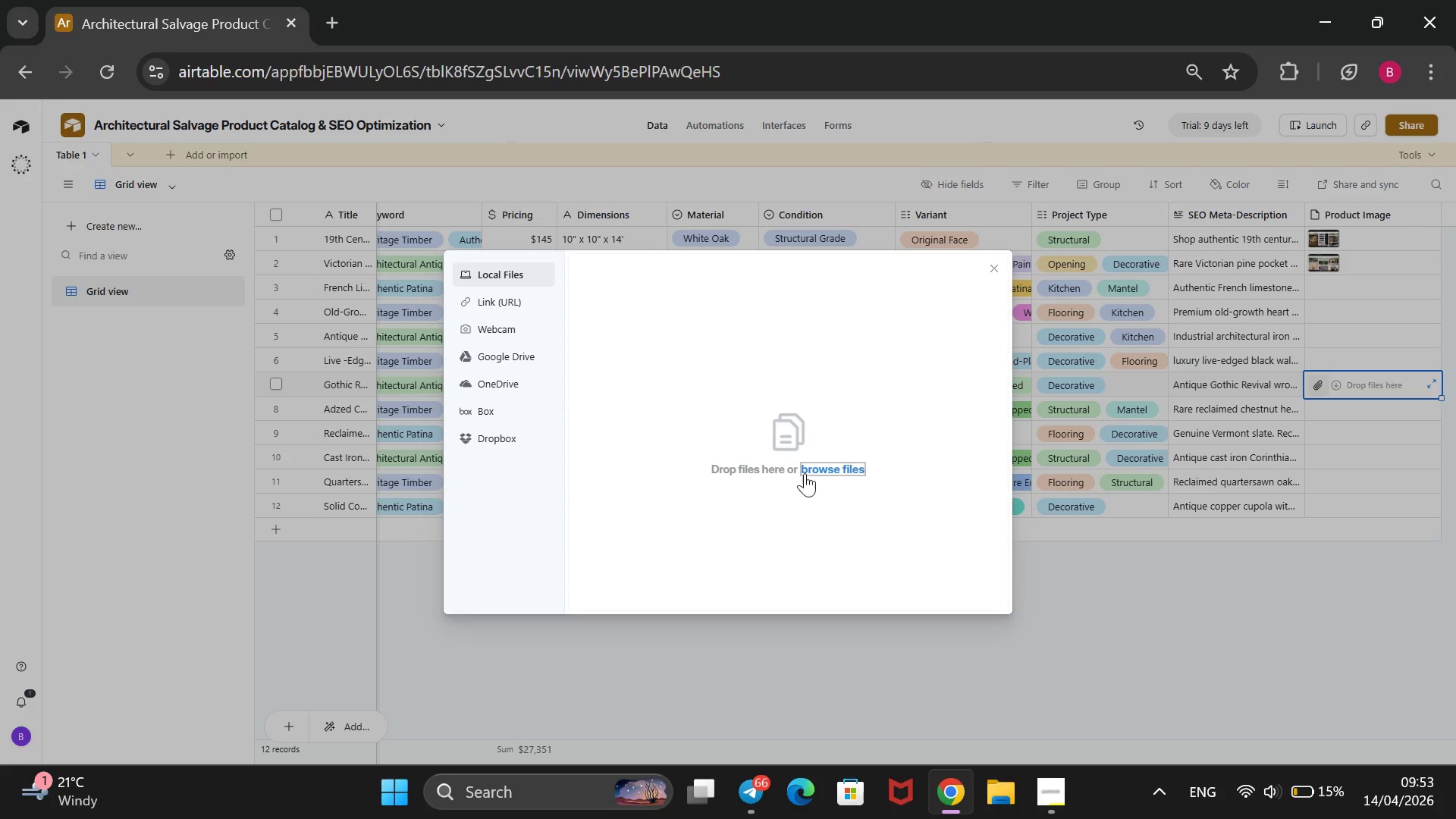 
left_click([836, 465])
 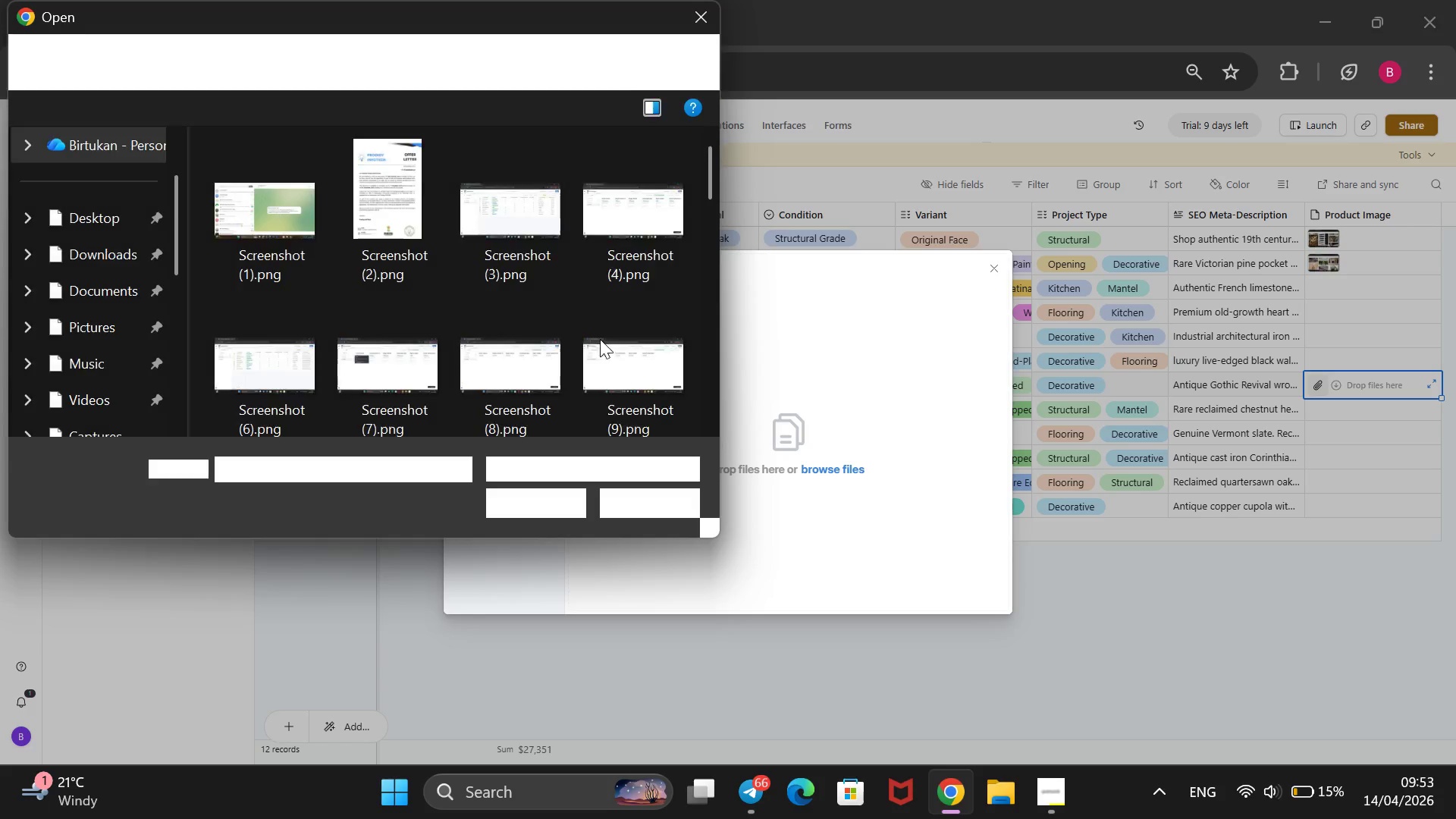 
scroll: coordinate [506, 288], scroll_direction: down, amount: 21.0
 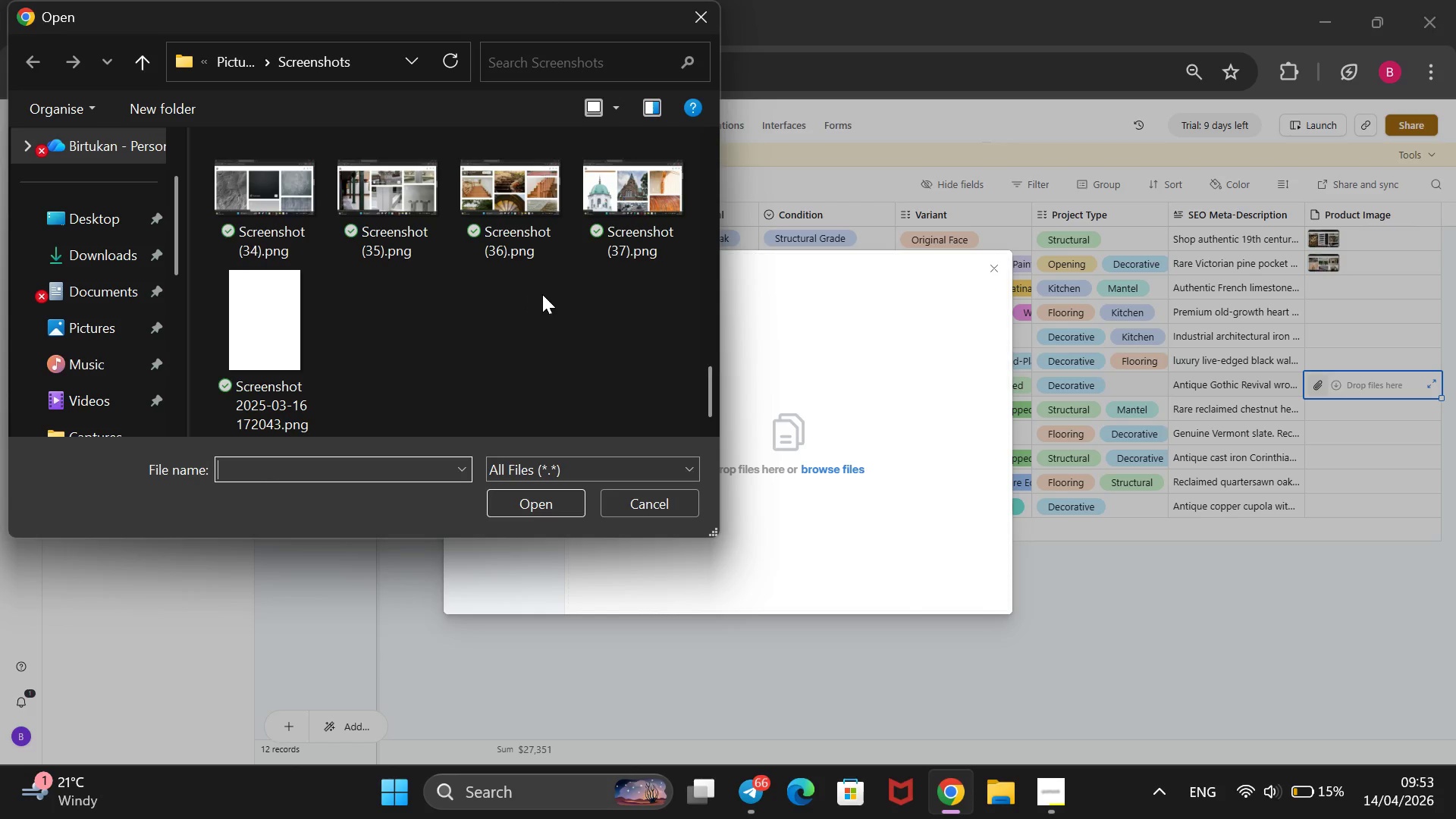 
scroll: coordinate [542, 294], scroll_direction: none, amount: 0.0
 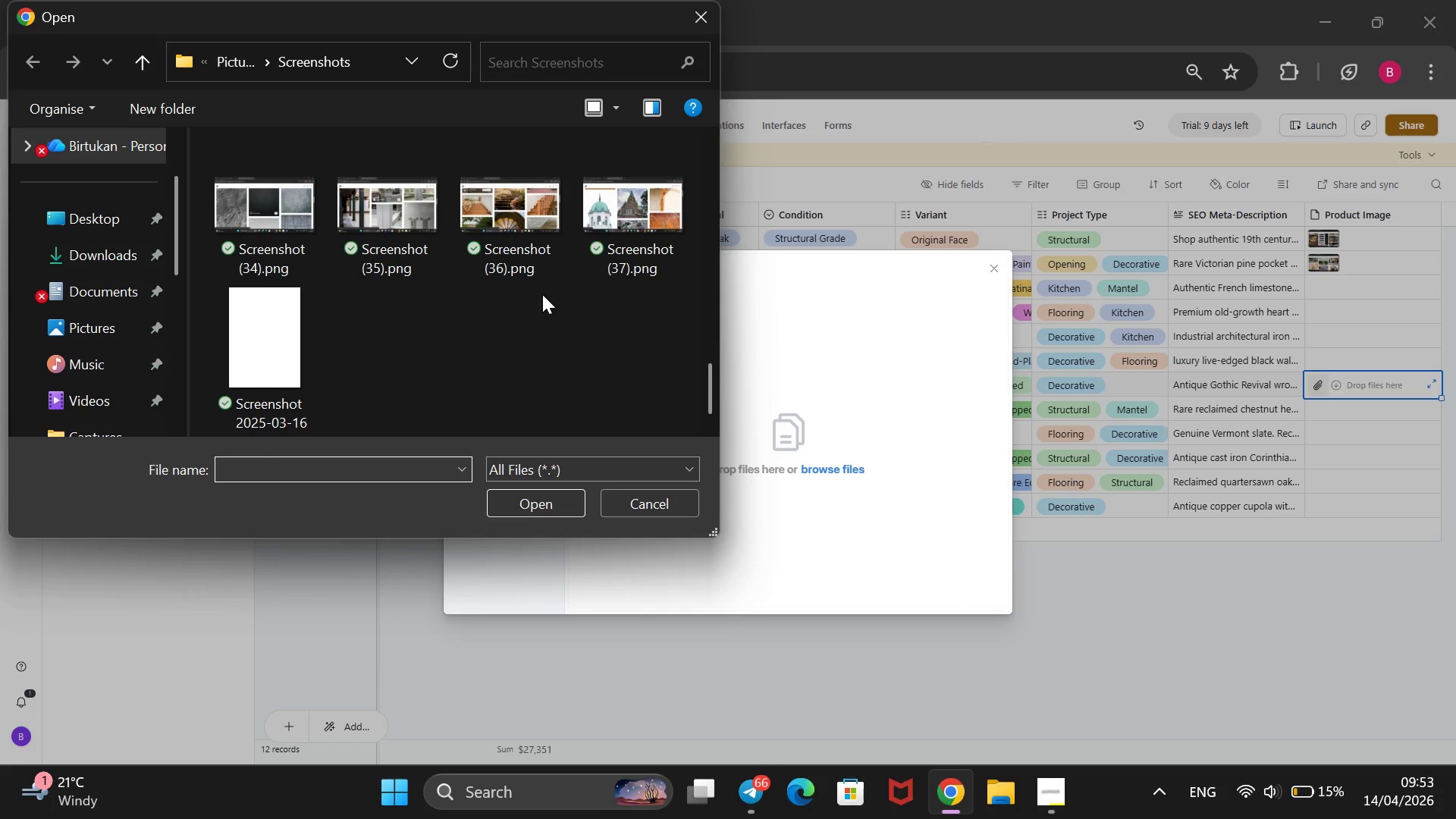 
scroll: coordinate [542, 294], scroll_direction: up, amount: 1.0
 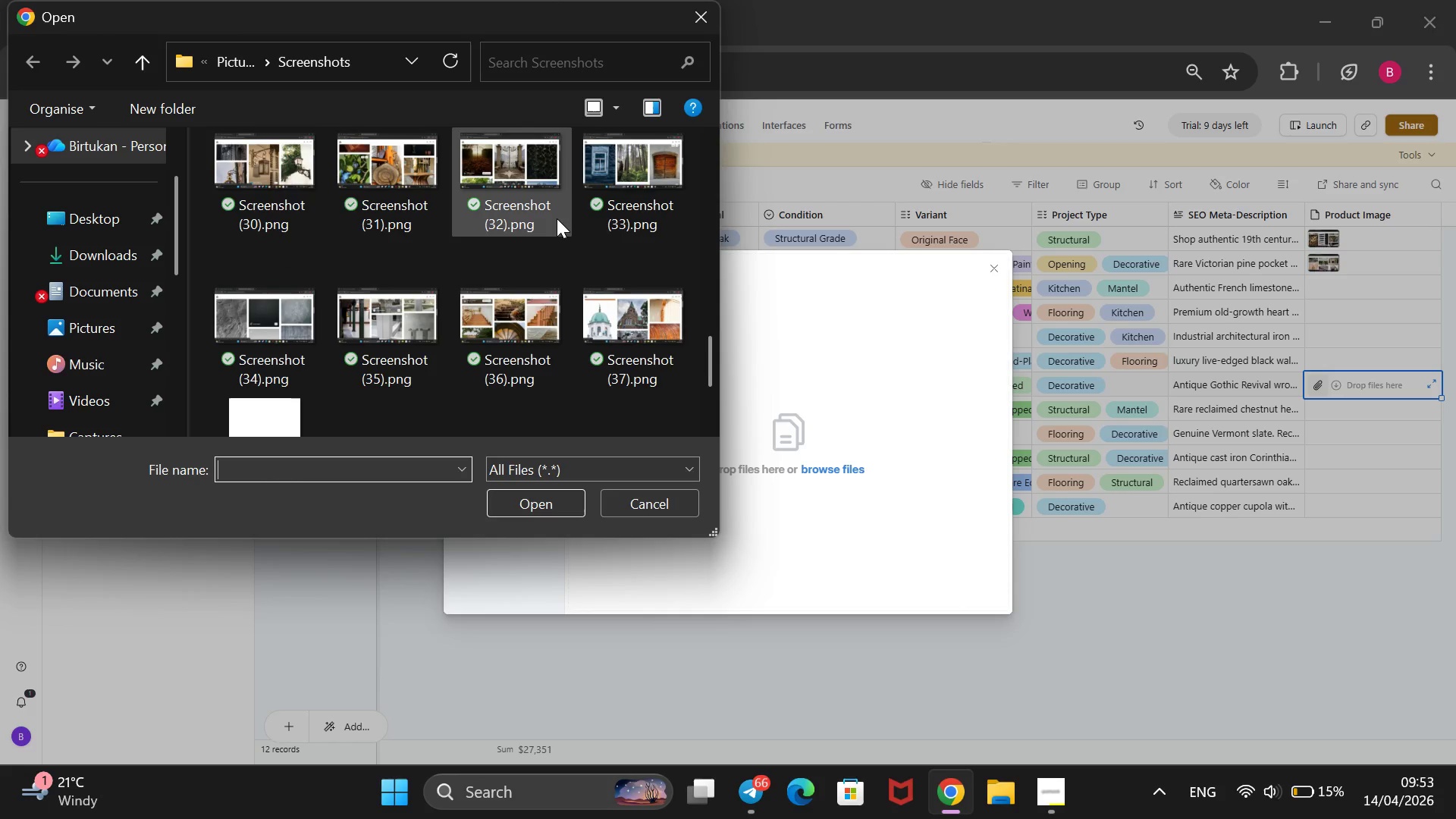 
left_click([545, 215])
 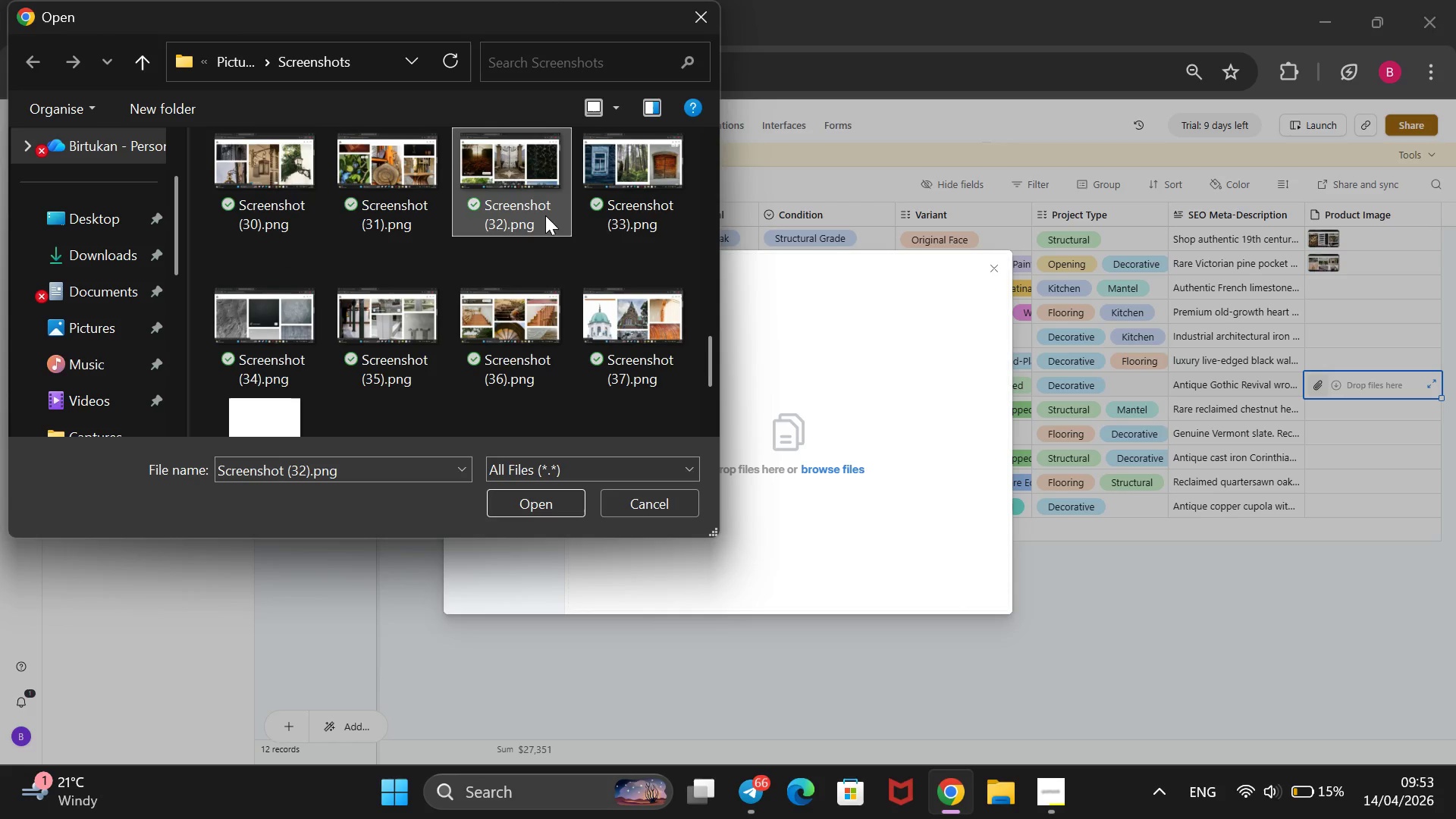 
left_click_drag(start_coordinate=[545, 215], to_coordinate=[494, 322])
 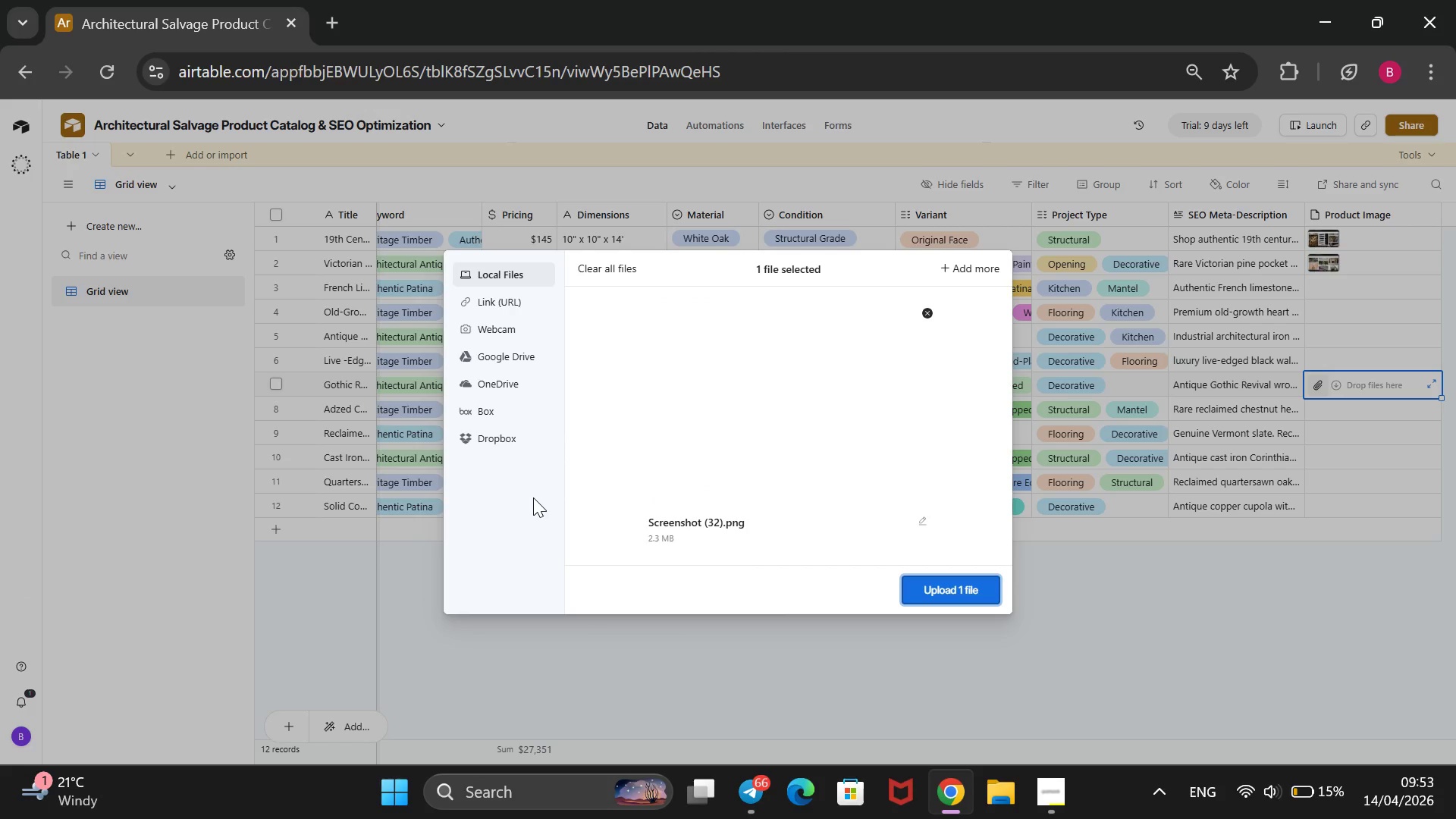 
wait(6.84)
 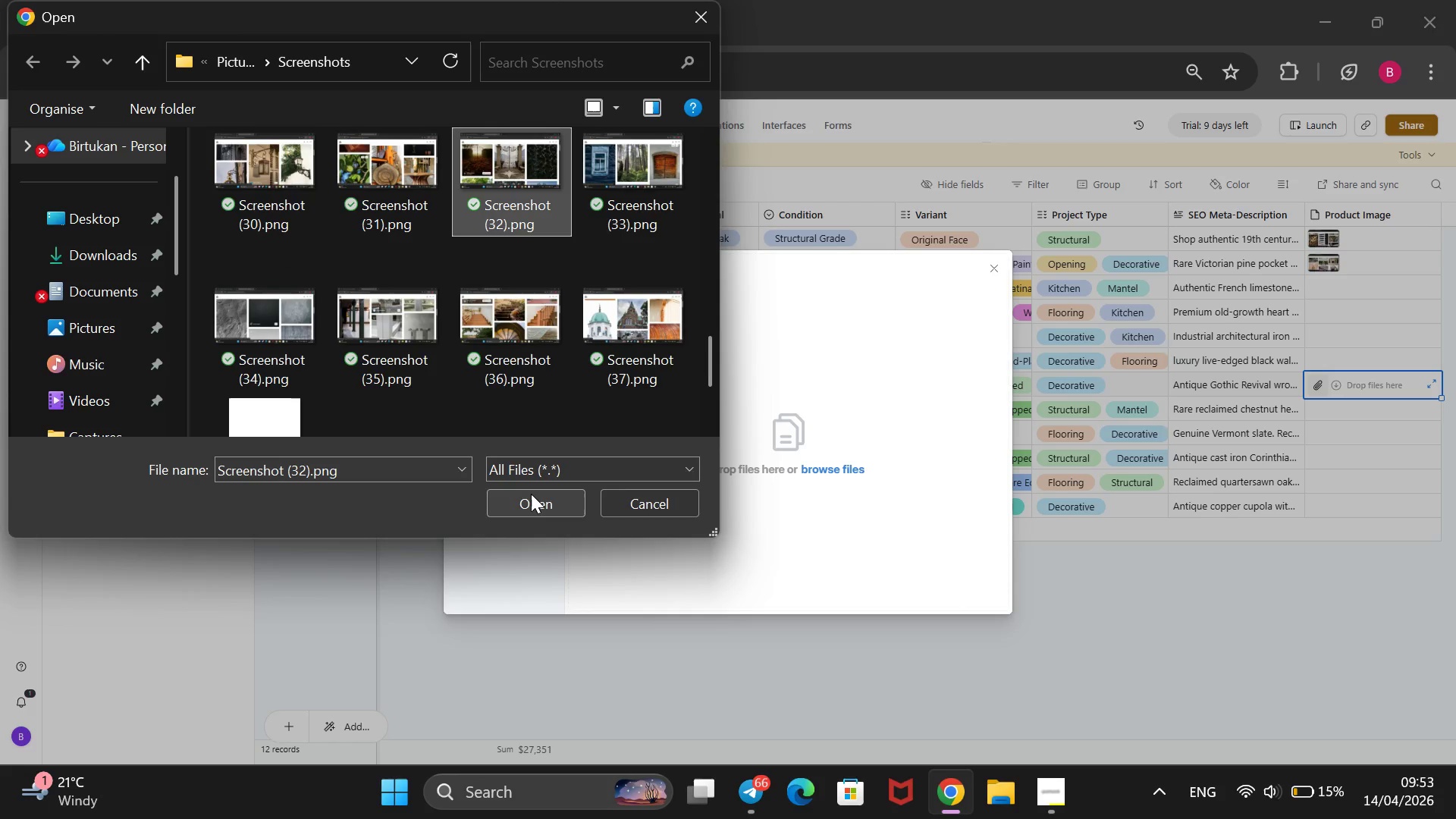 
left_click([942, 591])
 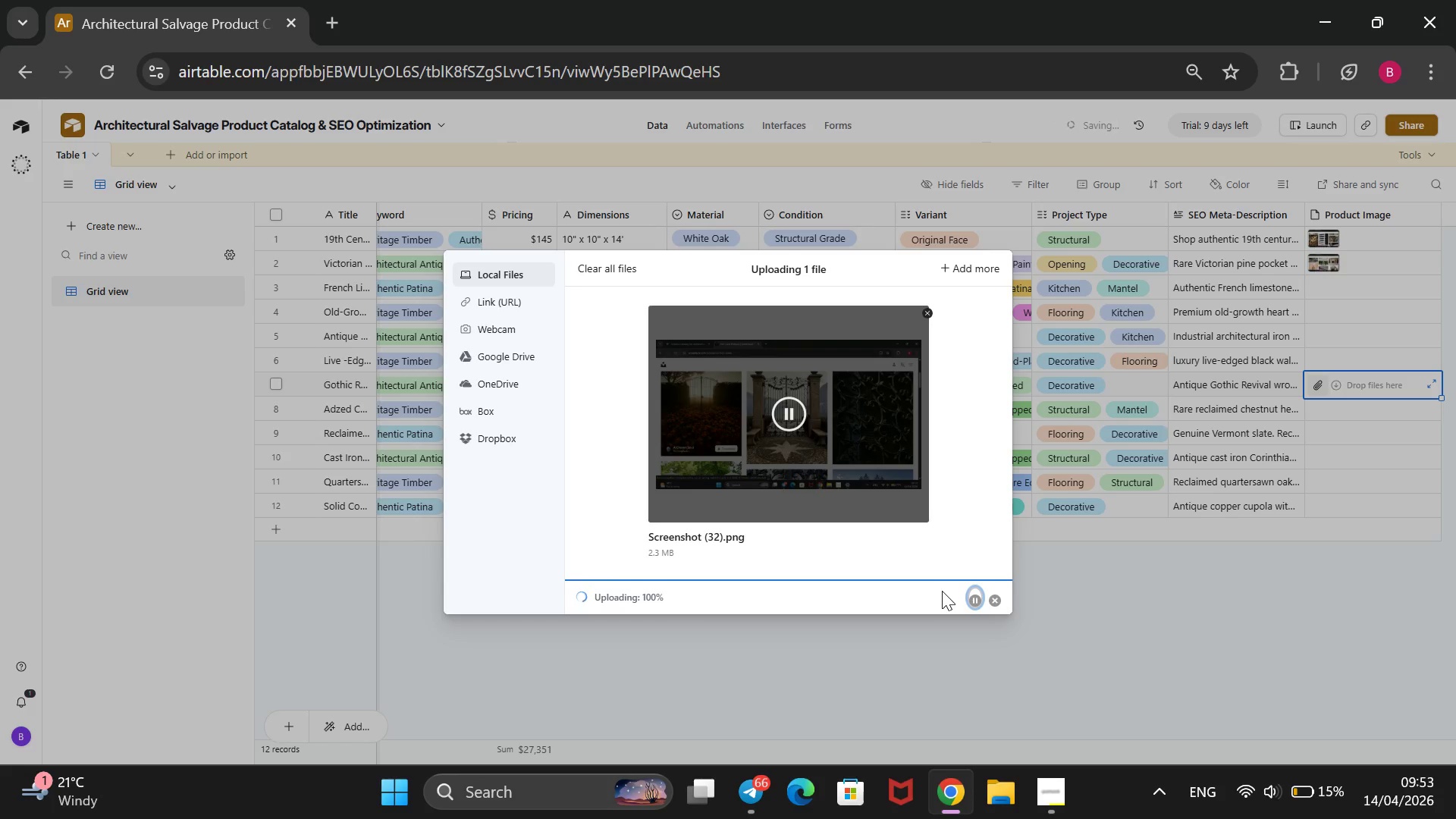 
wait(10.36)
 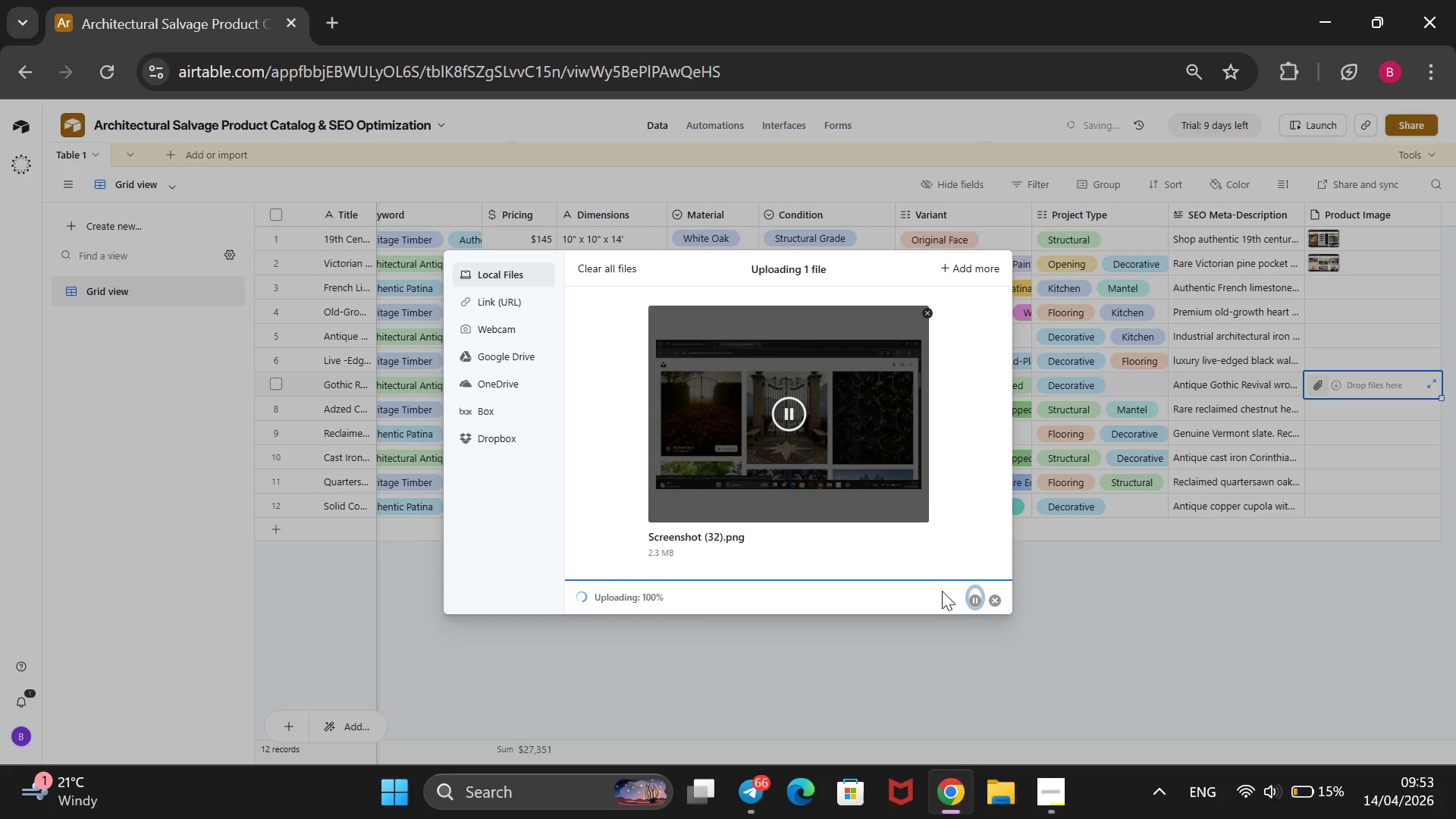 
left_click([1272, 643])
 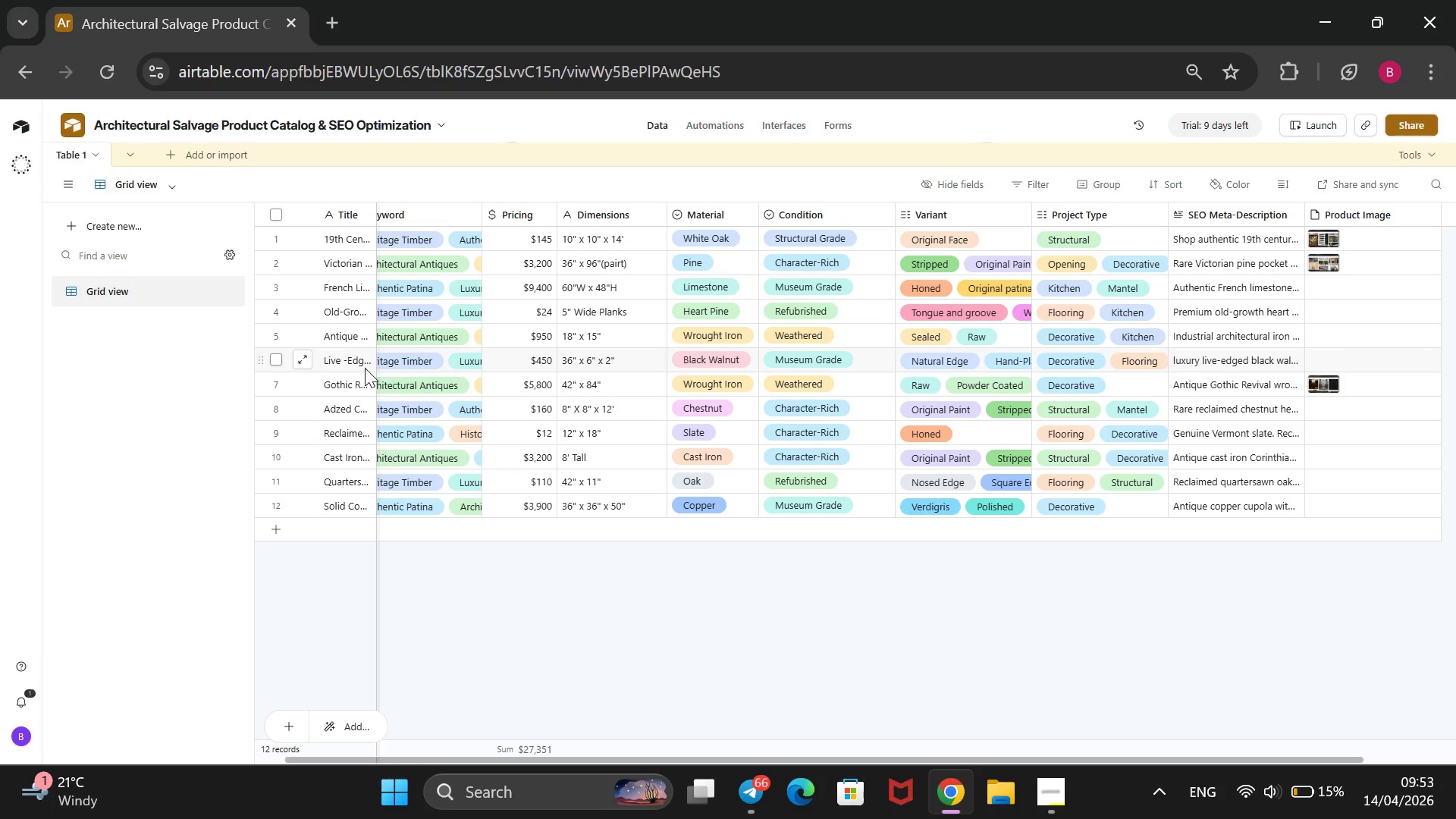 
double_click([338, 403])
 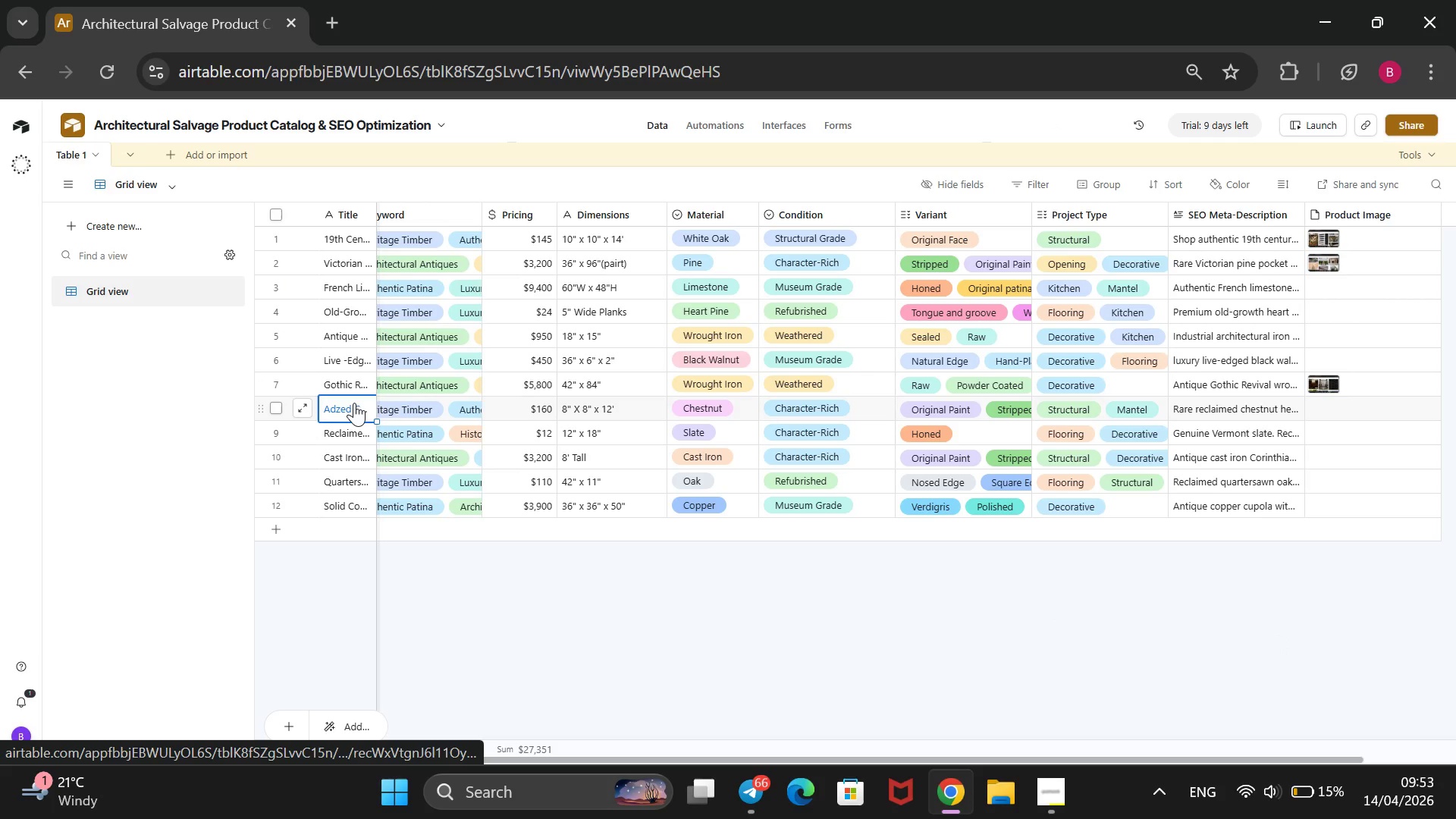 
left_click([354, 403])
 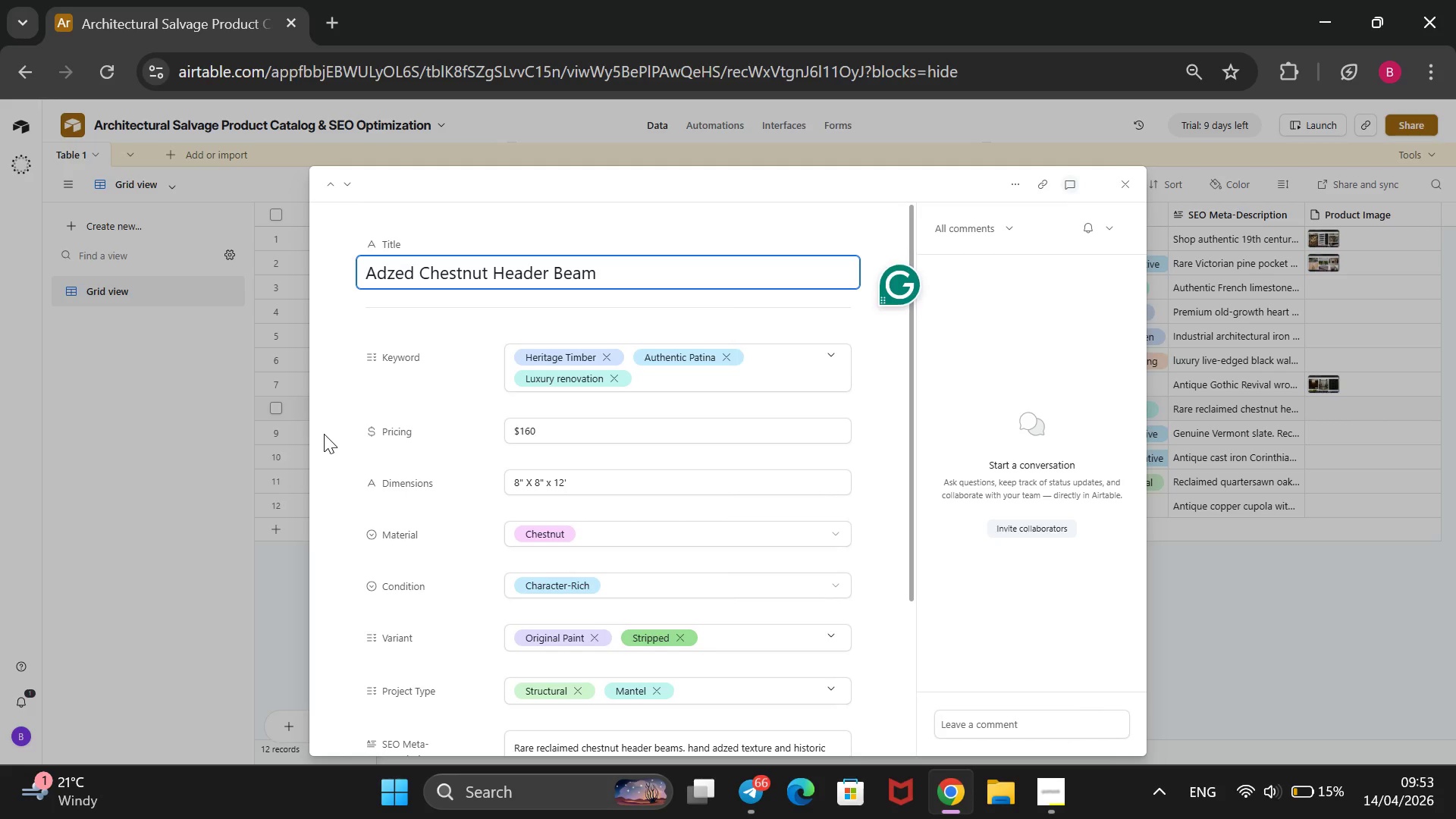 
wait(15.22)
 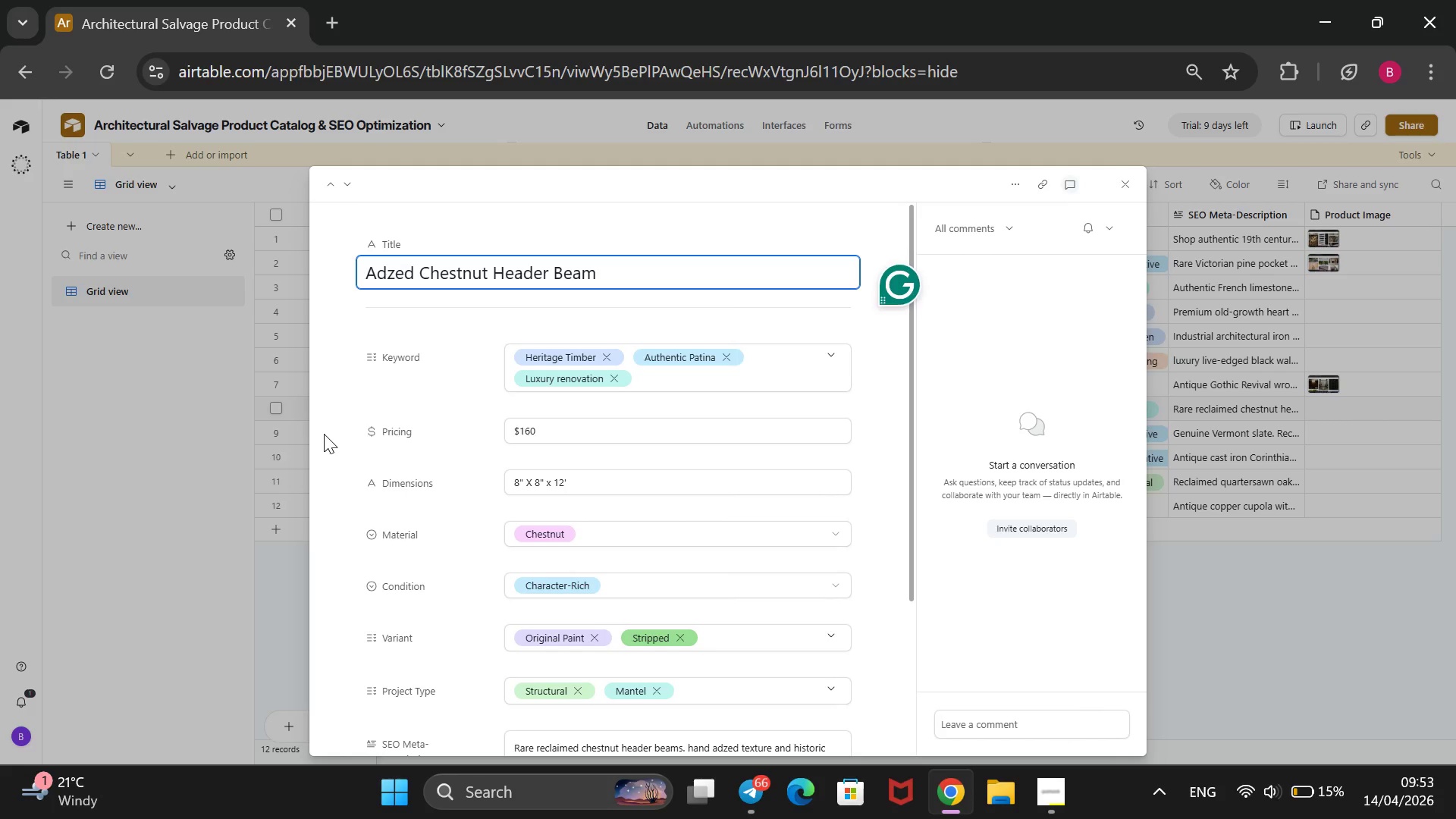 
left_click([1129, 189])
 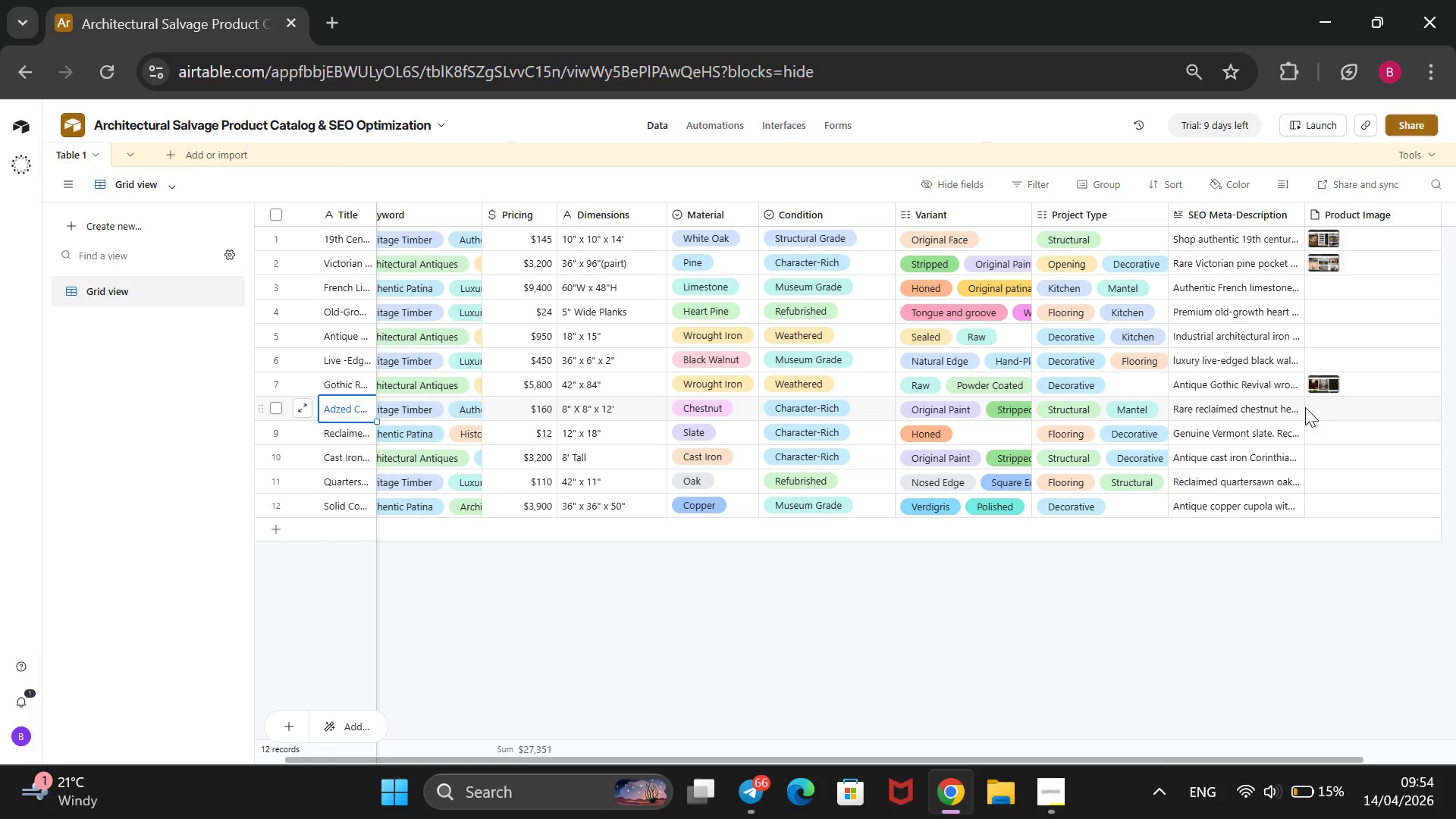 
double_click([1308, 410])
 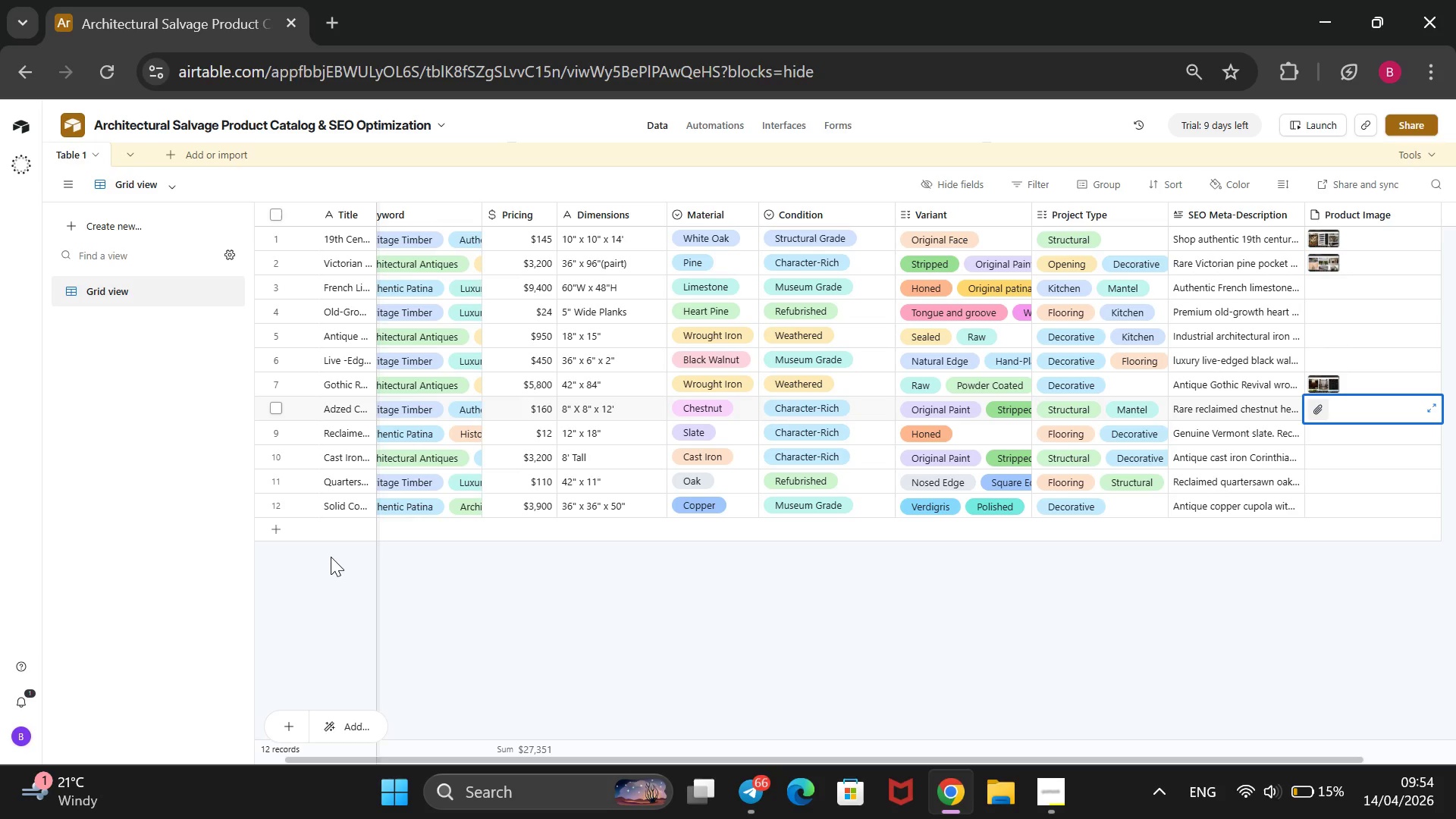 
wait(6.45)
 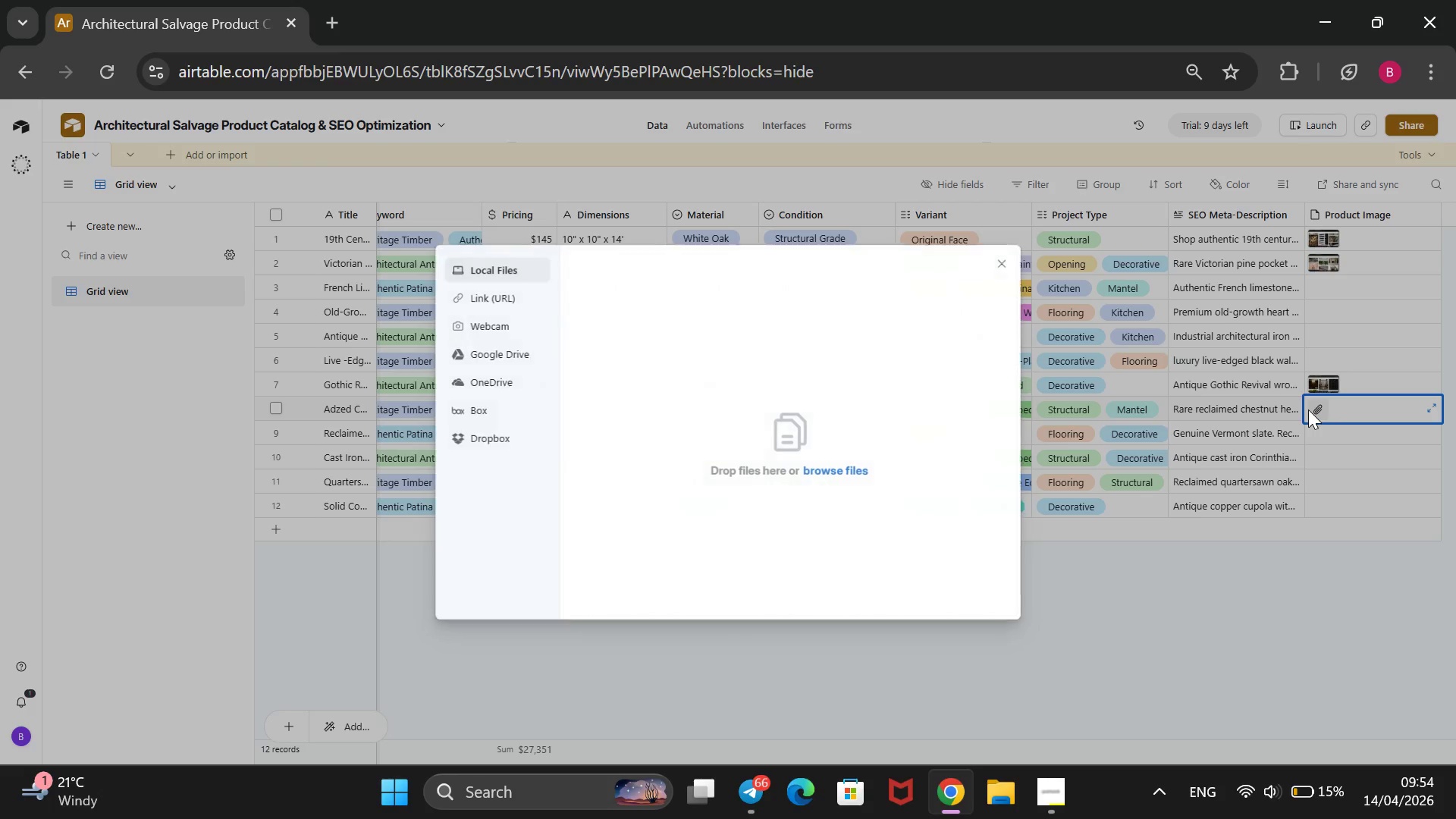 
left_click([340, 424])
 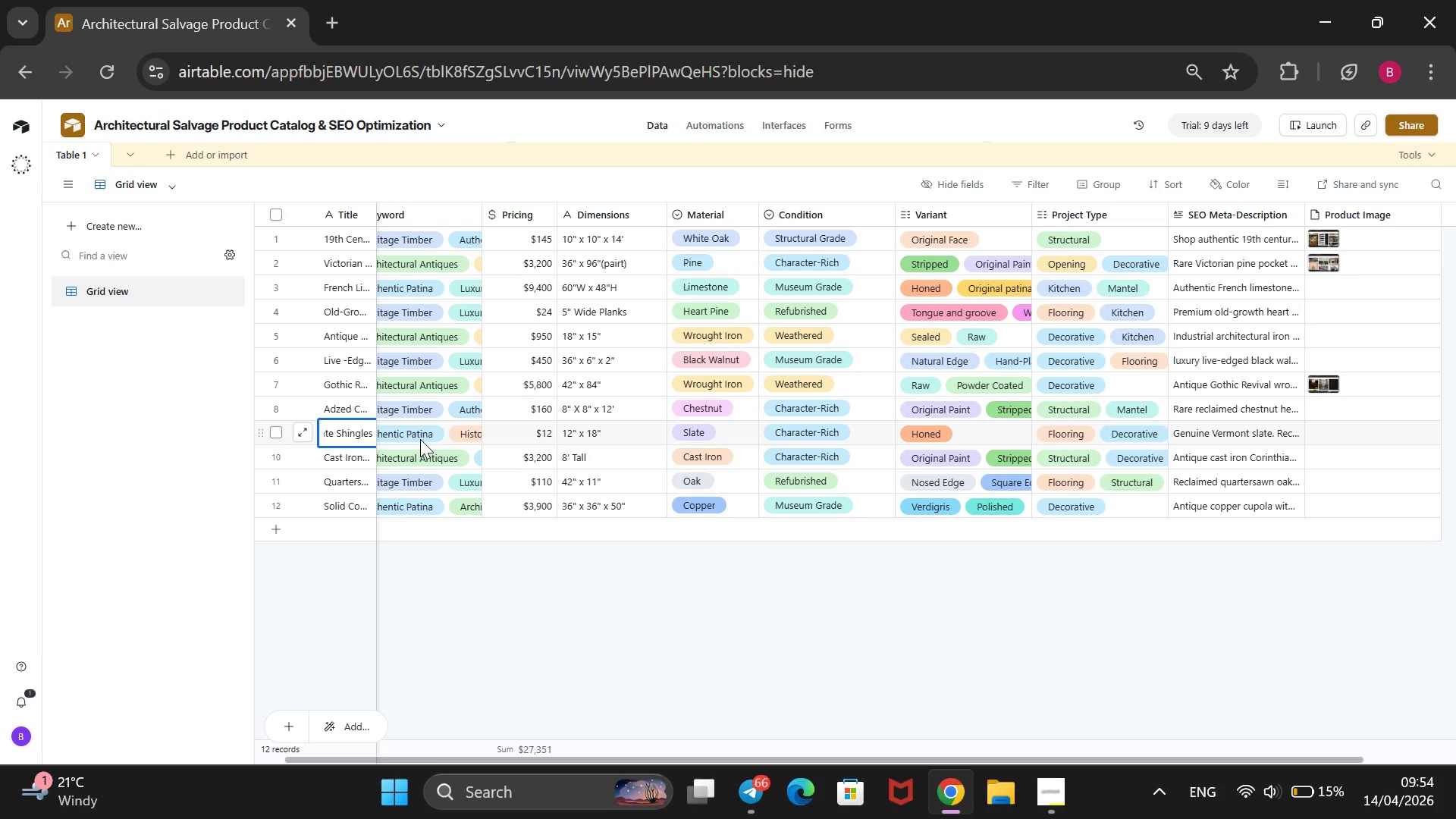 
hold_key(key=ArrowLeft, duration=1.5)
 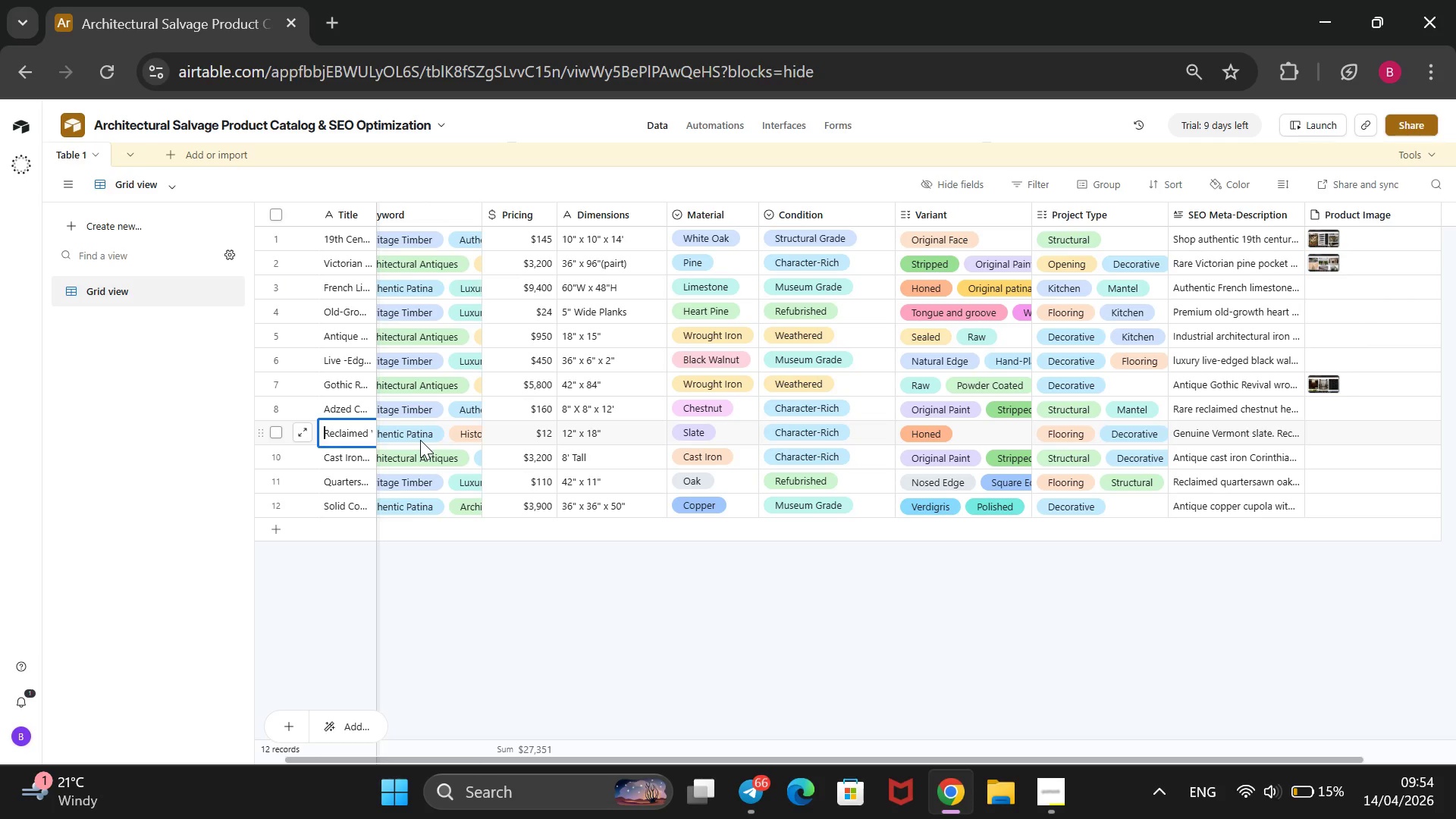 
hold_key(key=ArrowLeft, duration=0.8)
 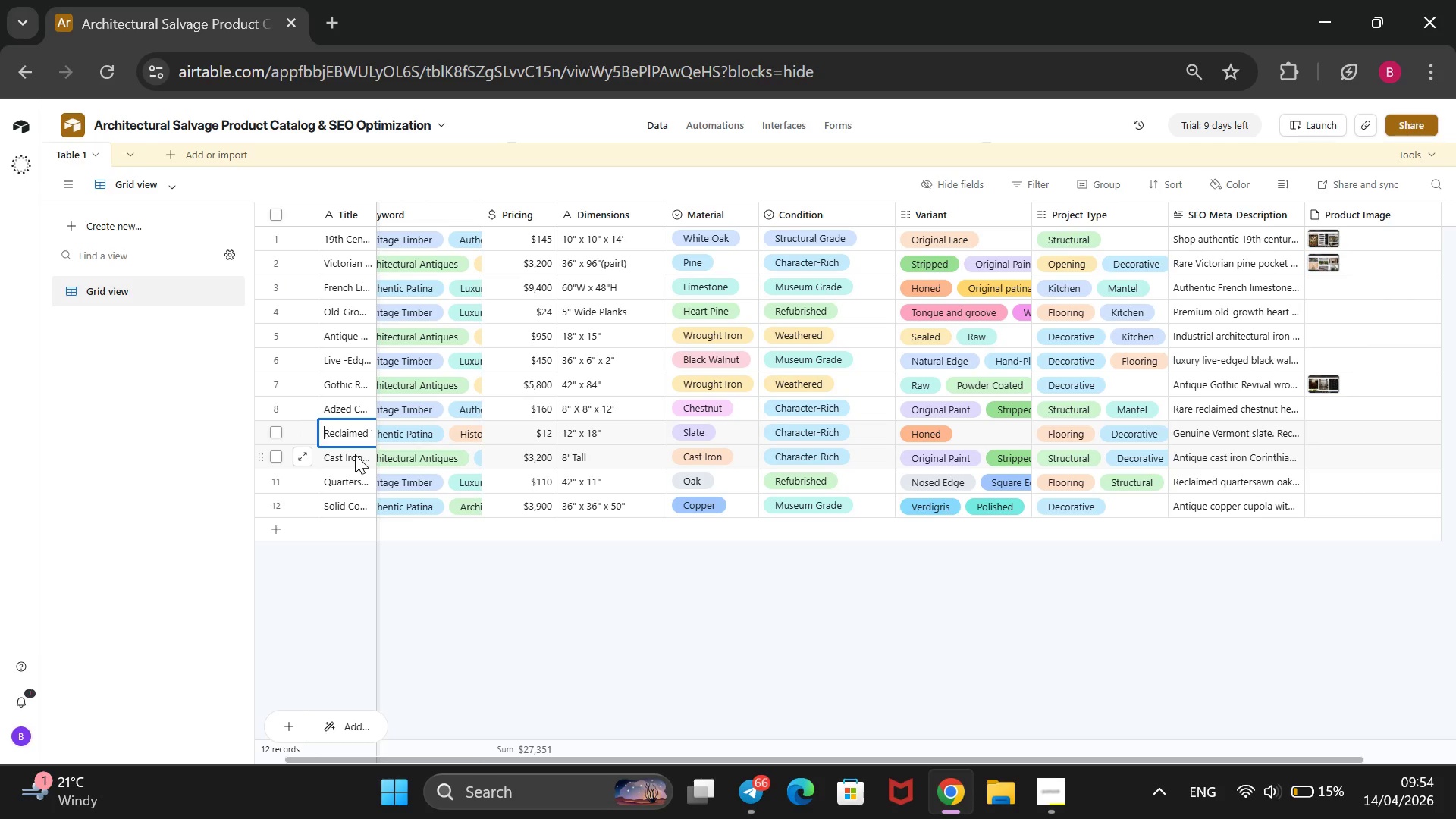 
double_click([356, 455])
 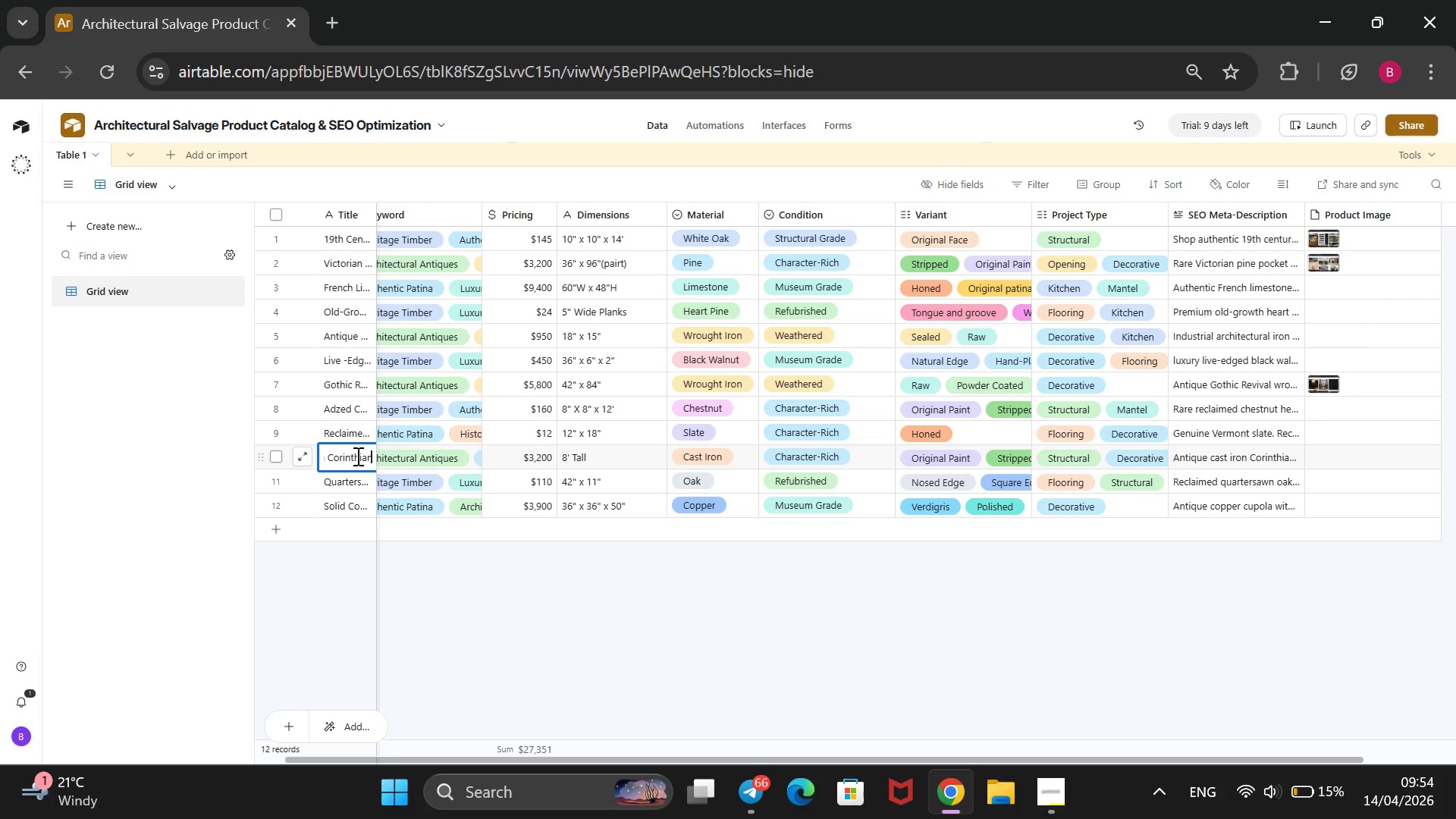 
hold_key(key=ArrowLeft, duration=1.52)
 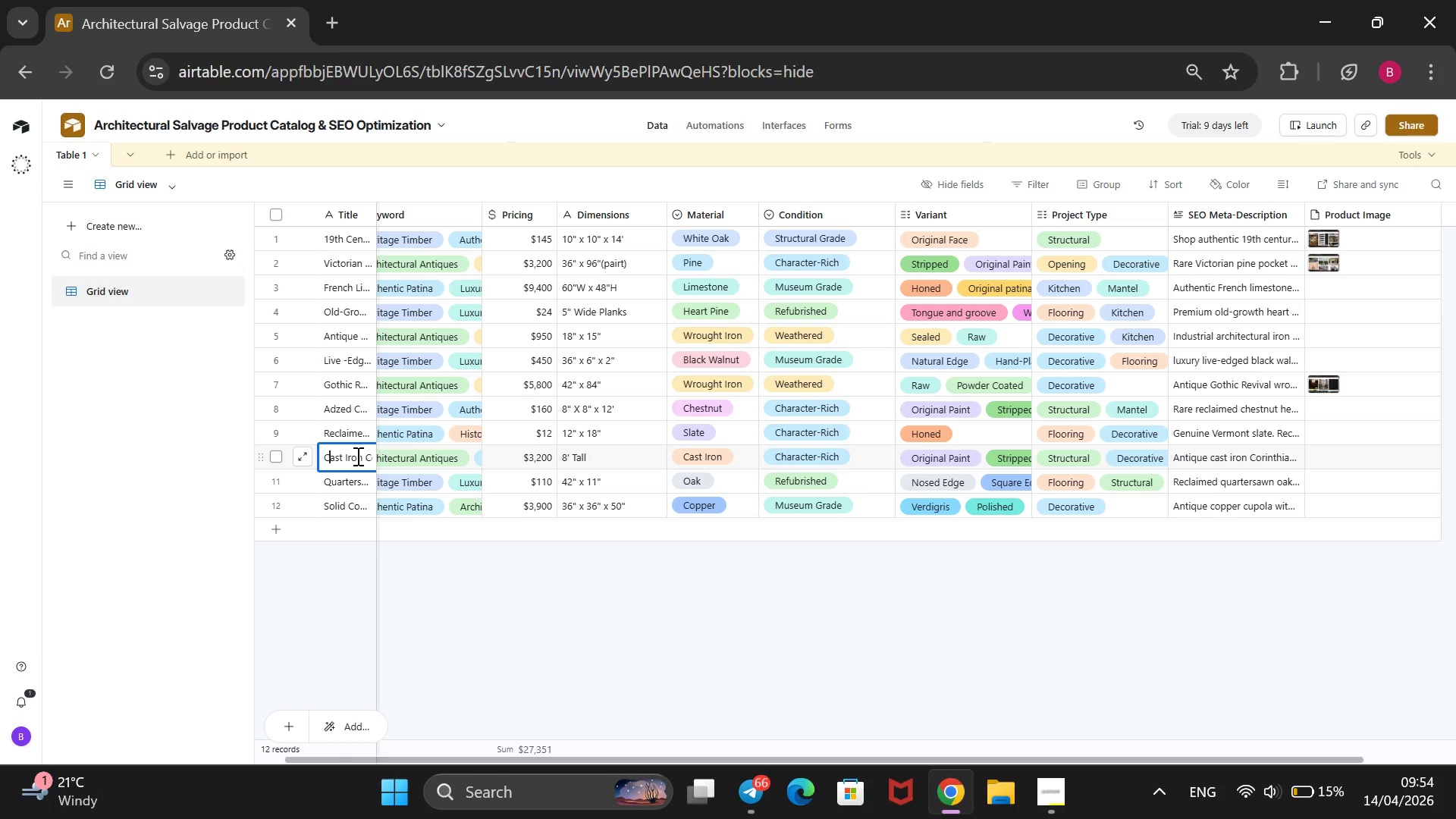 
hold_key(key=ArrowLeft, duration=0.38)
 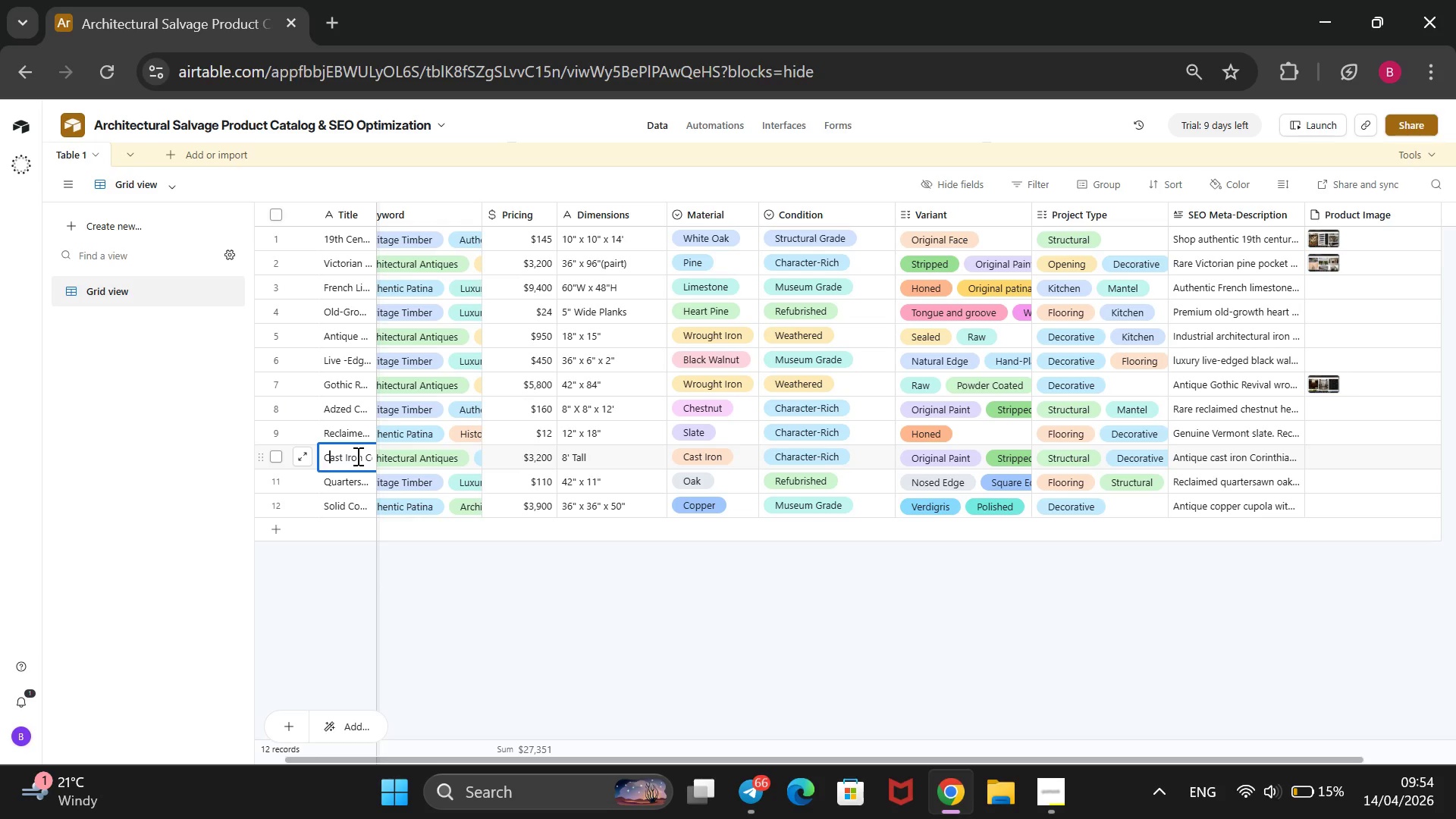 
hold_key(key=ArrowRight, duration=1.5)
 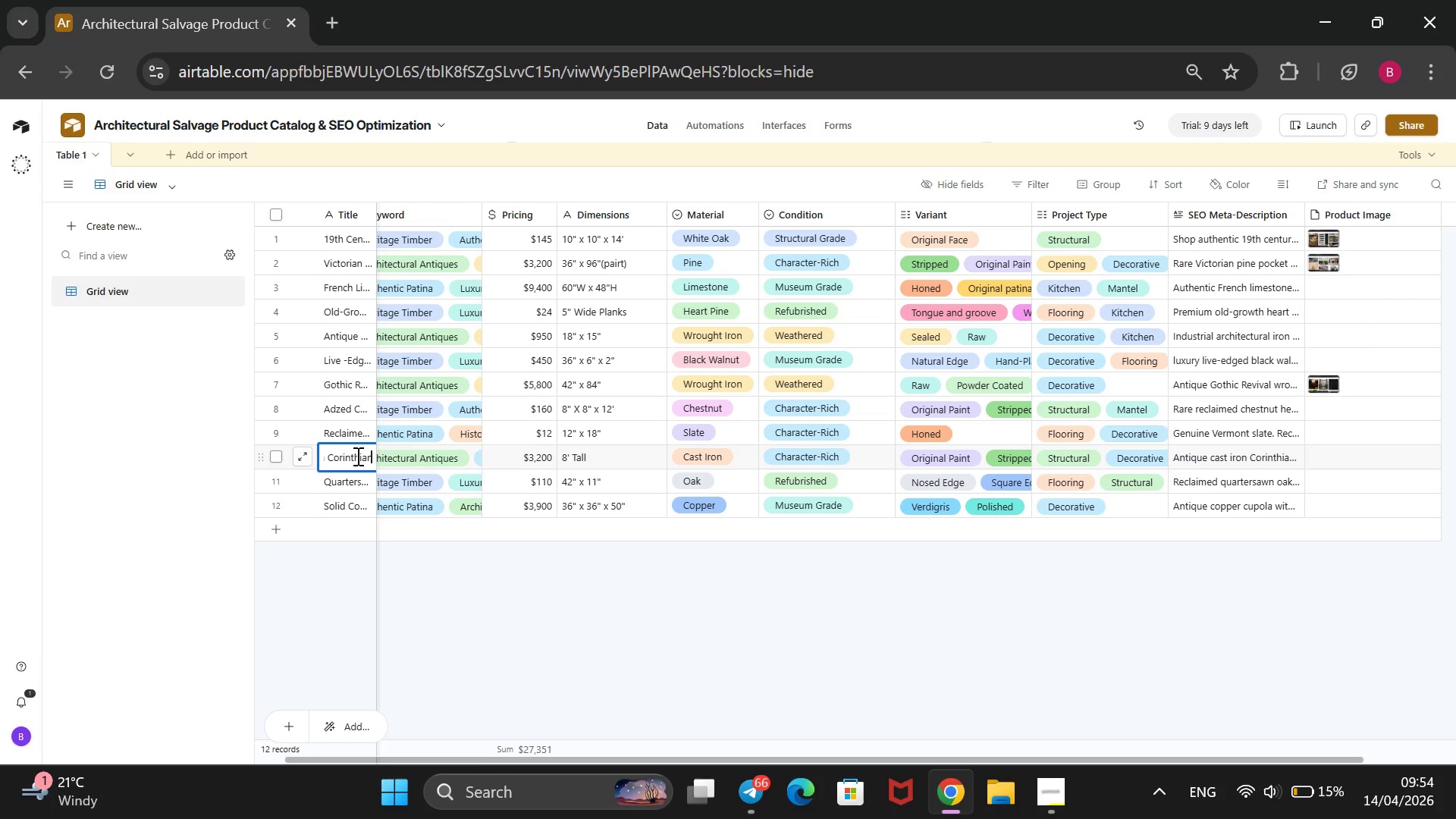 
key(ArrowRight)
 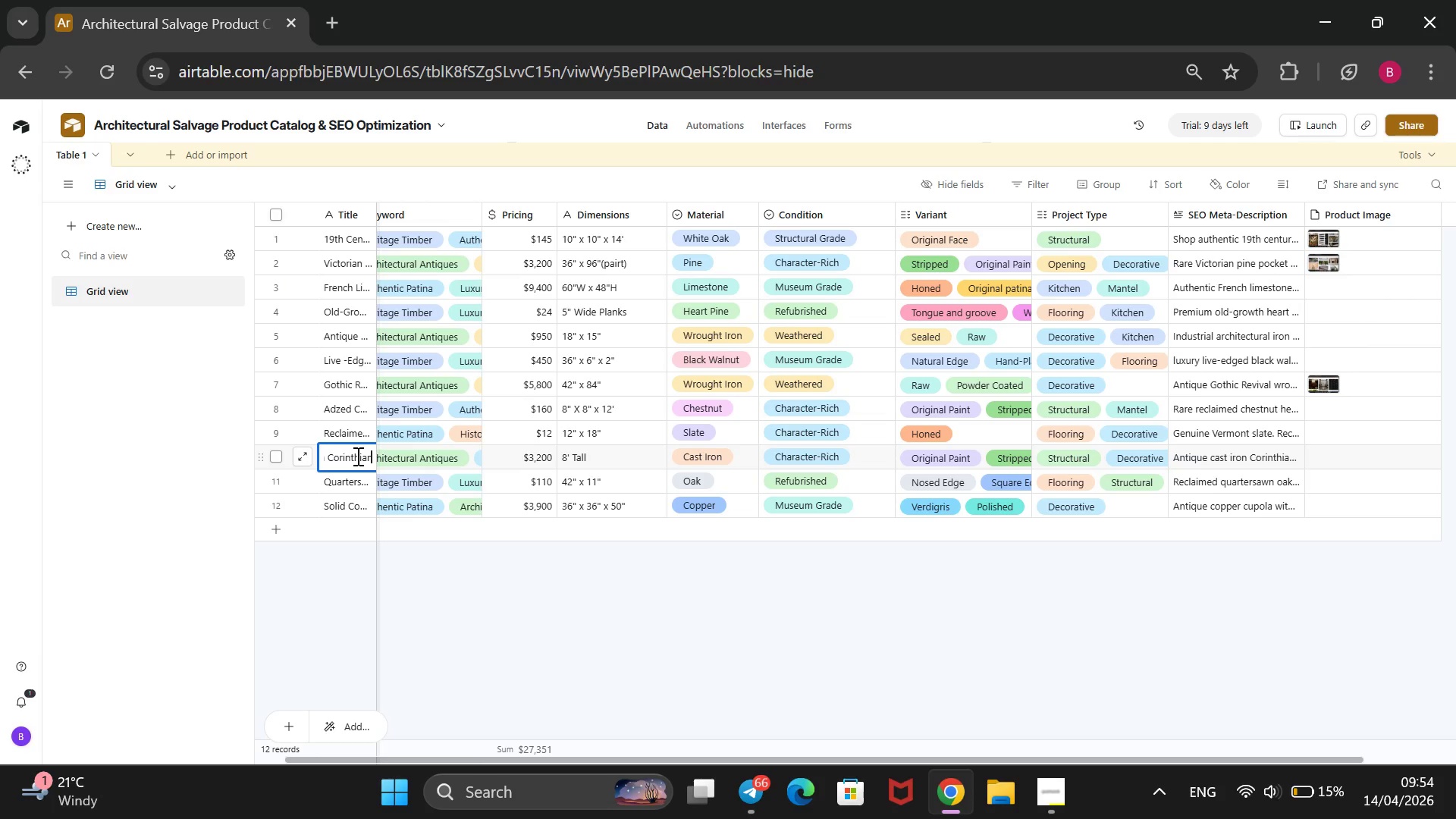 
key(ArrowRight)
 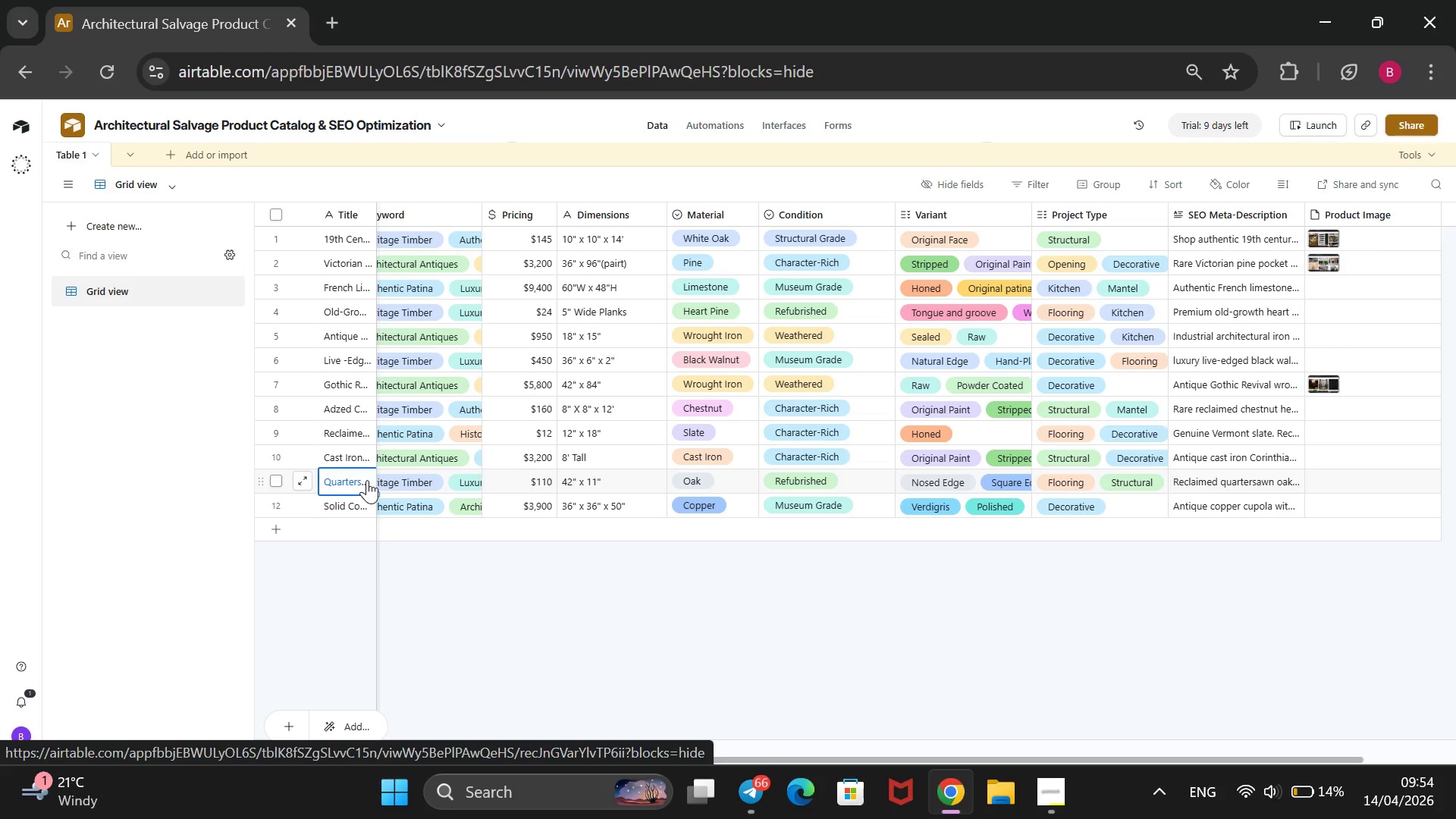 
wait(27.02)
 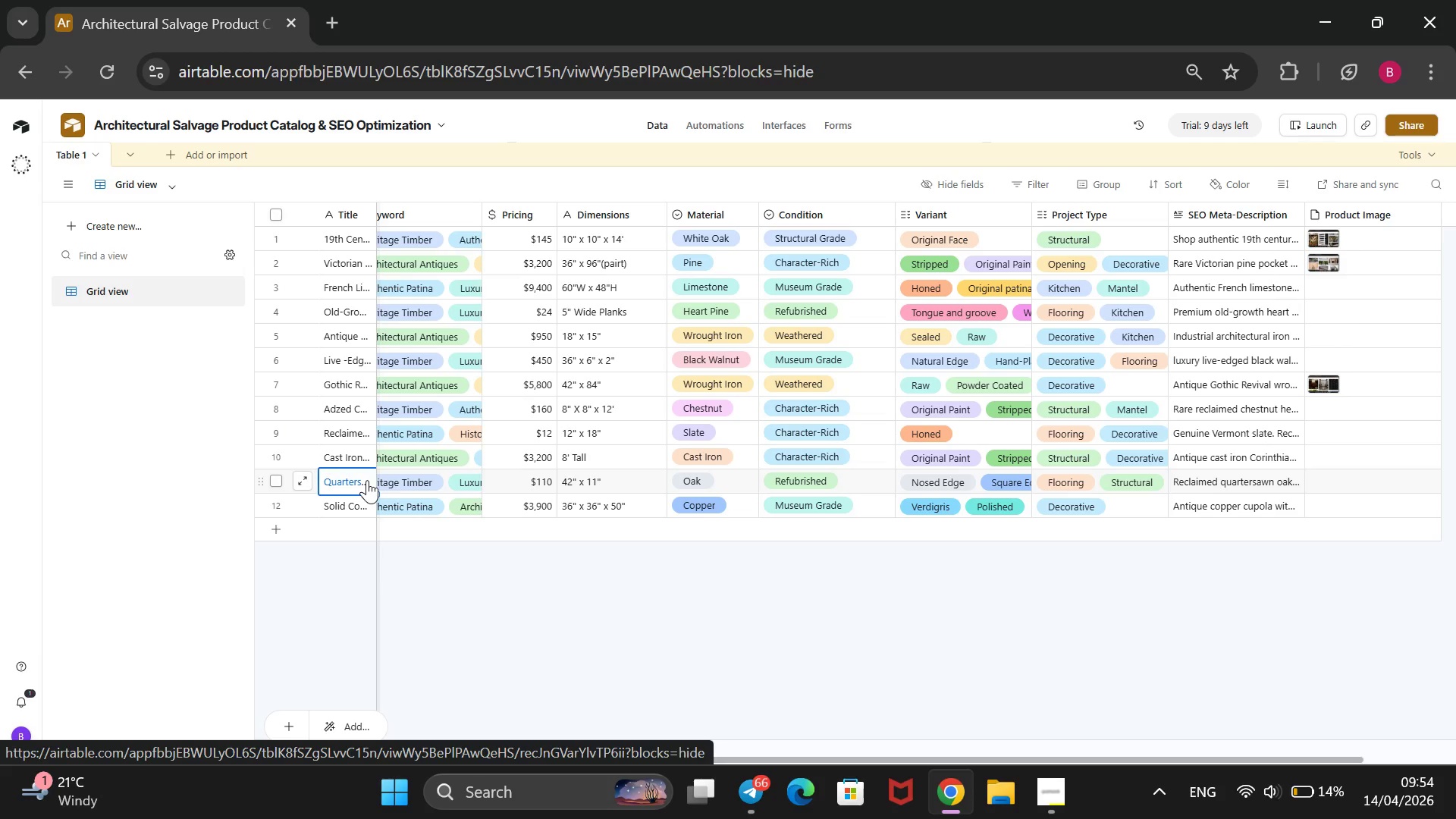 
double_click([344, 507])
 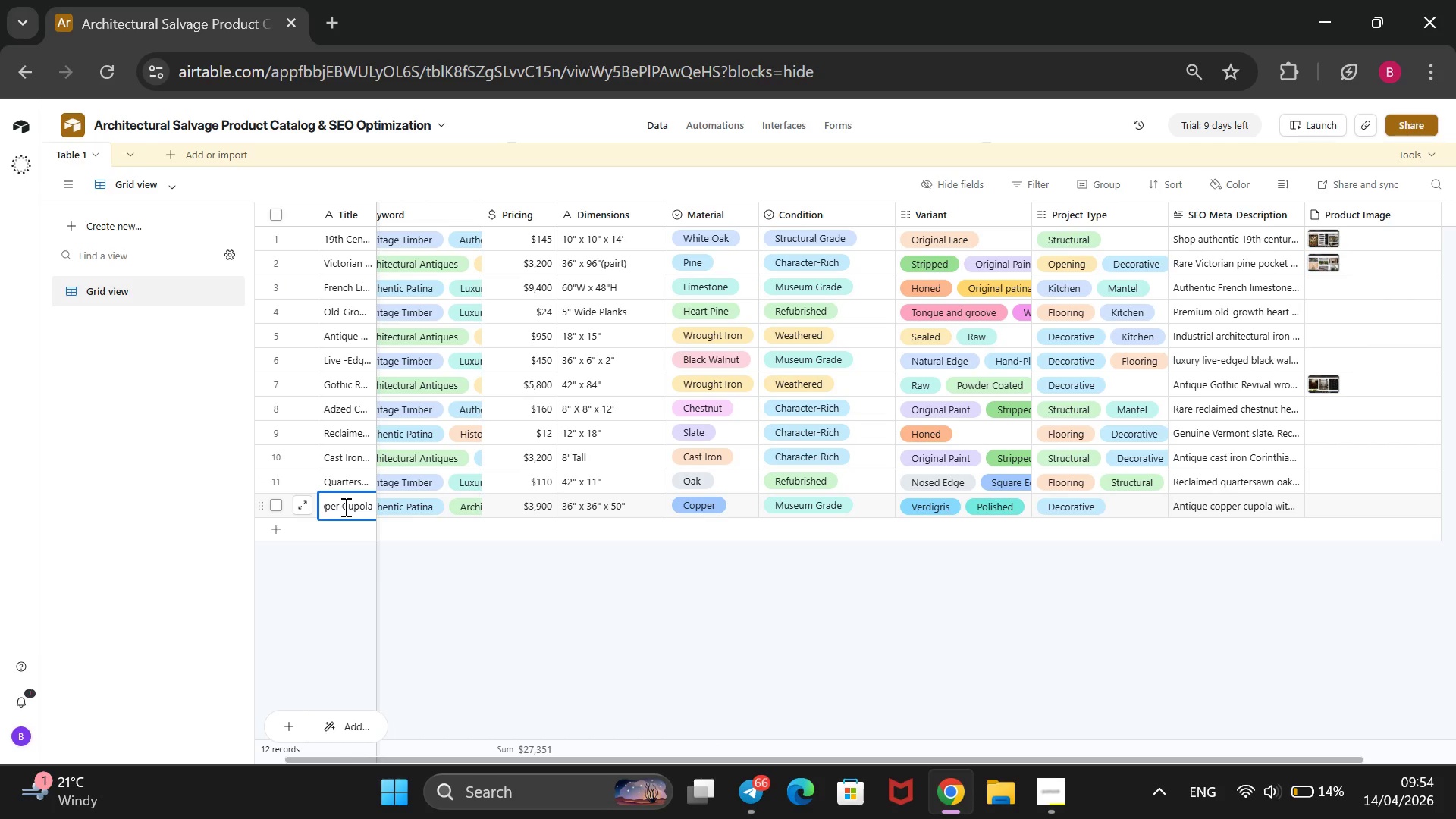 
hold_key(key=ArrowLeft, duration=1.5)
 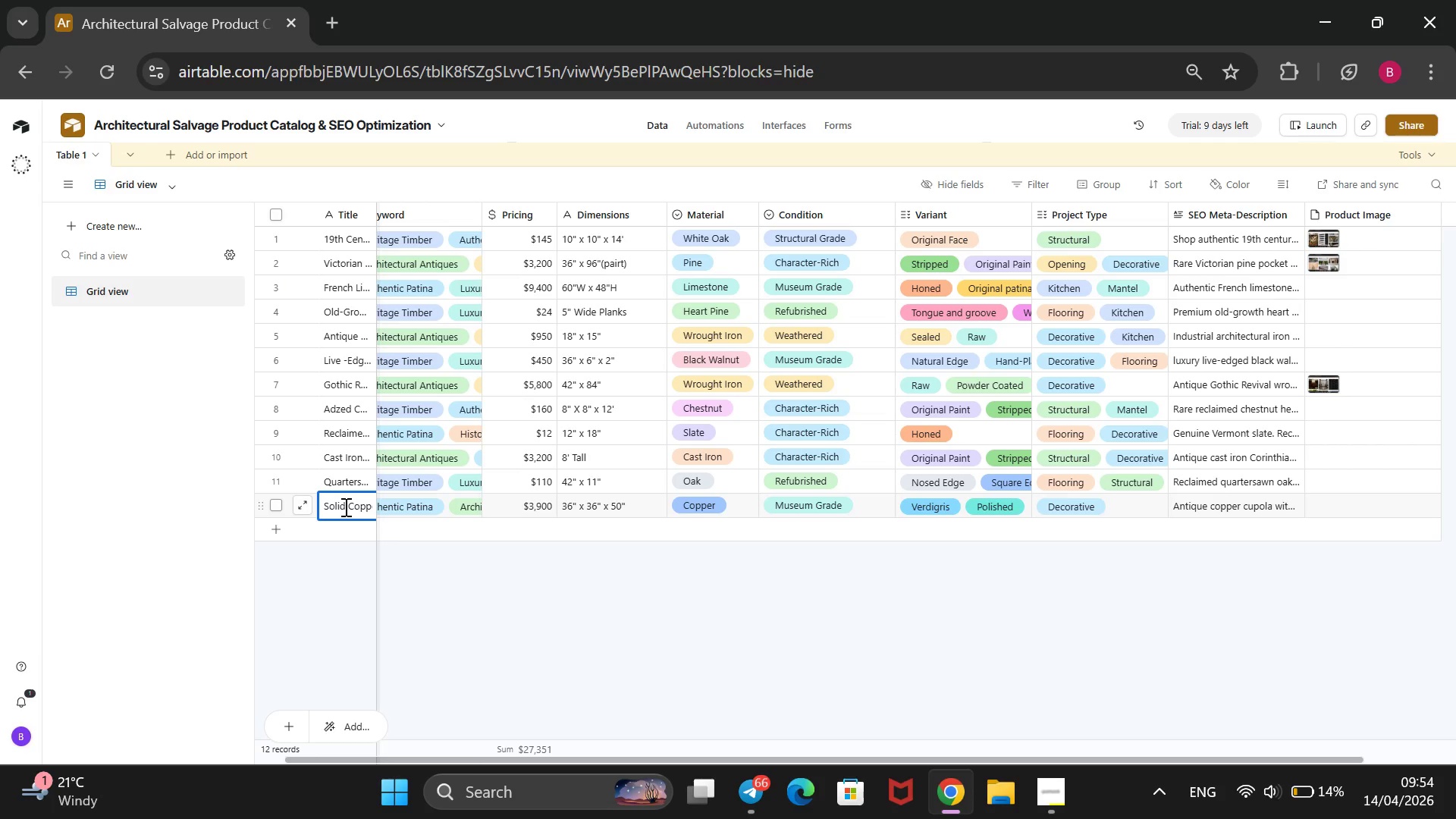 
hold_key(key=ArrowLeft, duration=0.31)
 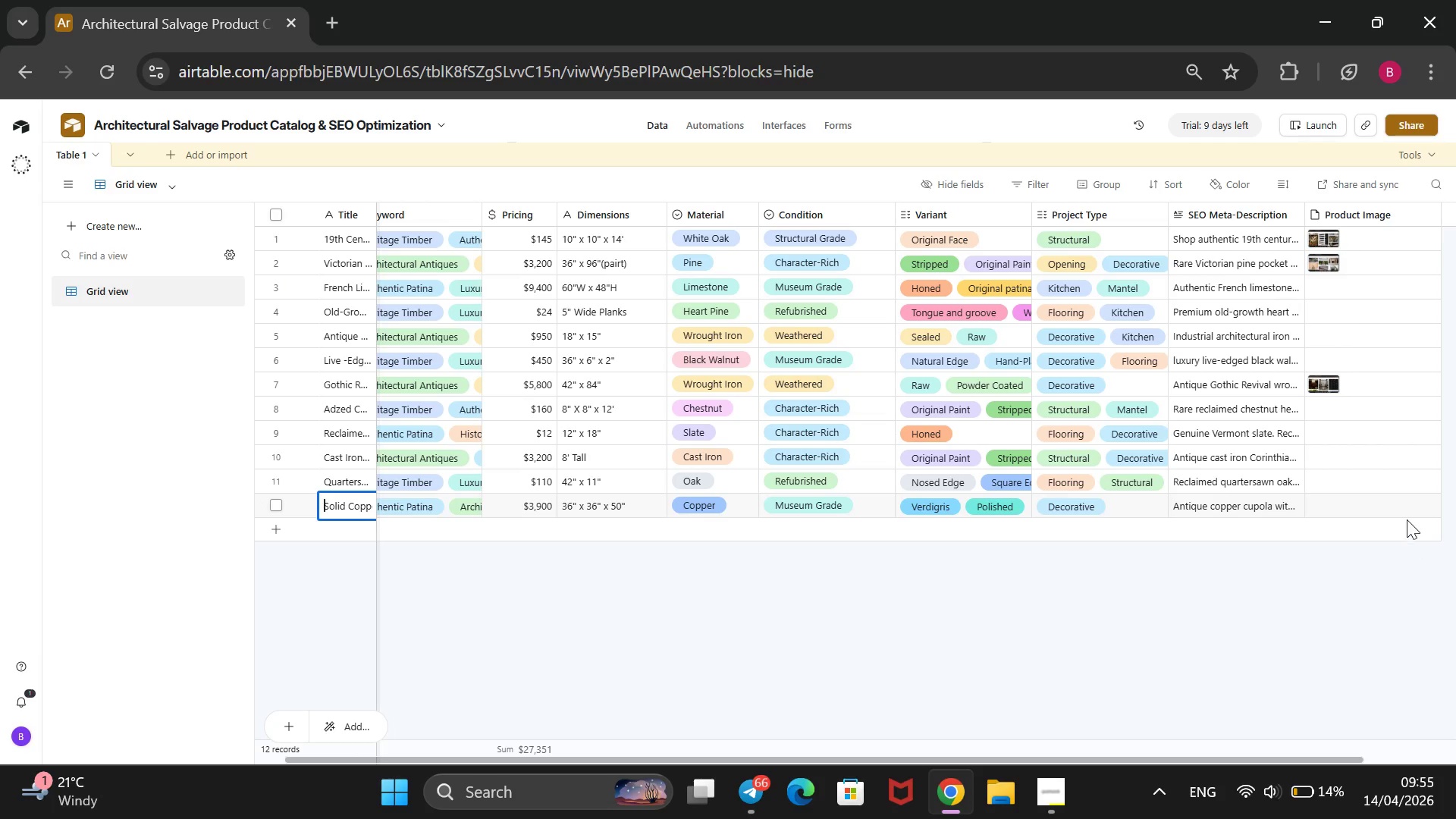 
left_click([1402, 500])
 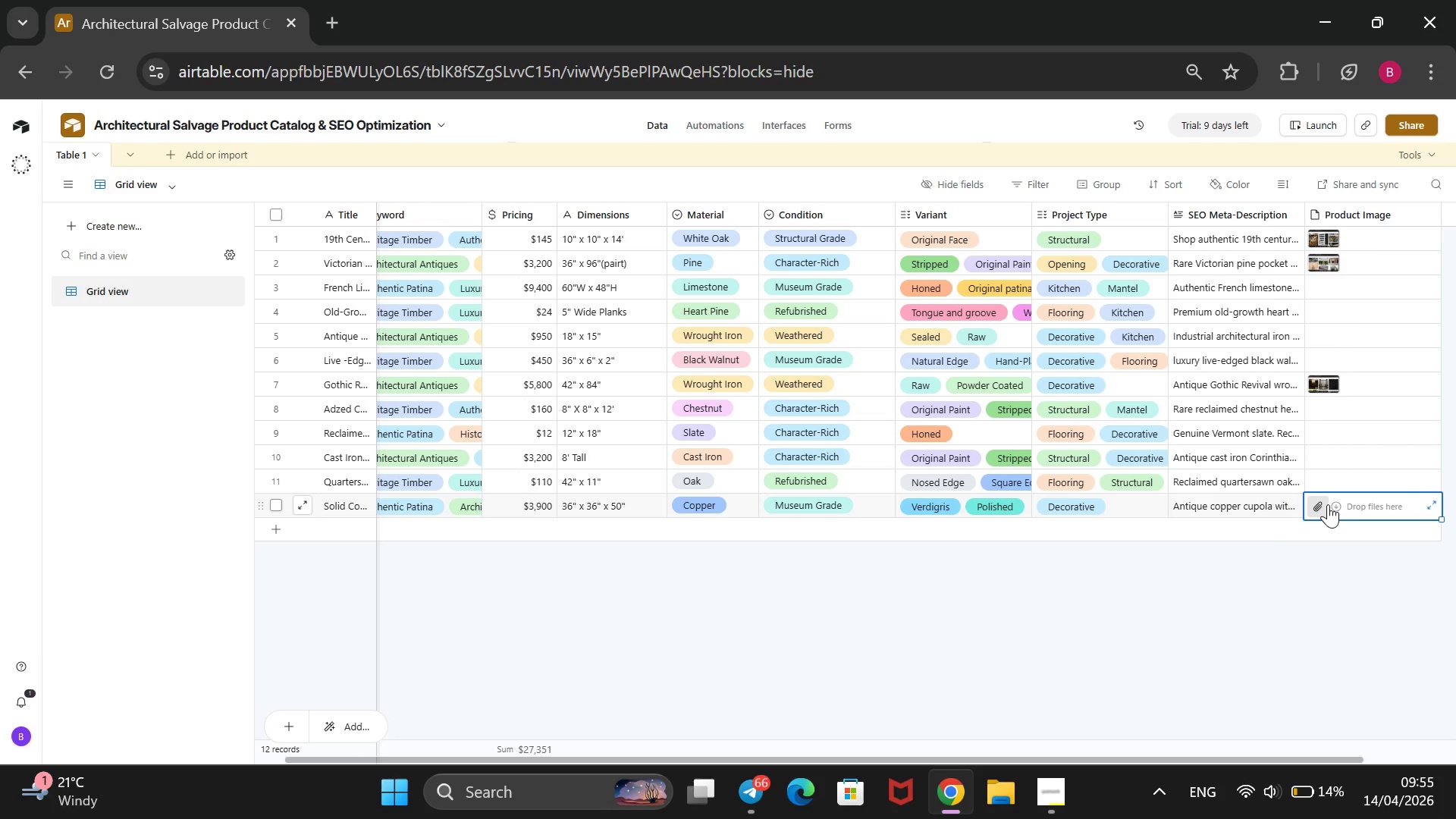 
left_click([1328, 504])
 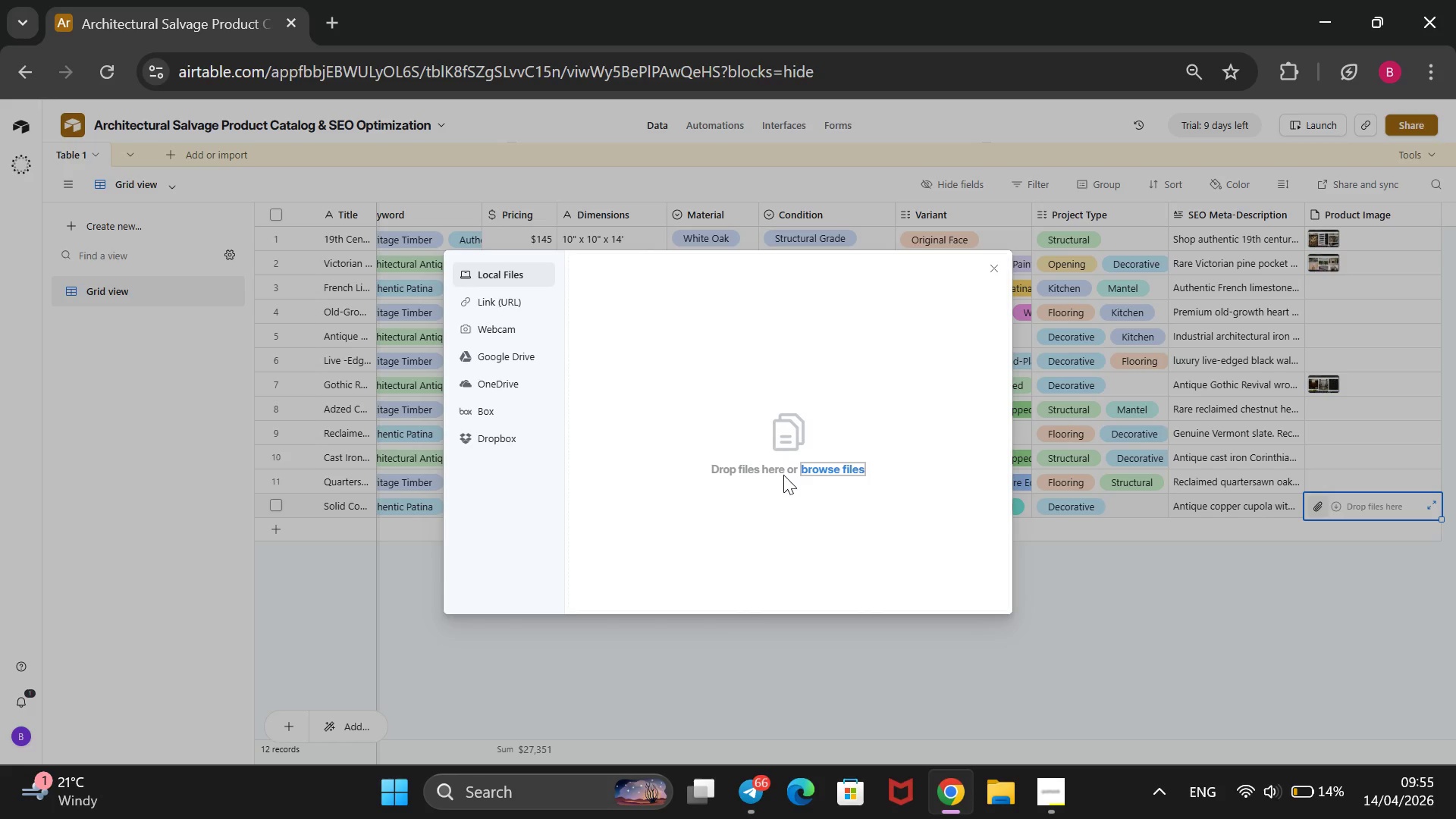 
left_click([824, 469])
 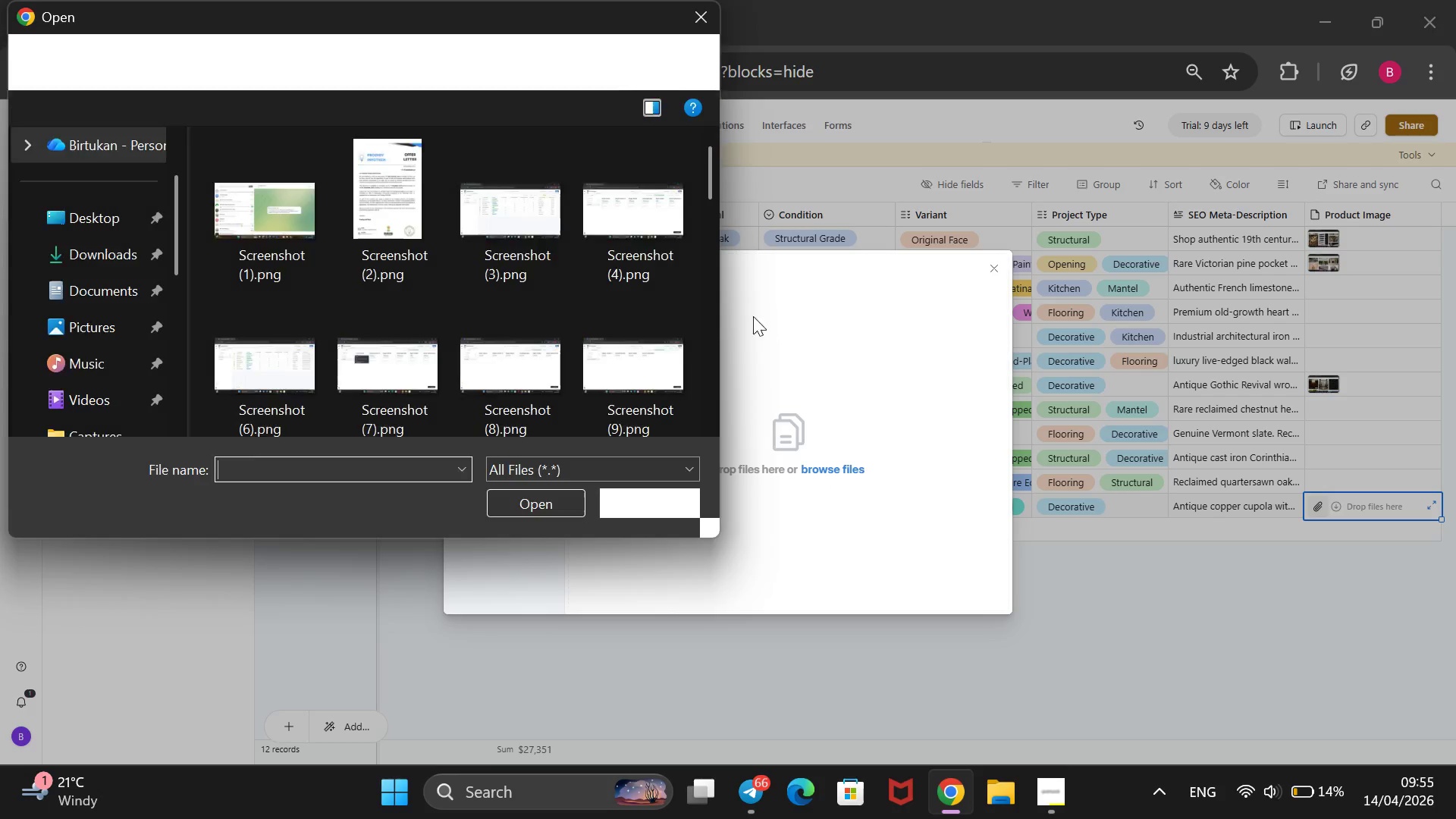 
scroll: coordinate [649, 376], scroll_direction: down, amount: 39.0
 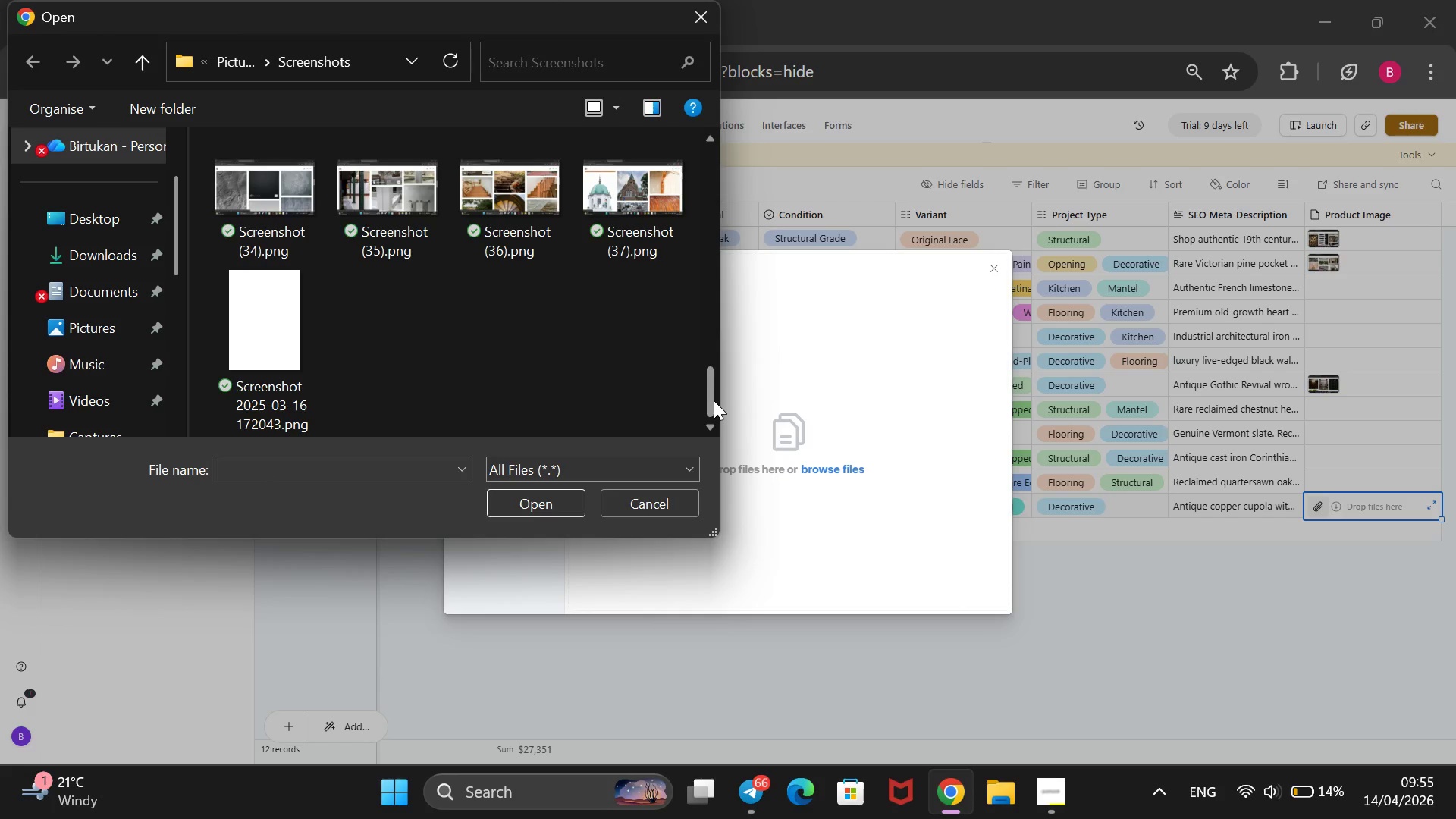 
wait(16.81)
 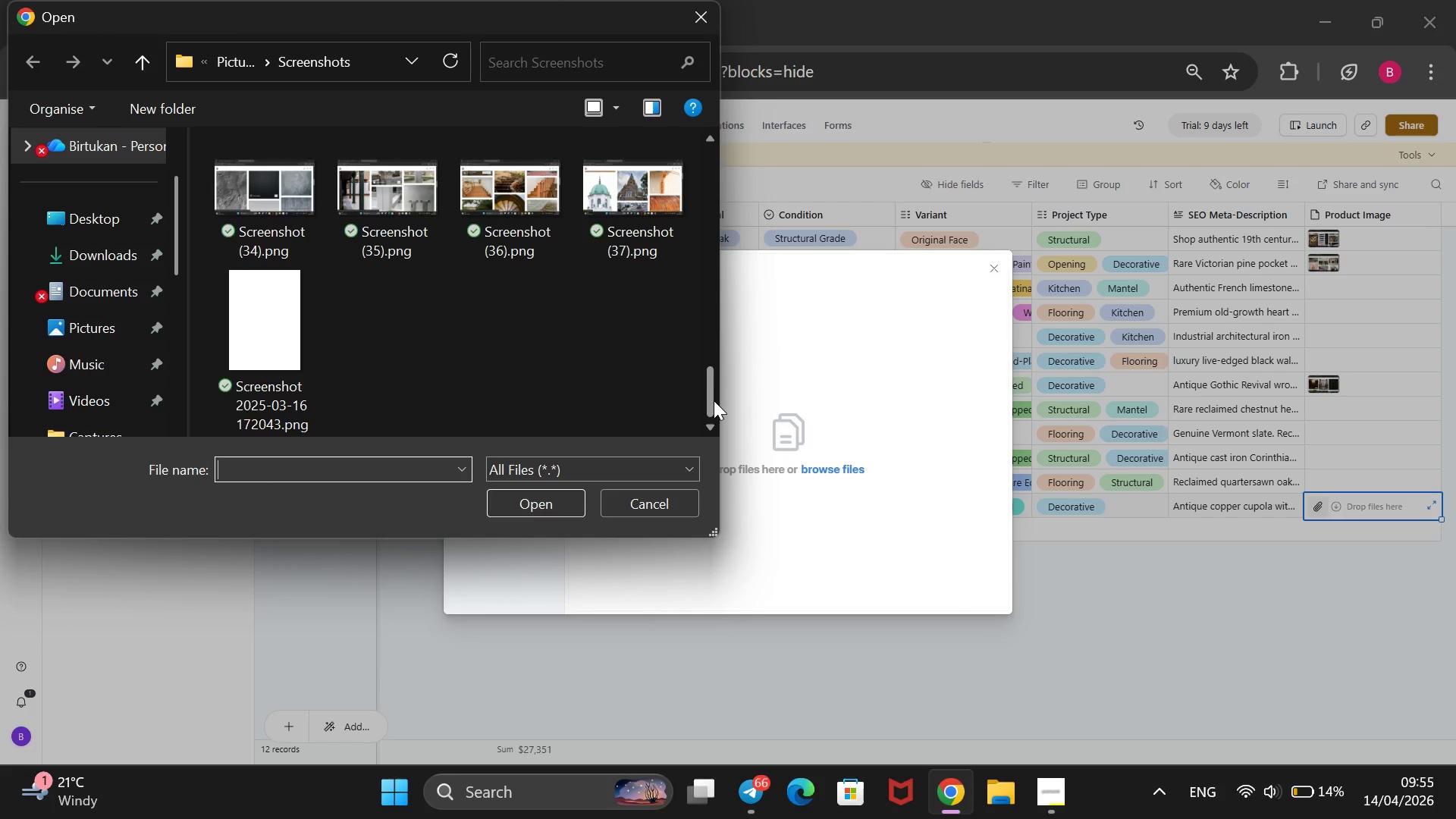 
left_click([711, 26])
 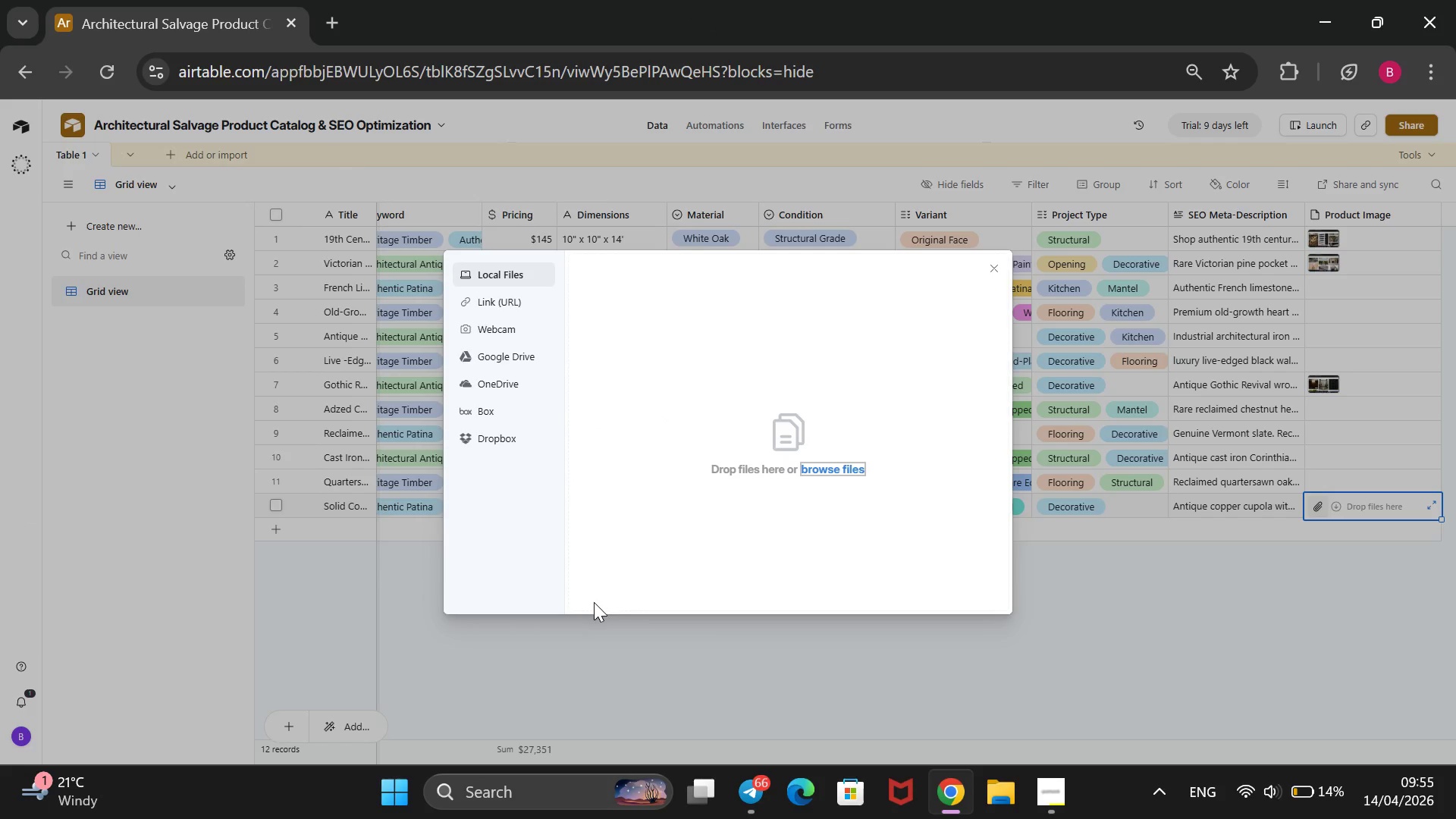 
left_click([573, 639])
 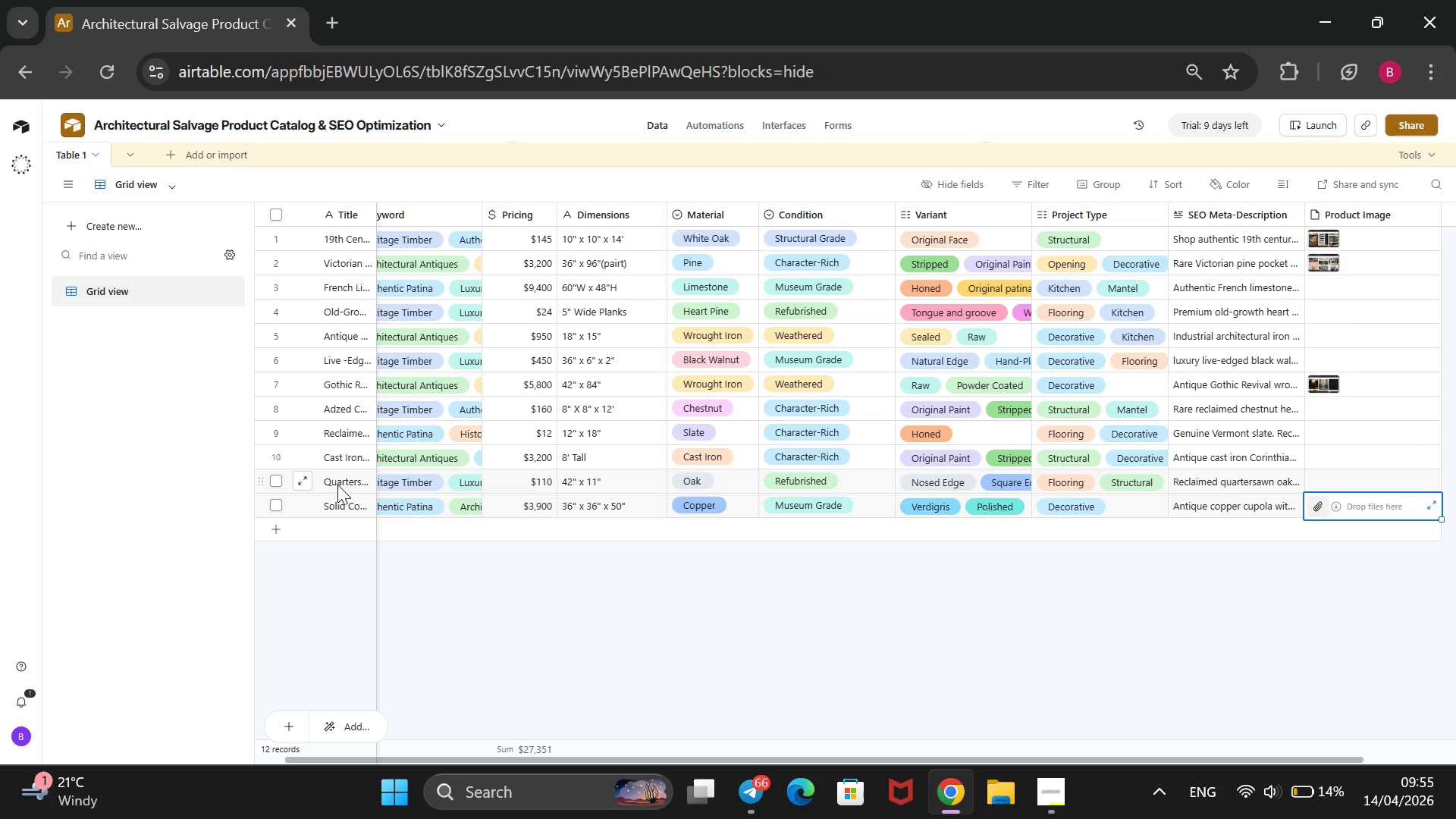 
left_click([350, 489])
 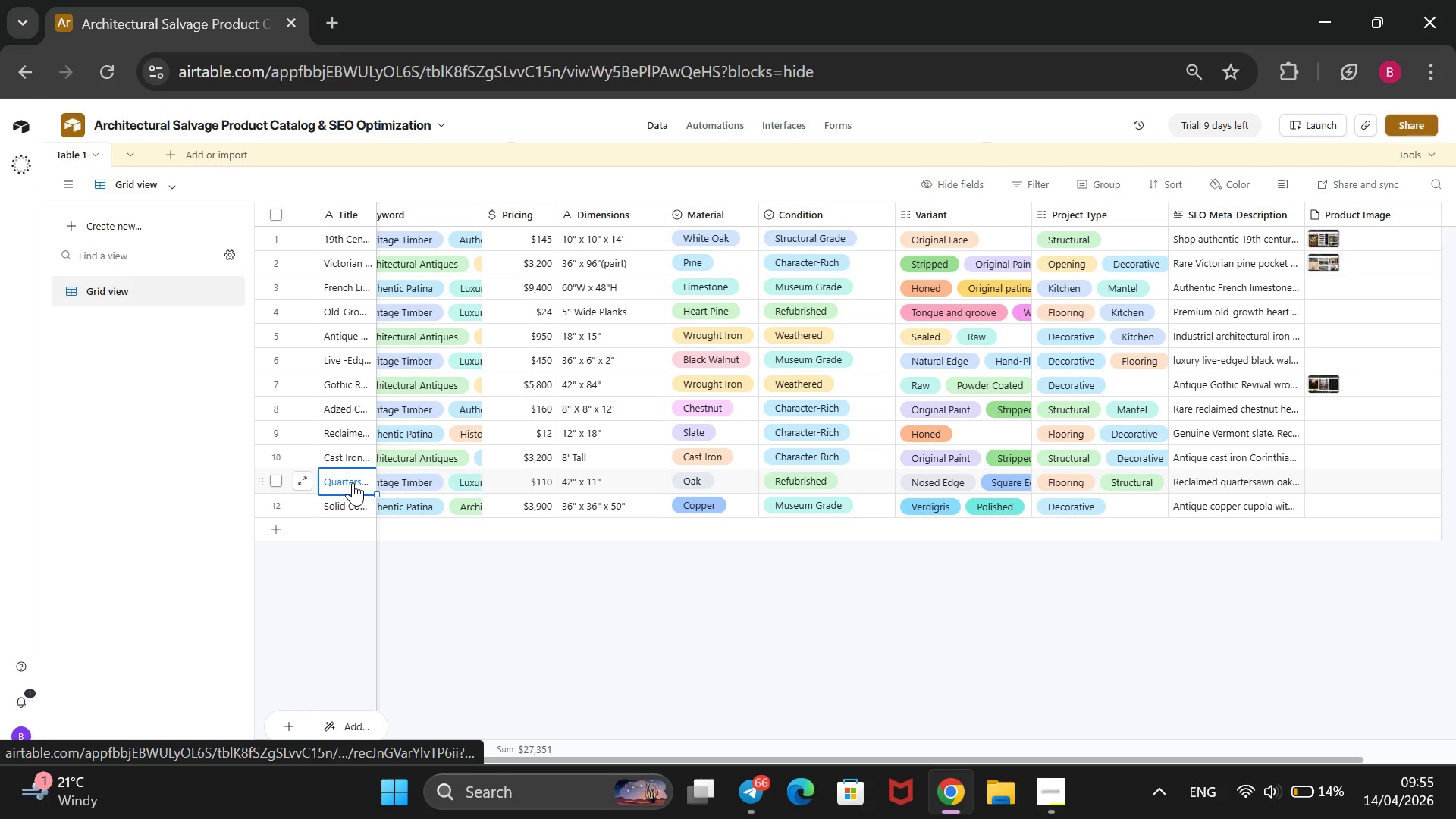 
double_click([353, 482])
 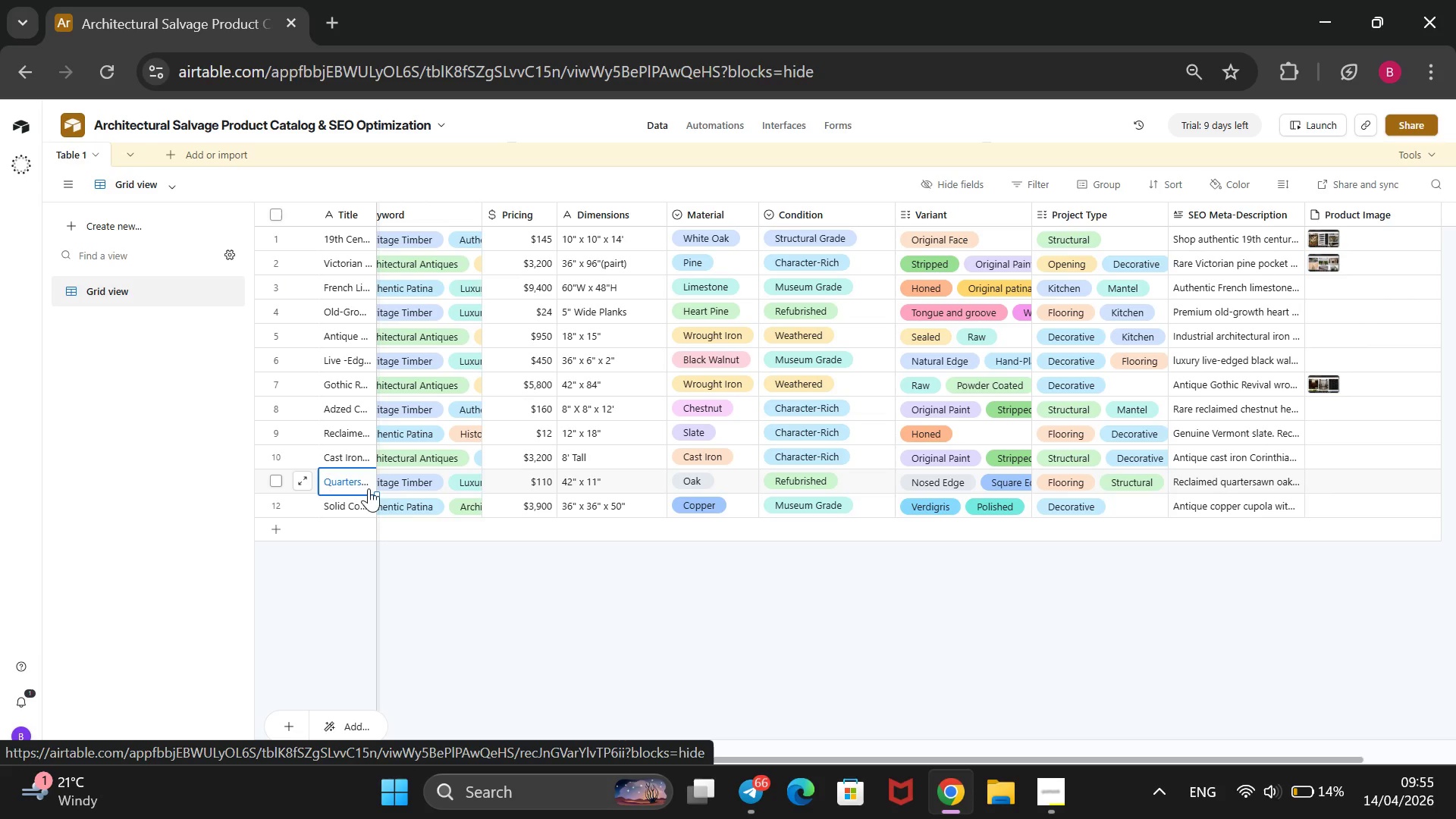 
mouse_move([443, 531])
 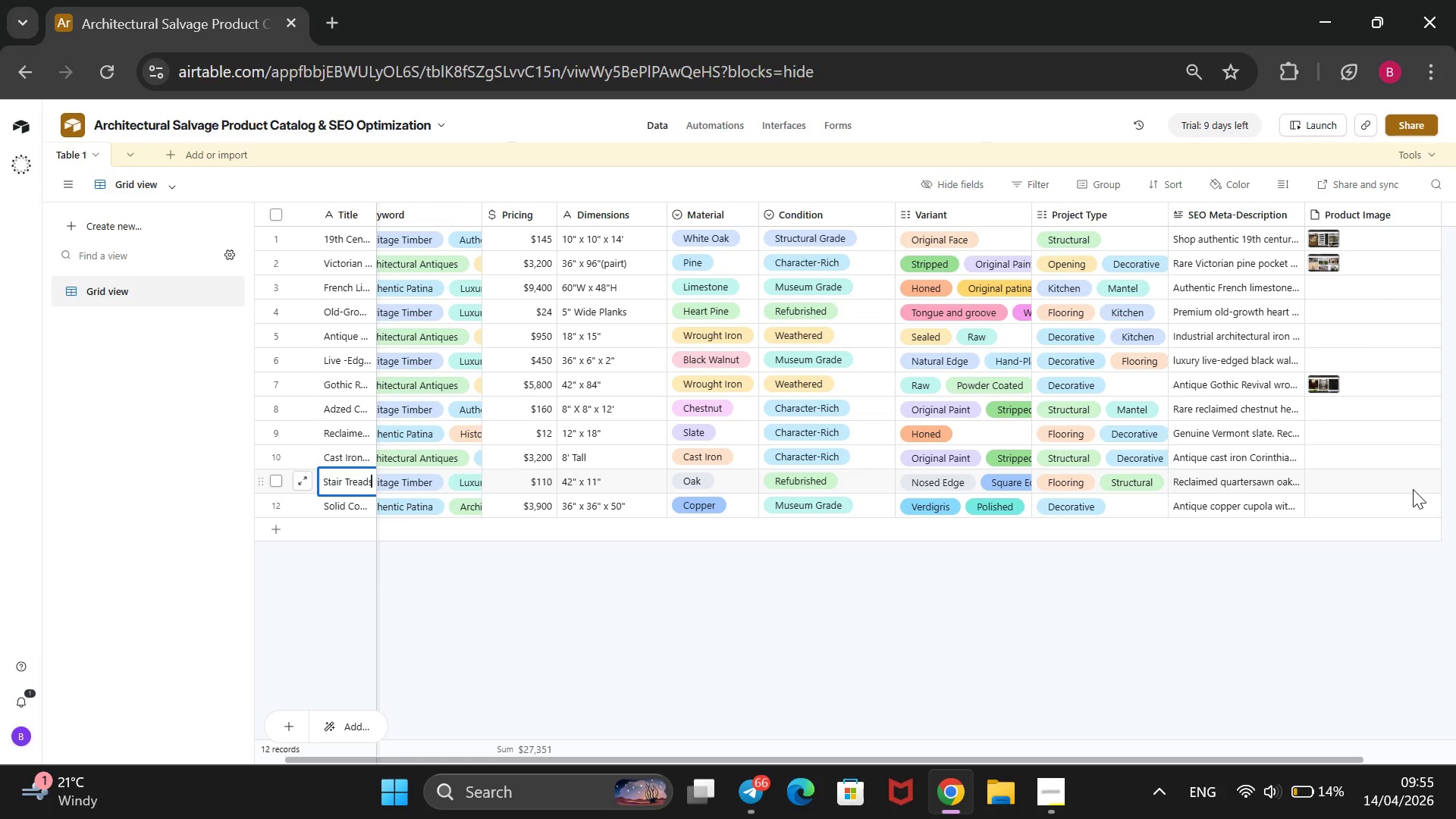 
double_click([1413, 489])
 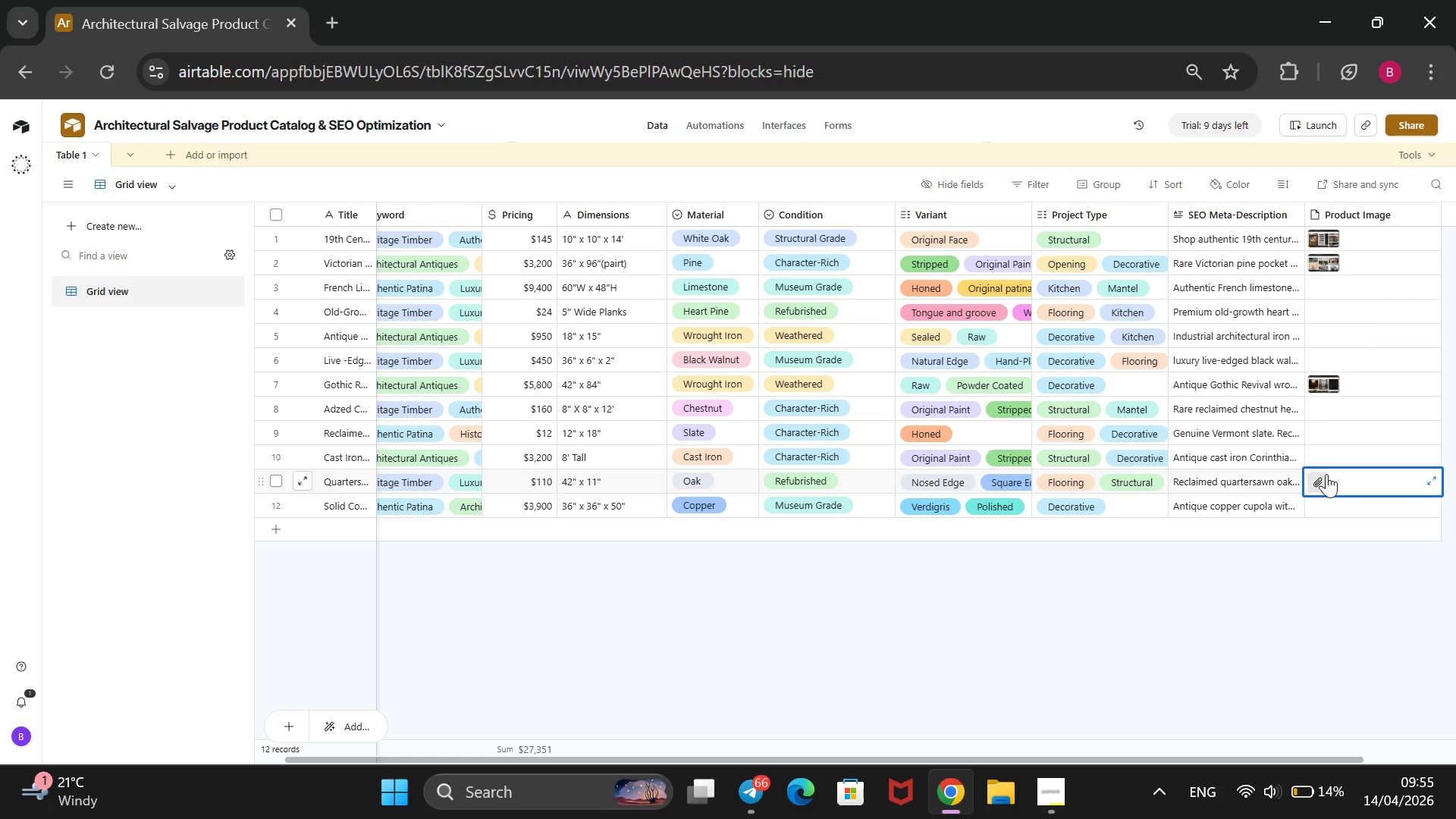 
left_click([1324, 476])
 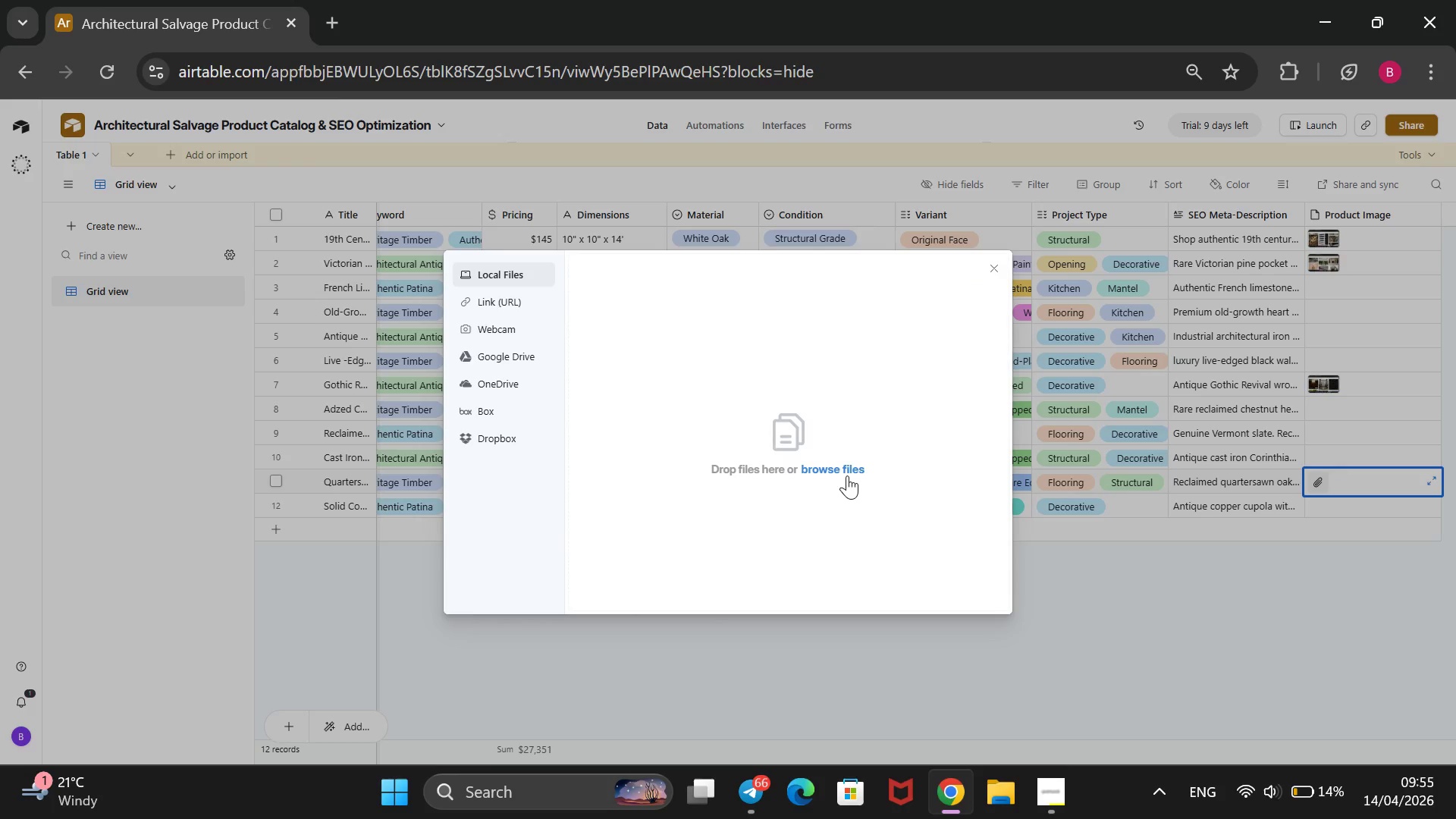 
left_click([868, 447])
 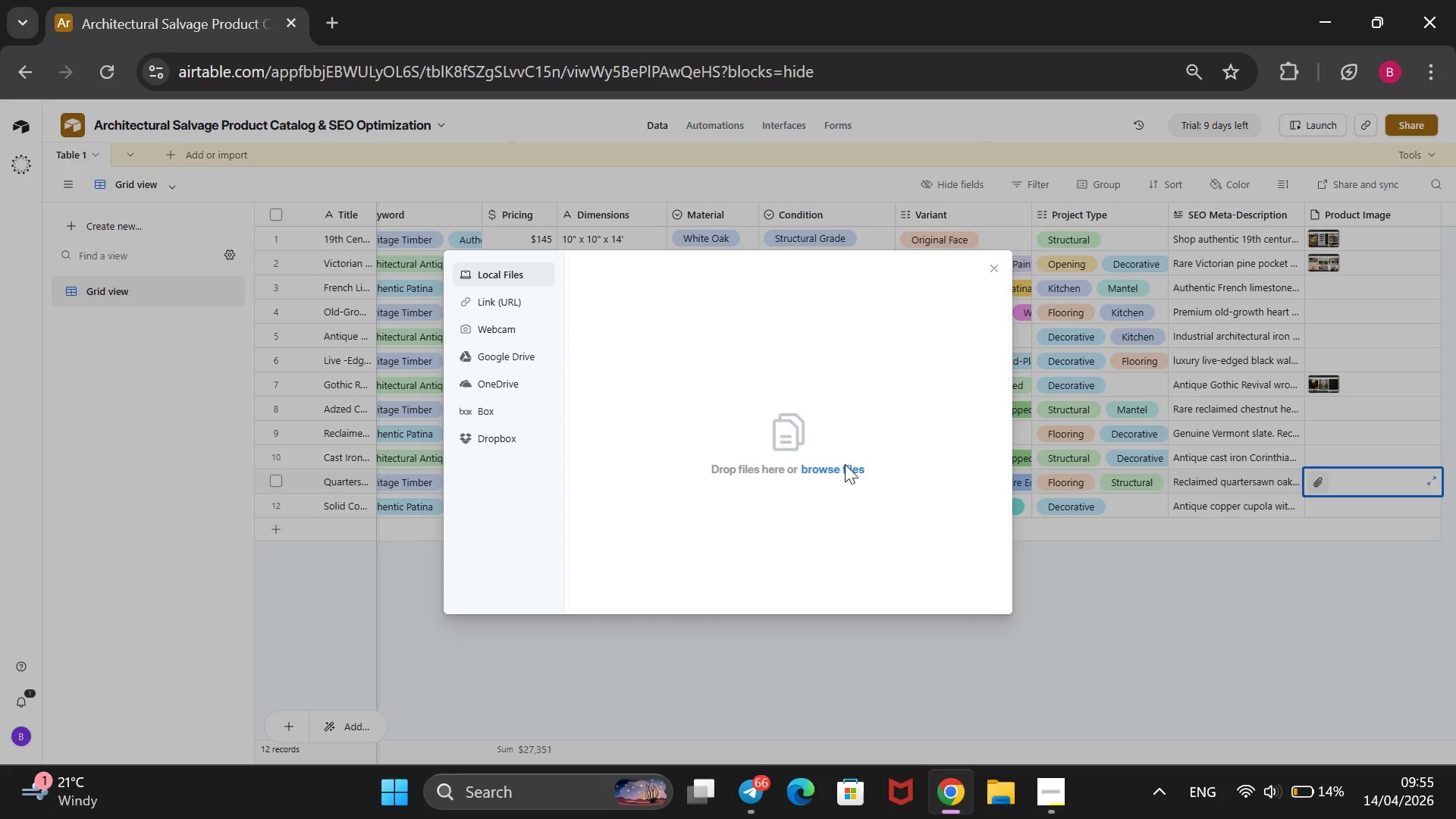 
mouse_move([846, 450])
 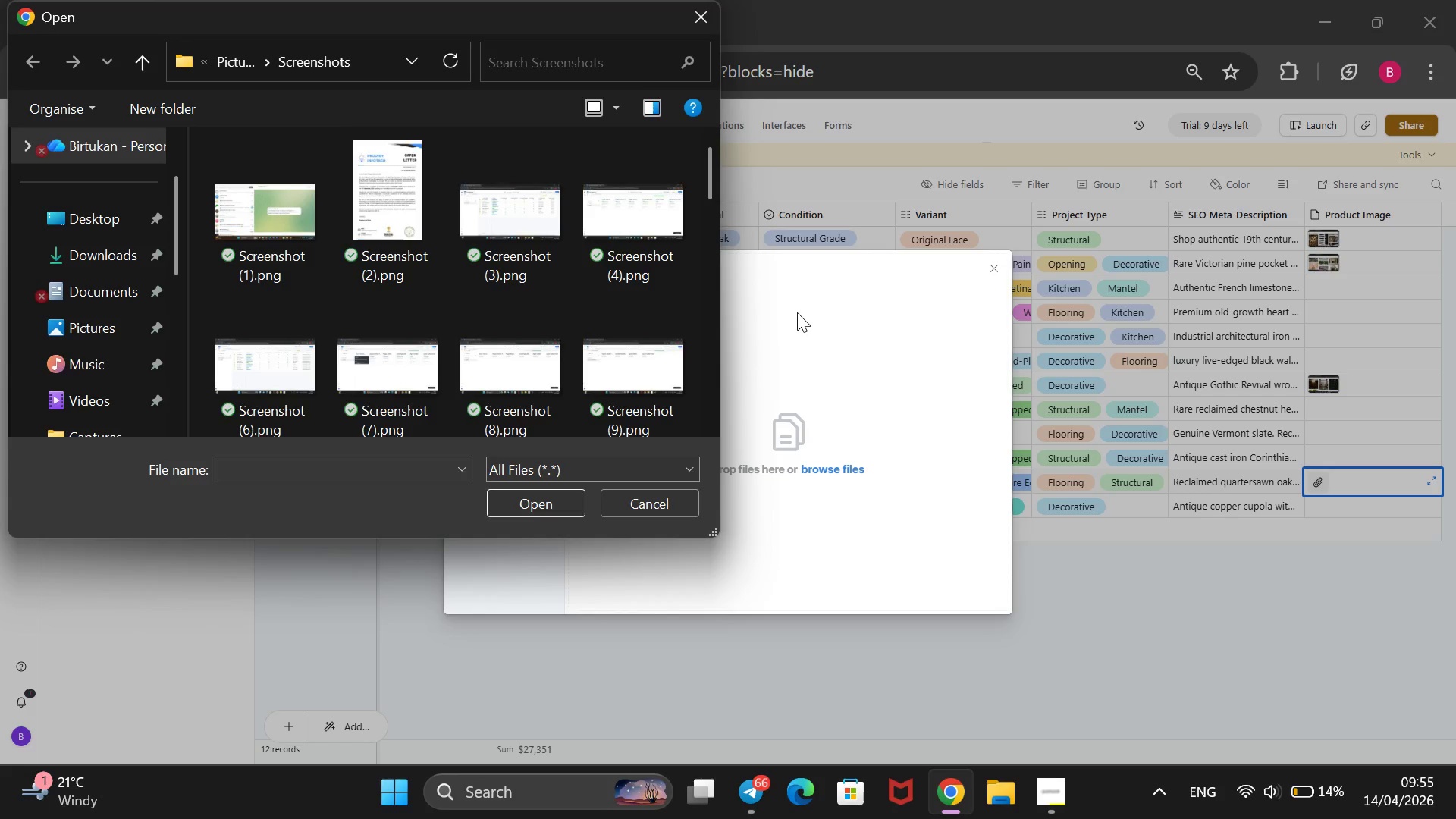 
scroll: coordinate [673, 215], scroll_direction: down, amount: 31.0
 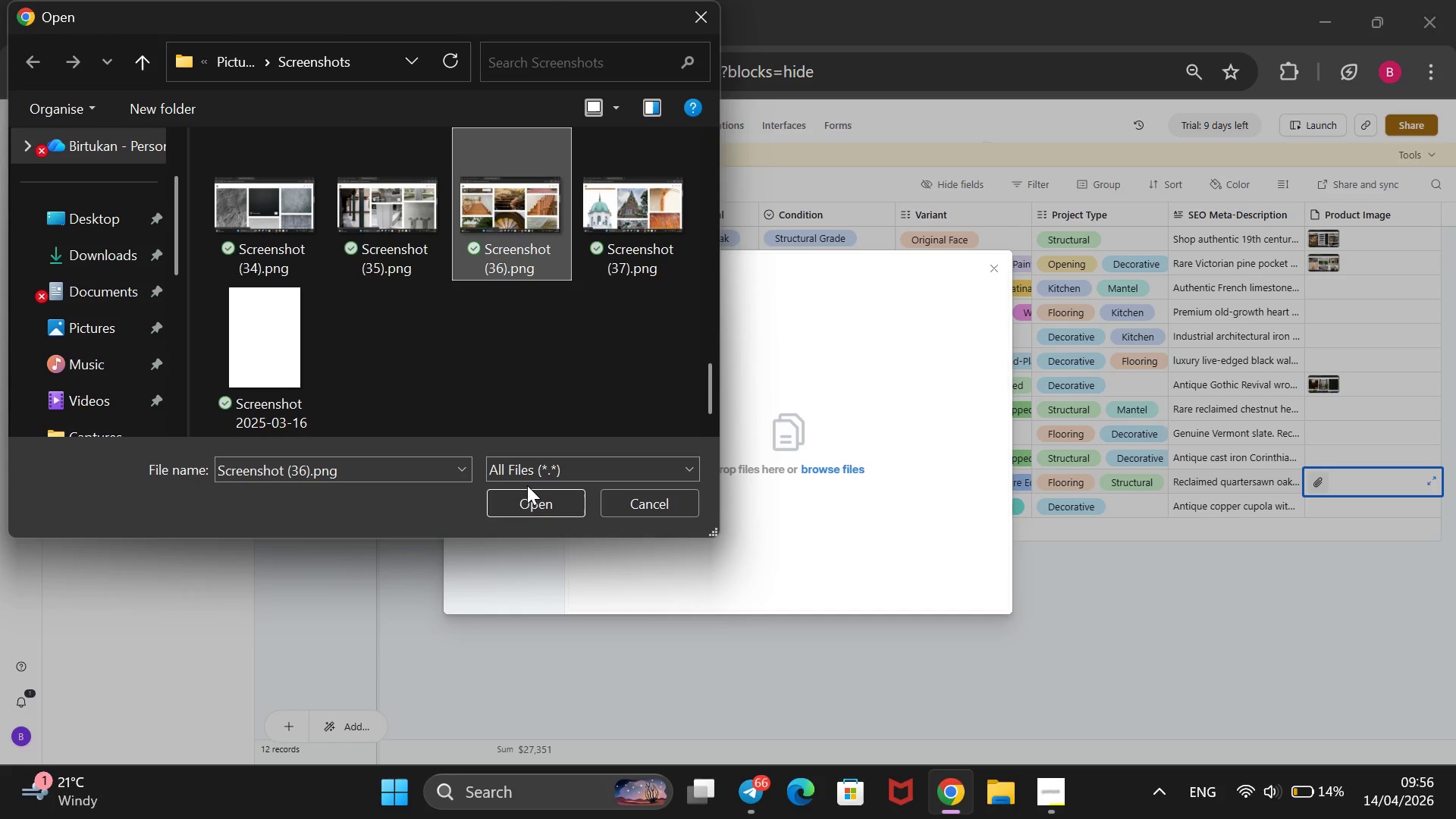 
left_click([523, 495])
 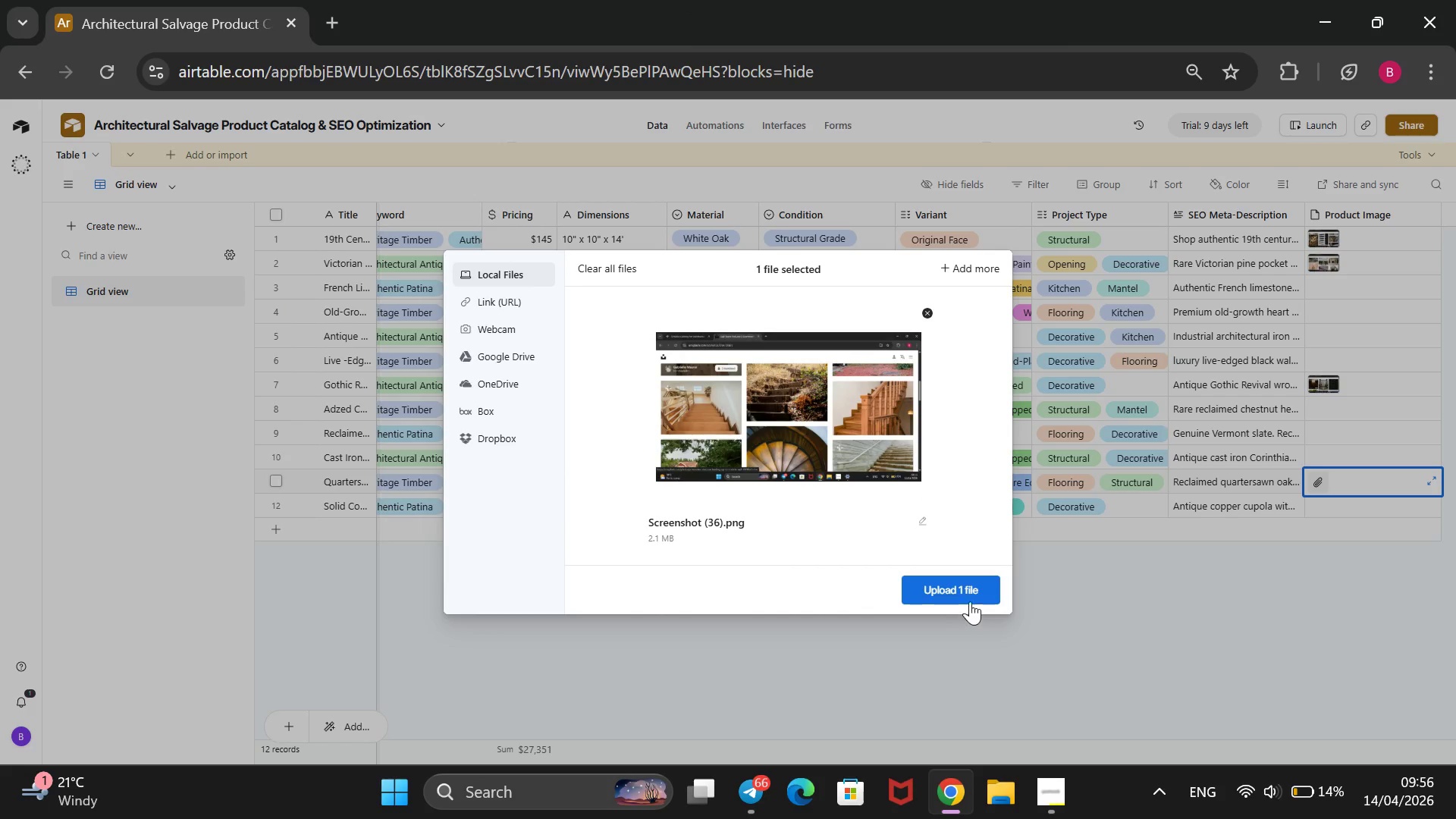 
left_click([978, 577])
 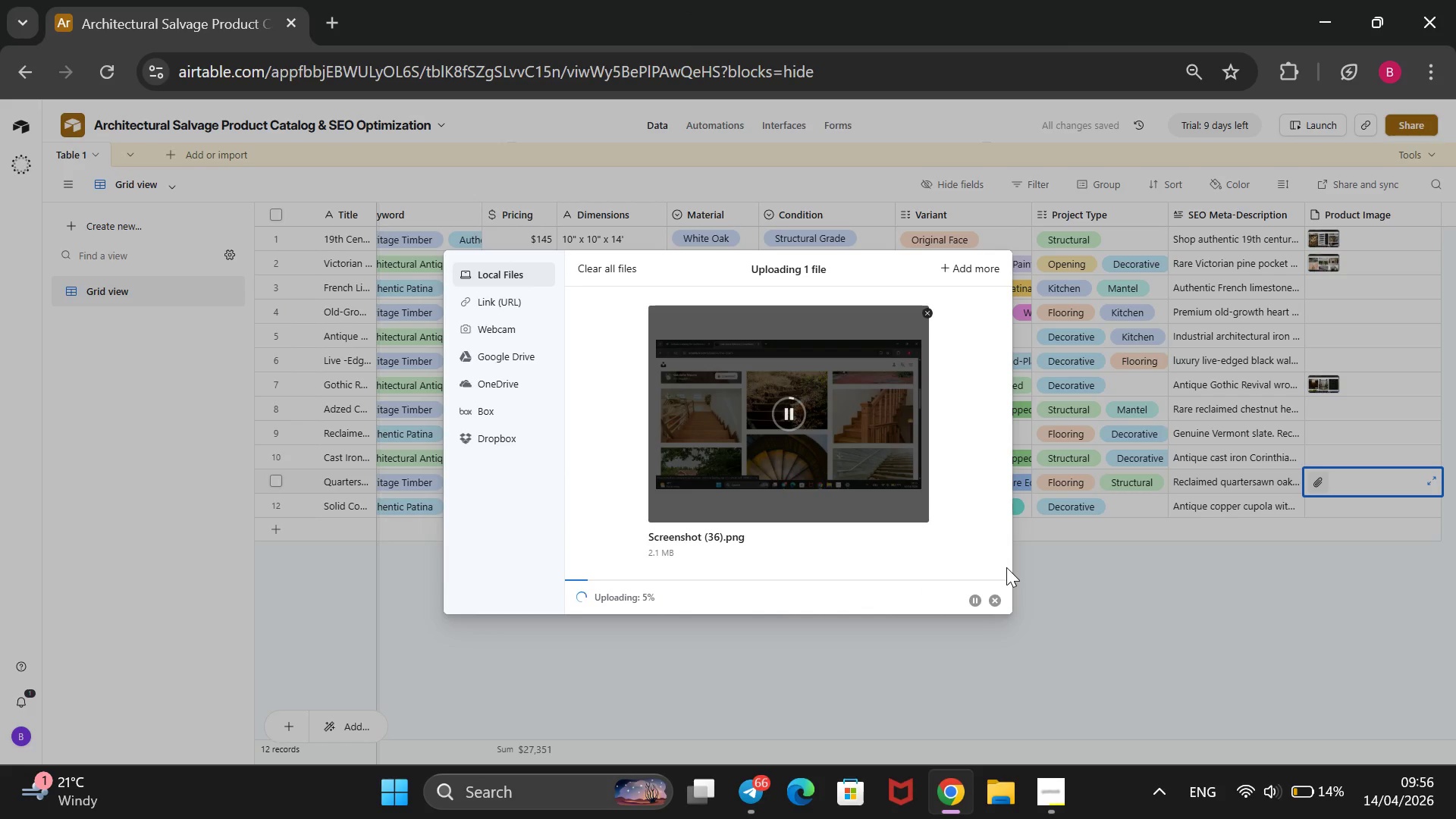 
wait(8.08)
 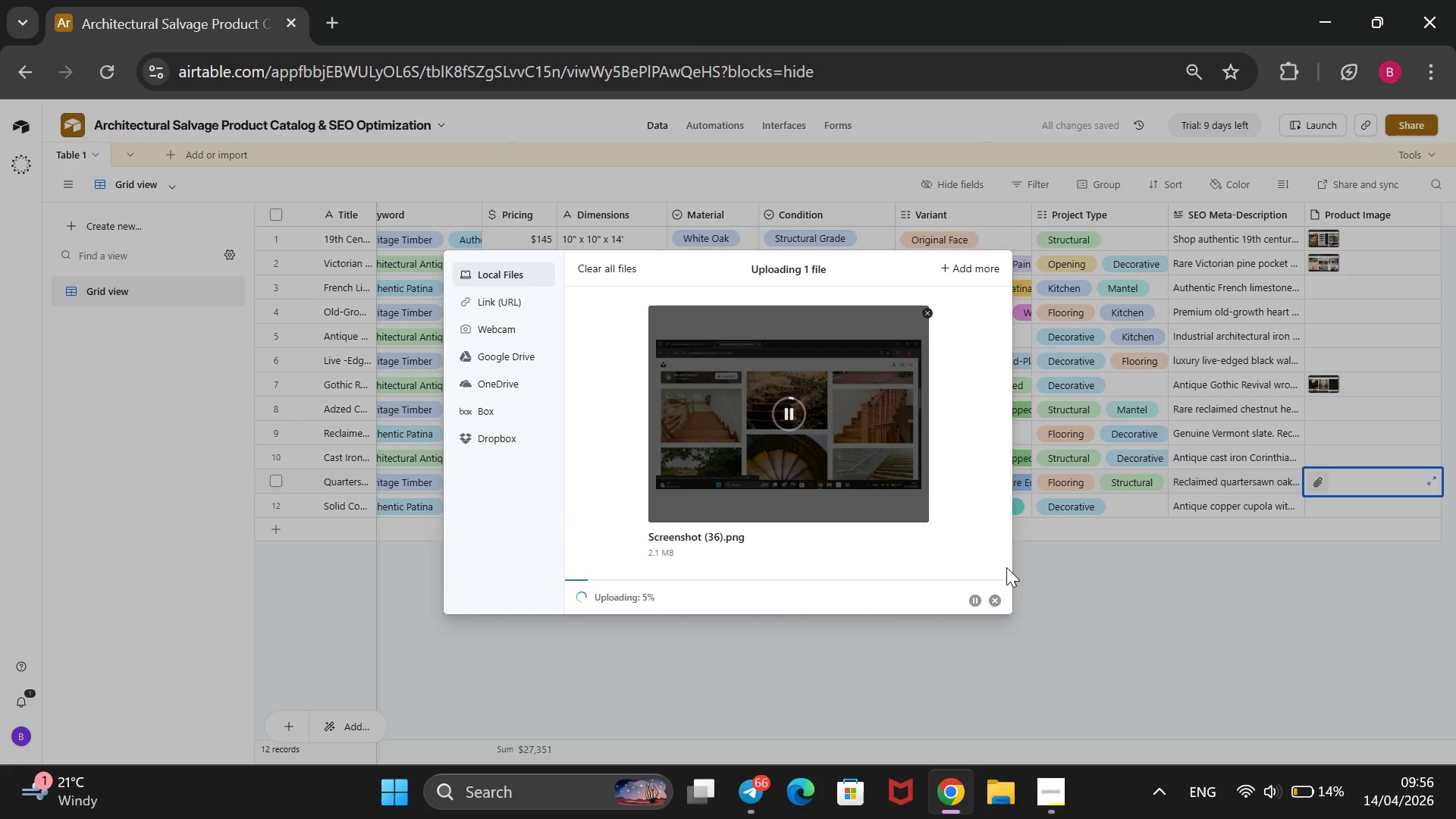 
double_click([1335, 503])
 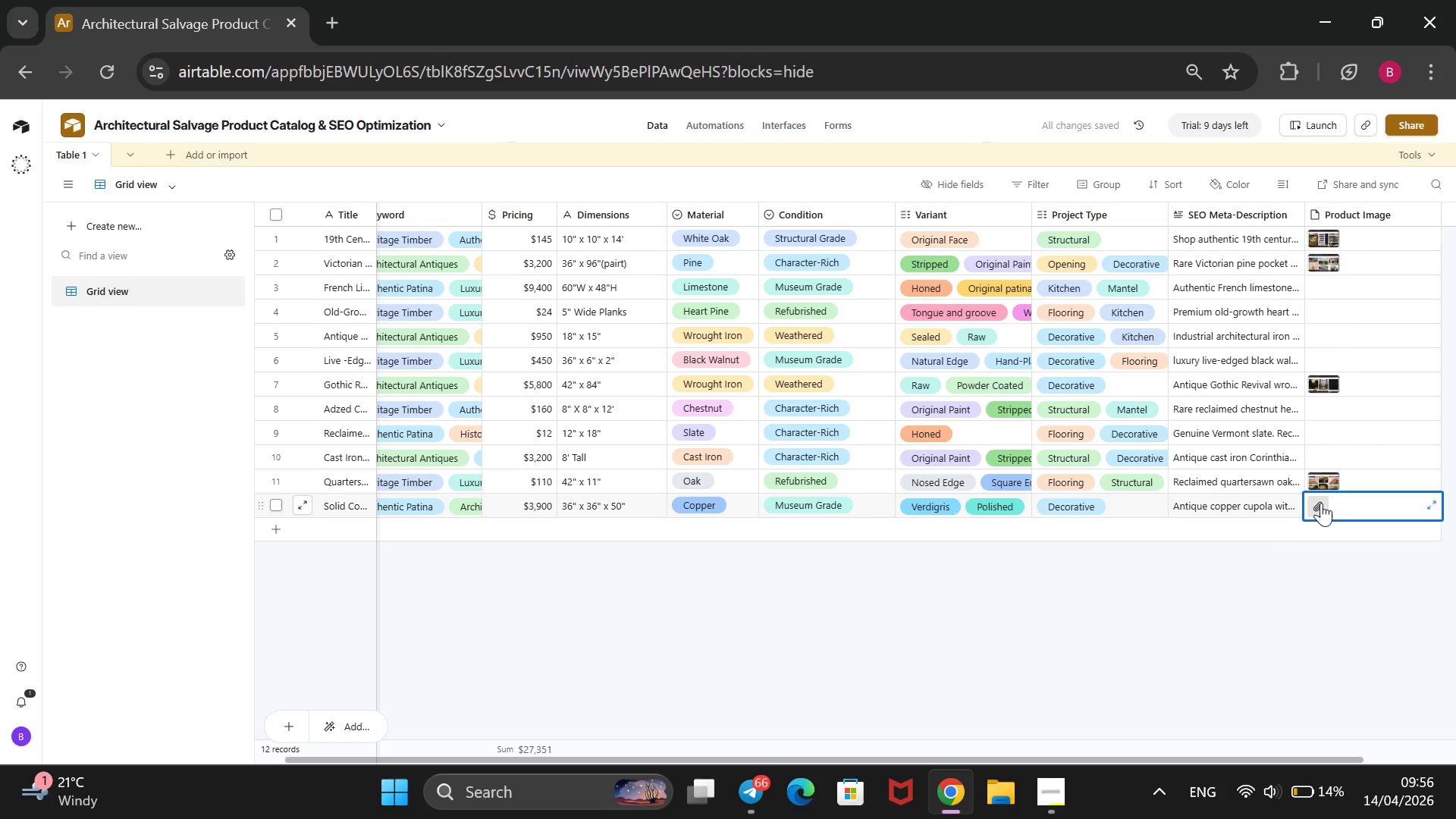 
left_click([1320, 503])
 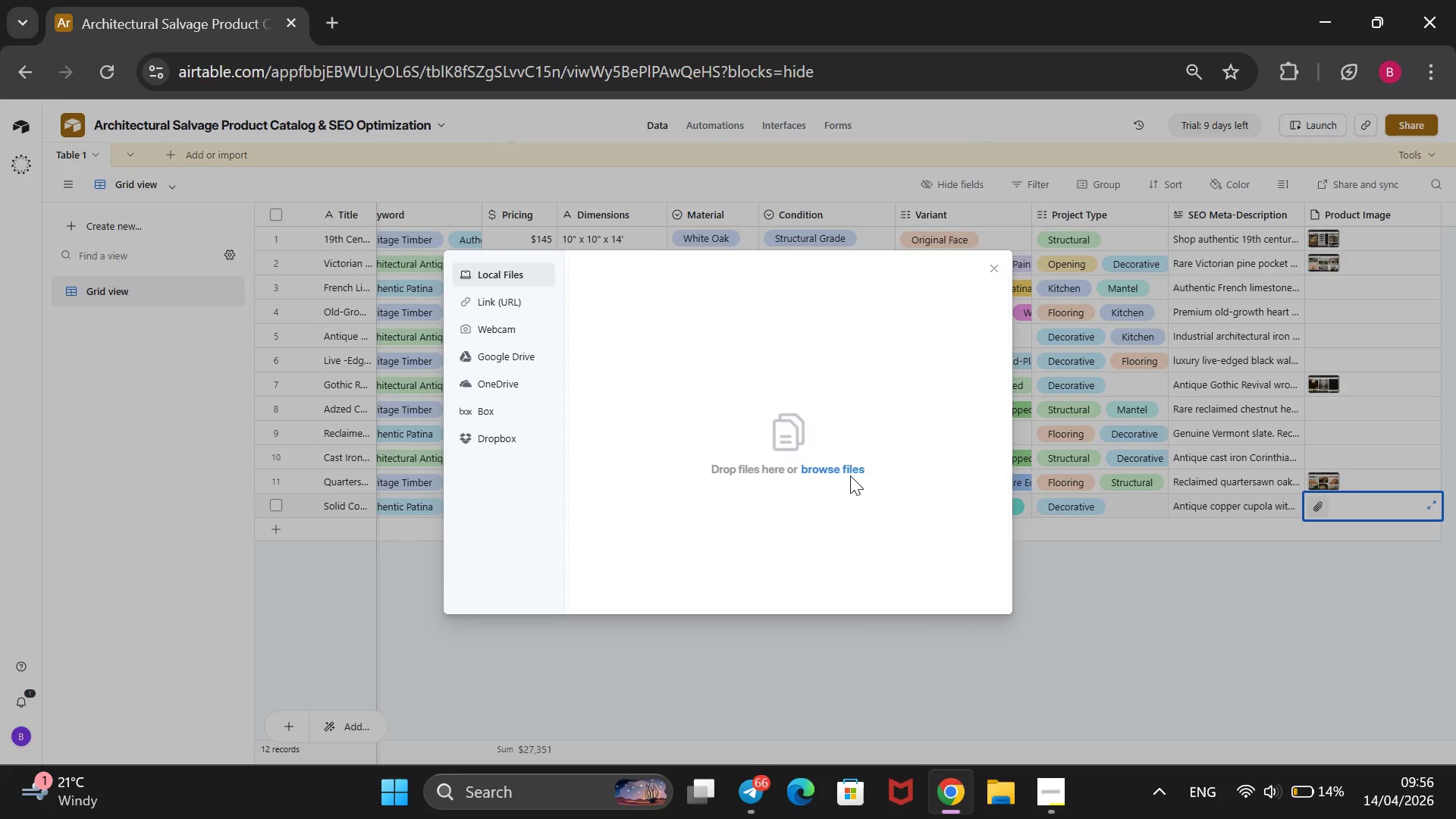 
left_click([864, 472])
 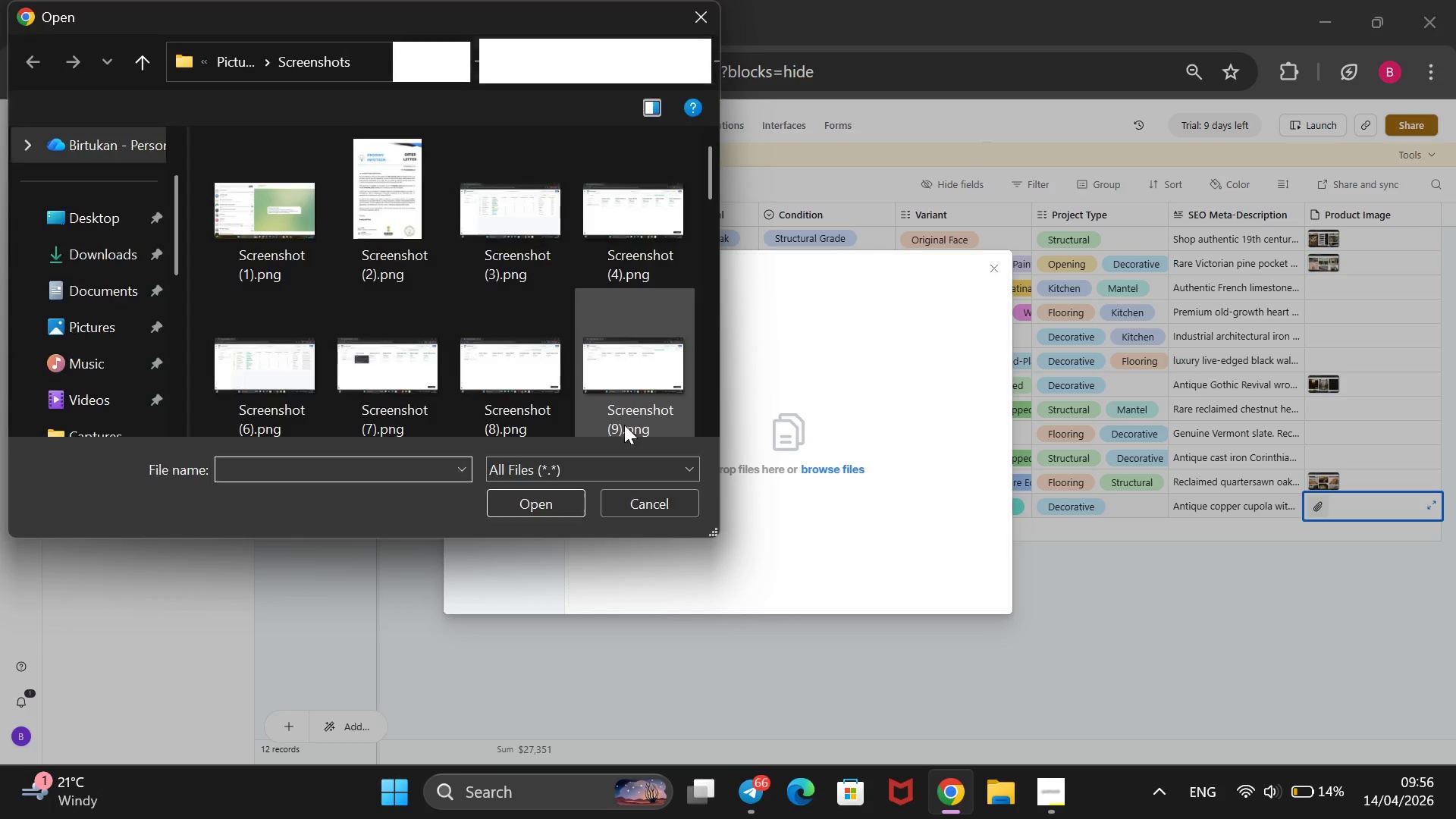 
scroll: coordinate [701, 176], scroll_direction: down, amount: 36.0
 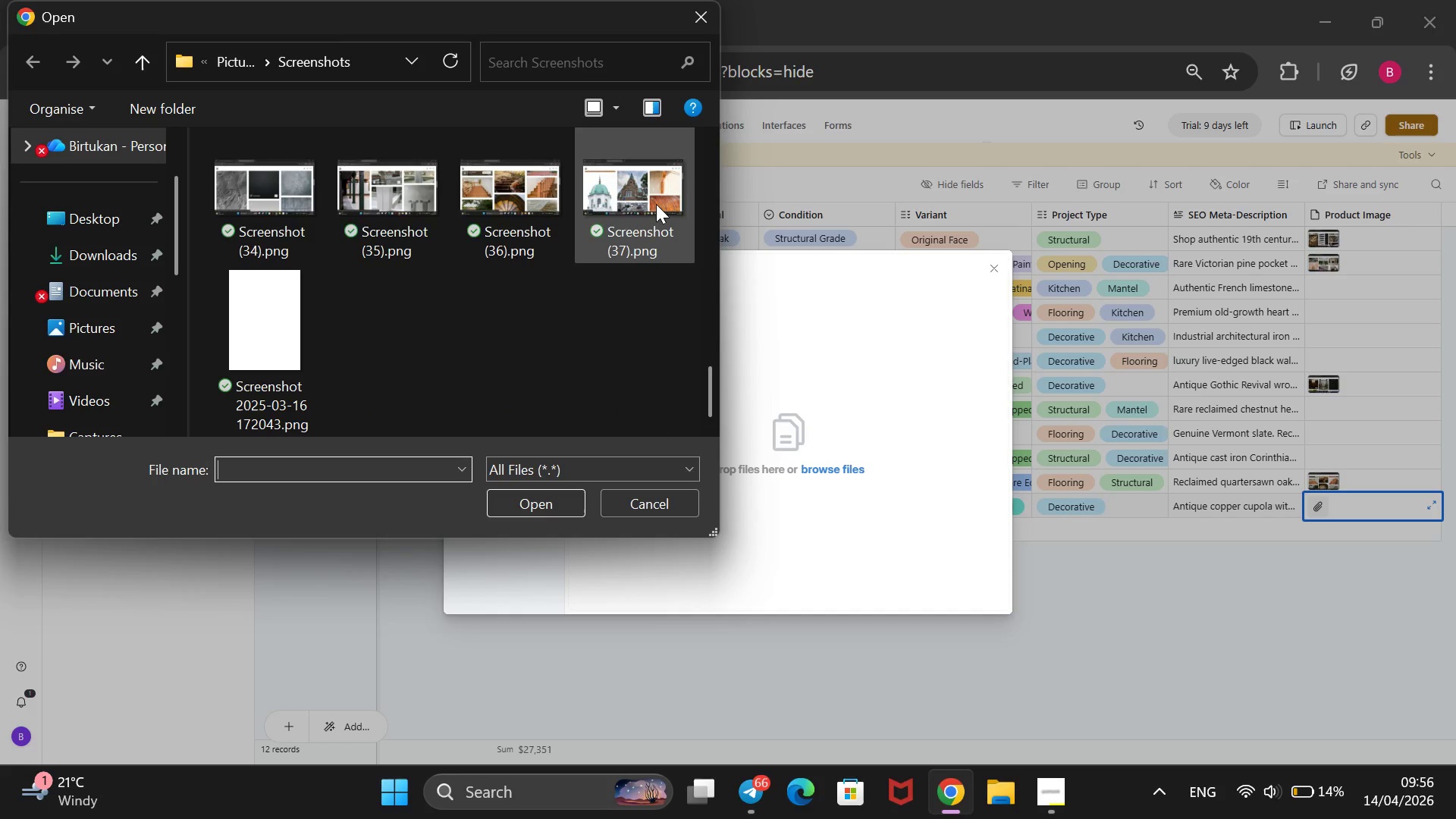 
left_click([656, 204])
 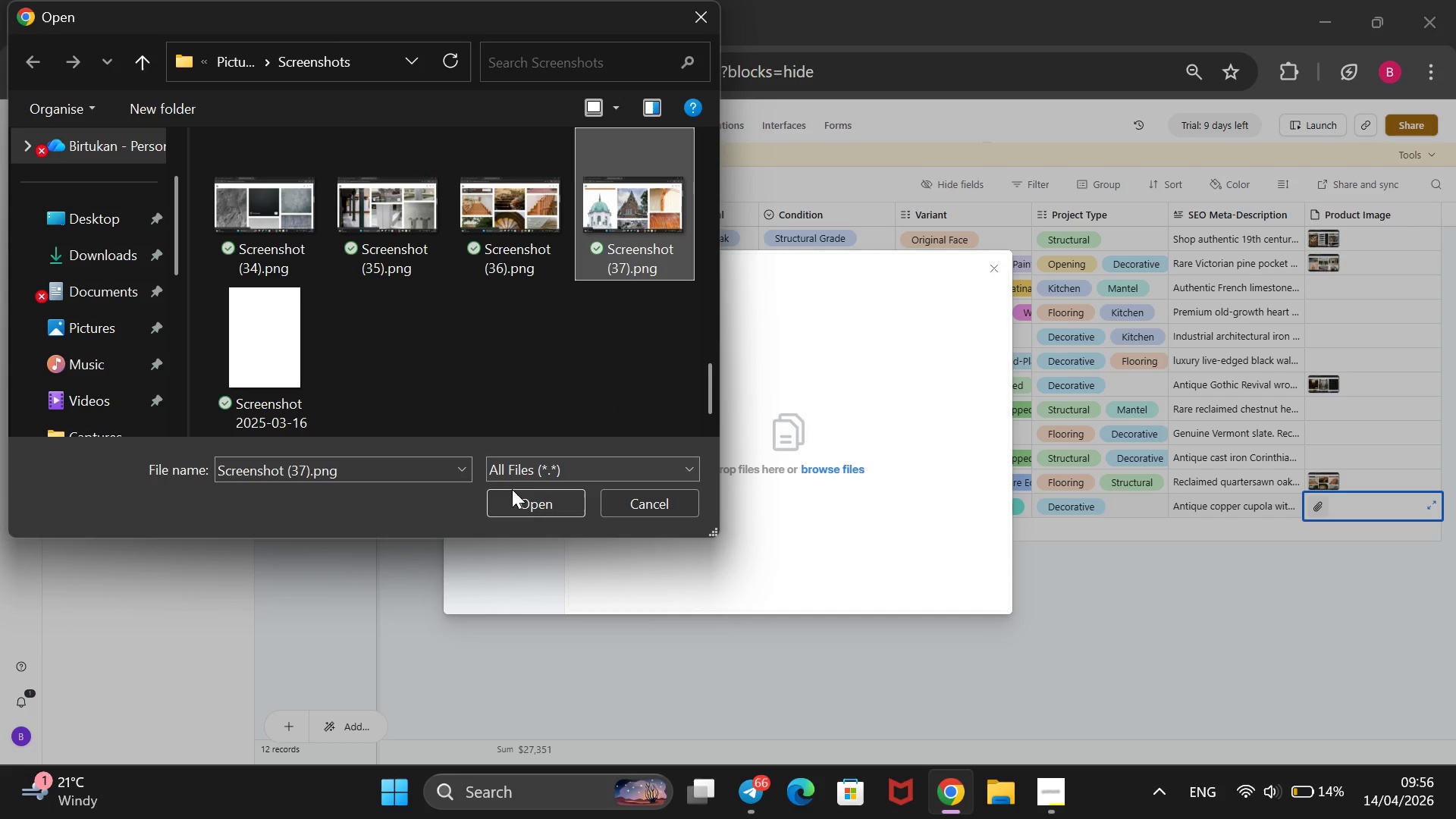 
left_click([511, 494])
 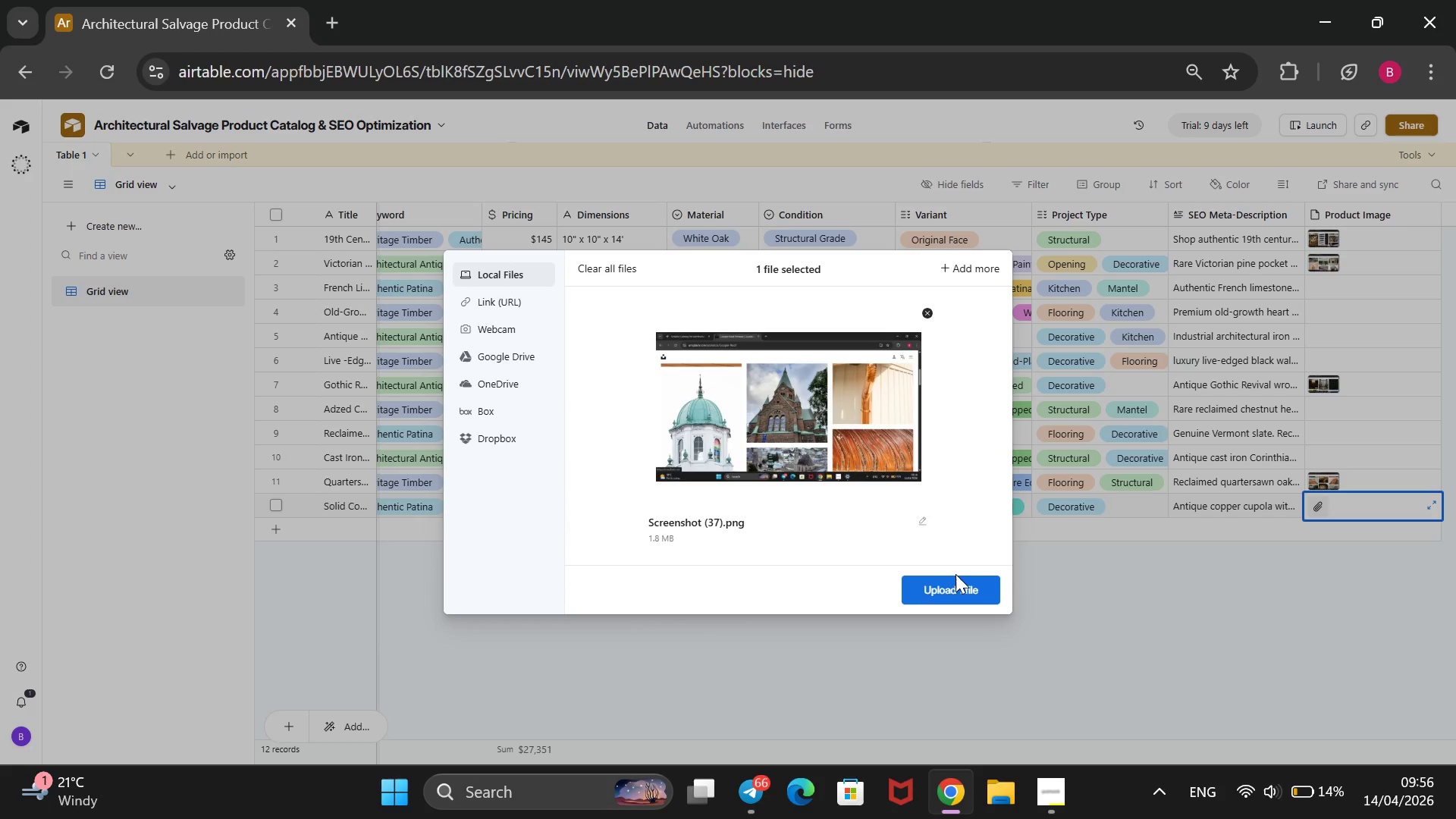 
left_click([933, 591])
 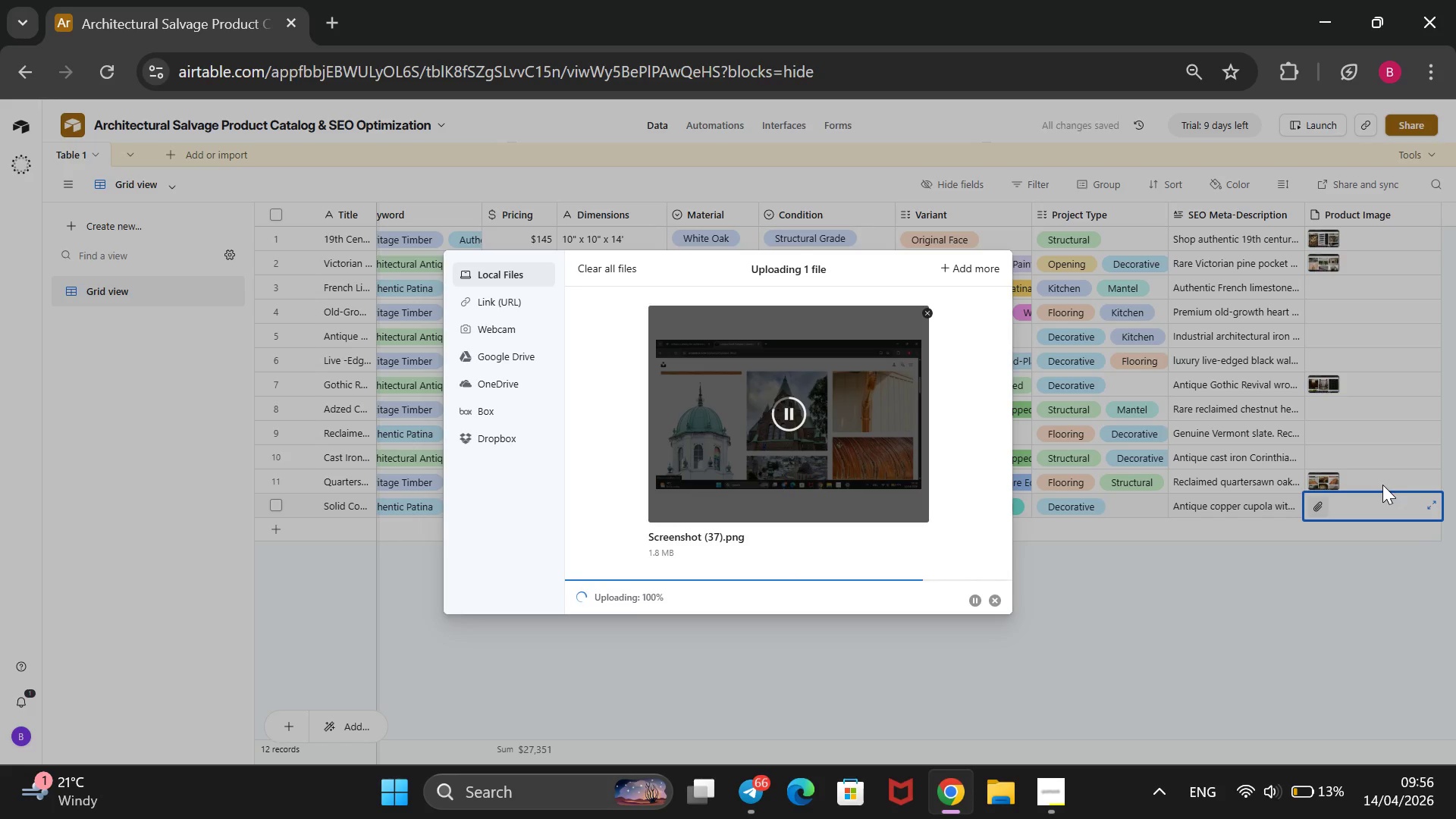 
wait(9.17)
 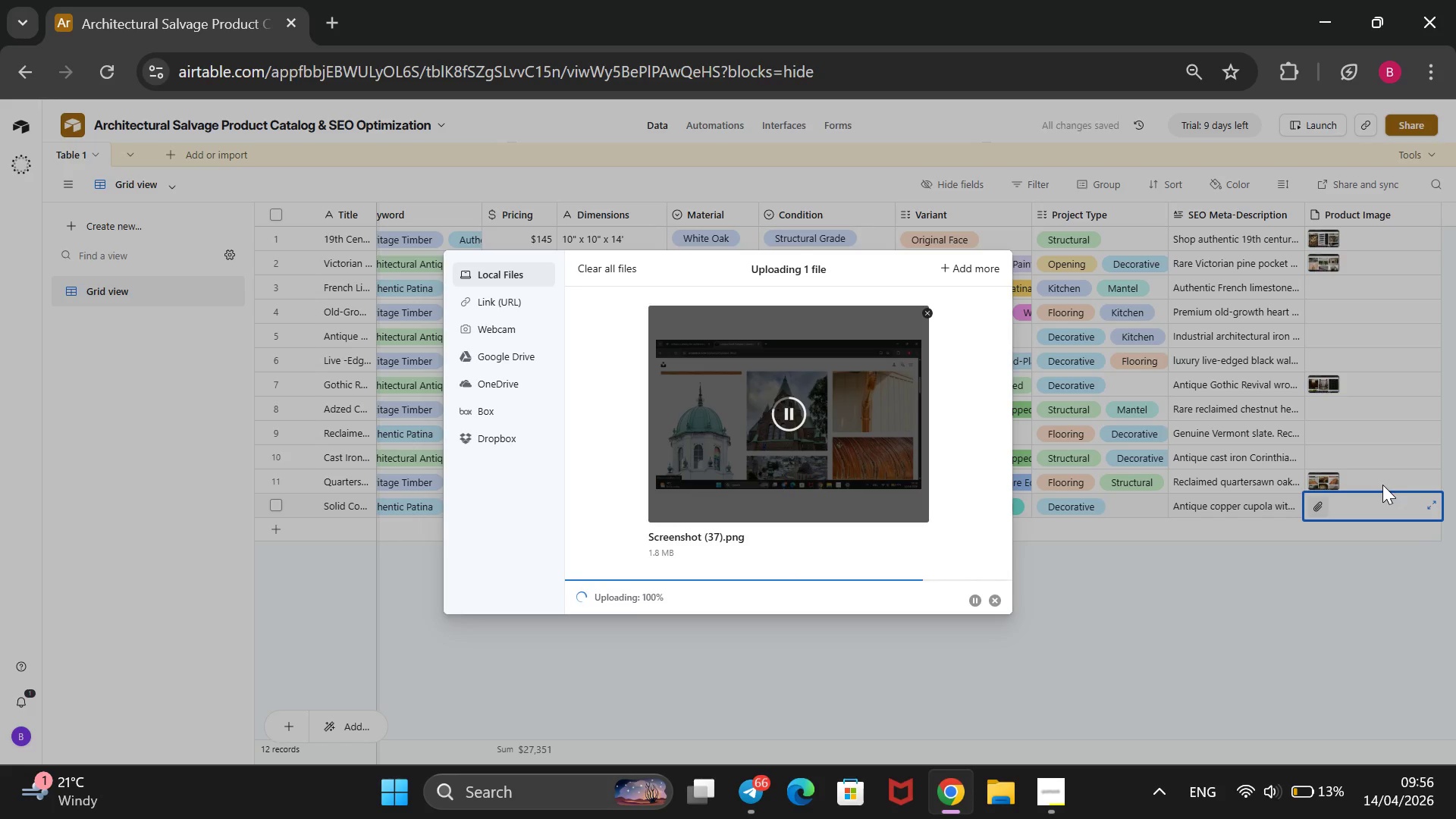 
double_click([325, 453])
 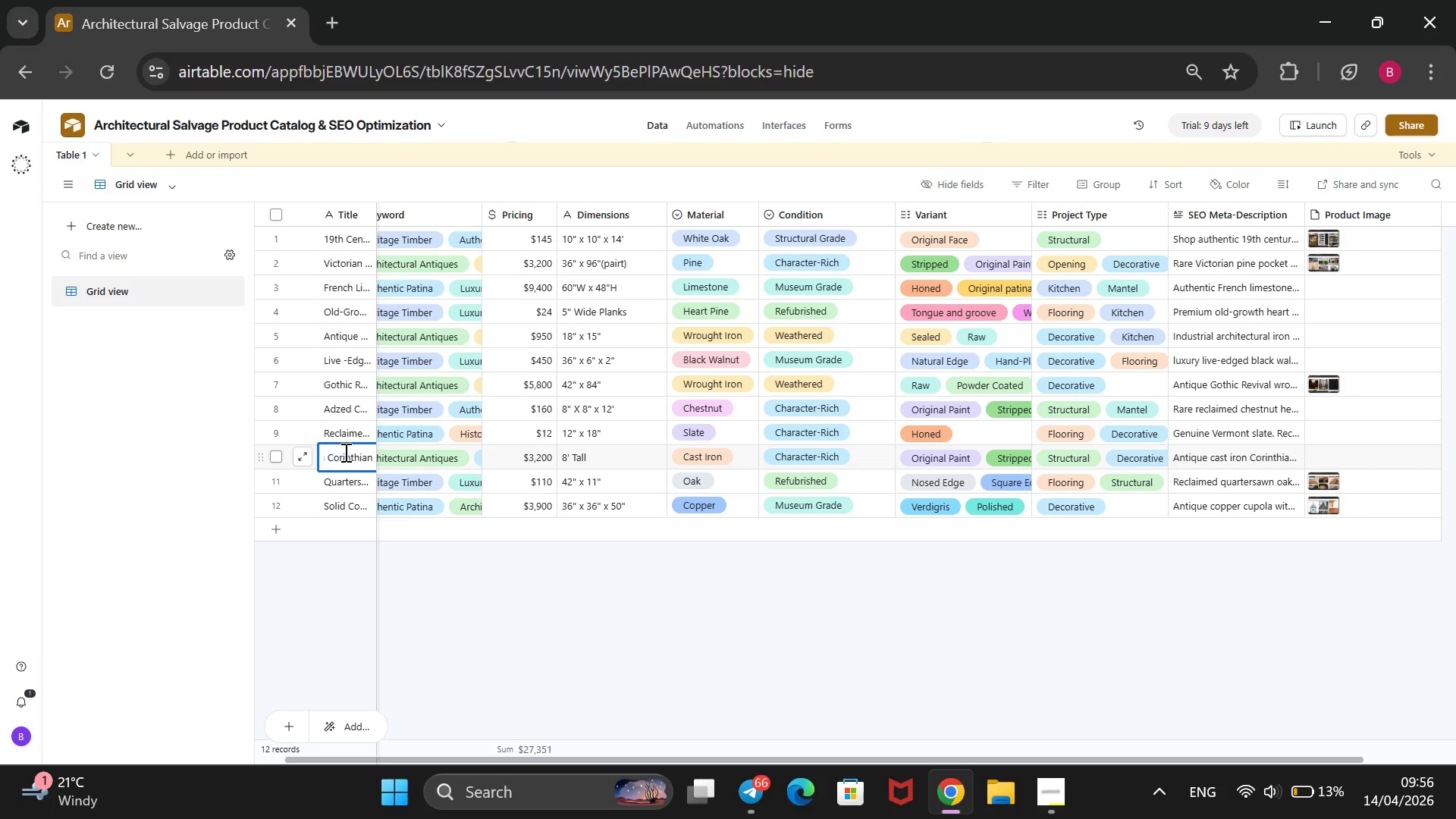 
hold_key(key=ArrowLeft, duration=1.5)
 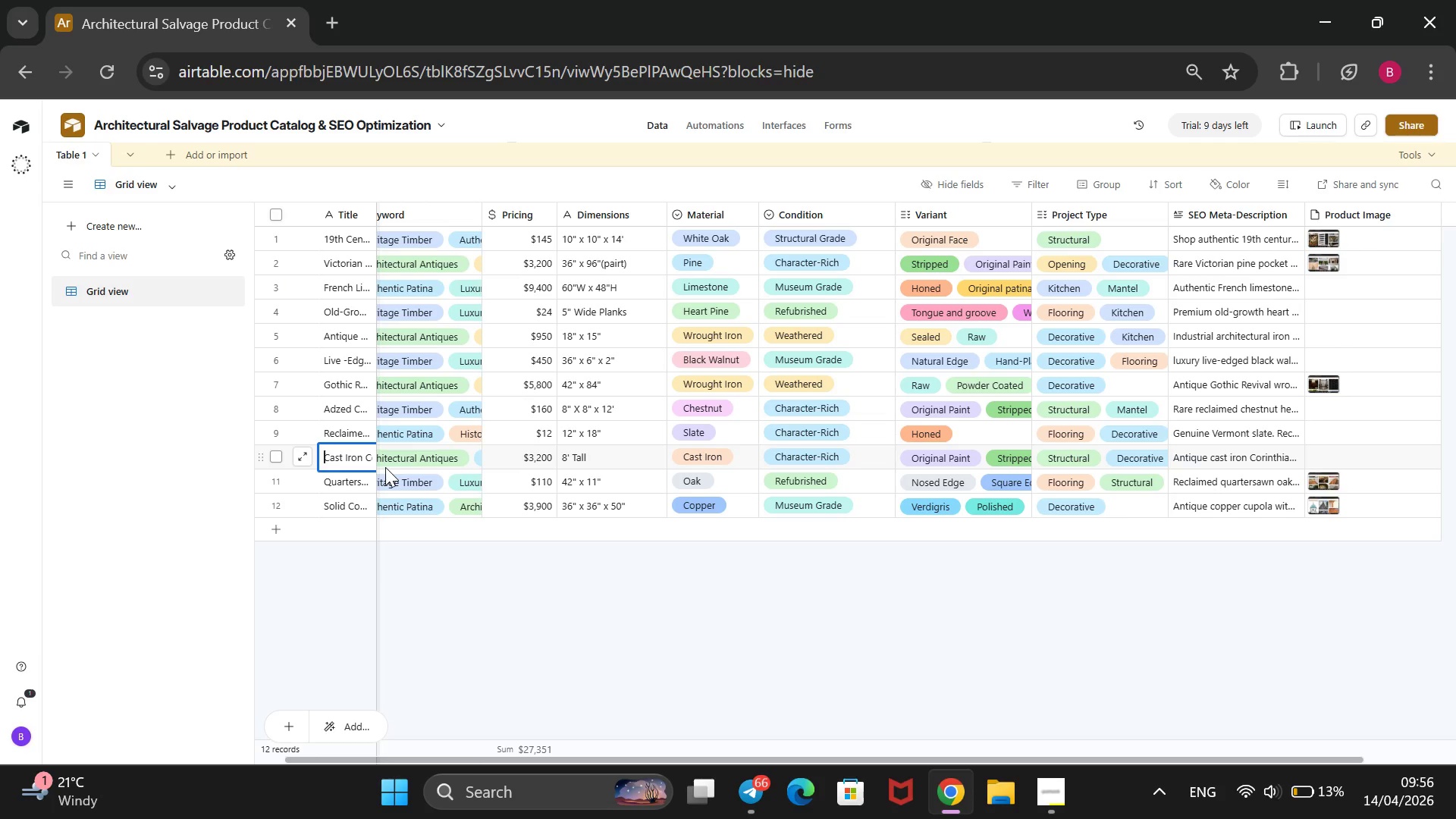 
key(ArrowLeft)
 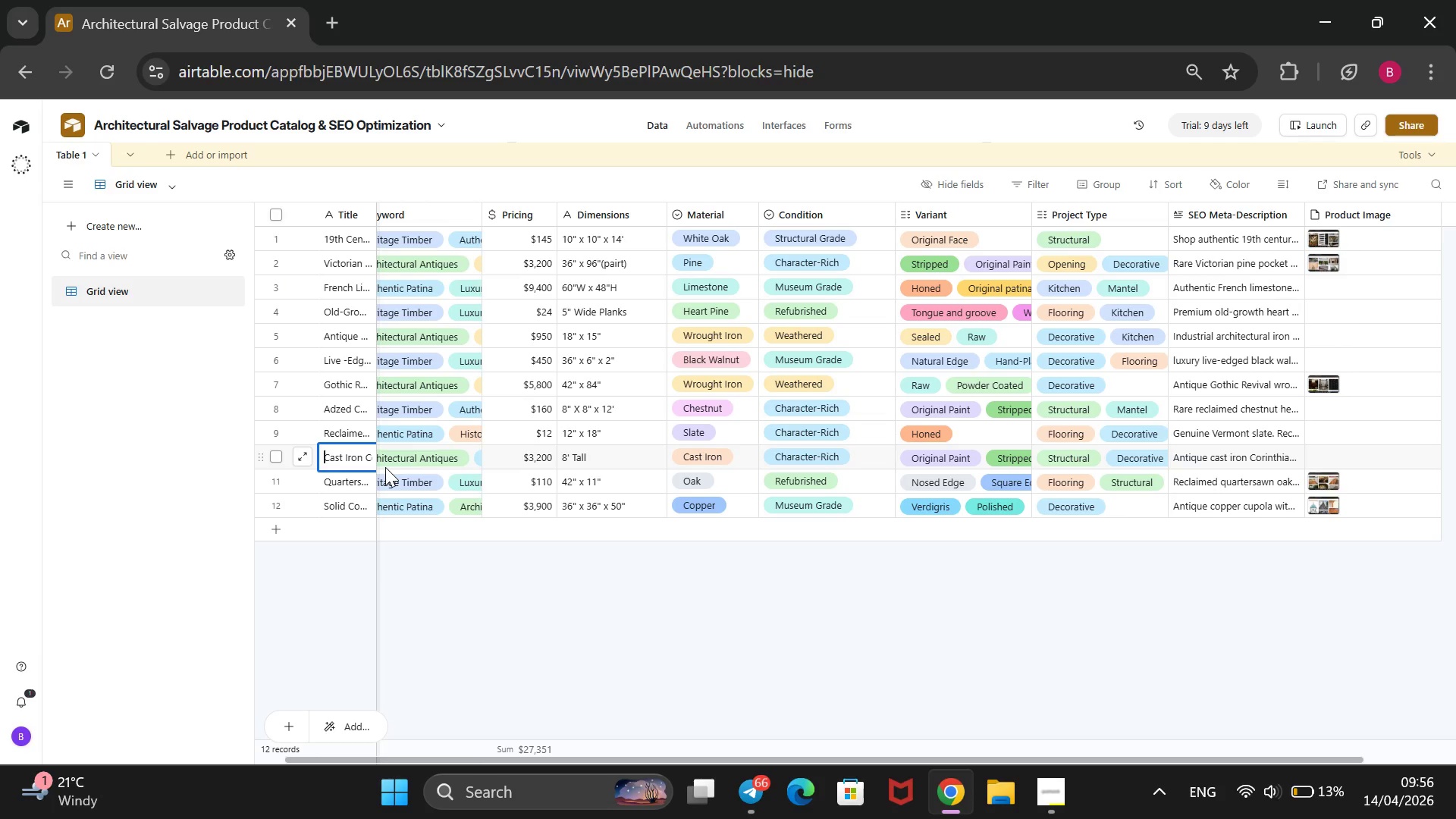 
key(ArrowLeft)
 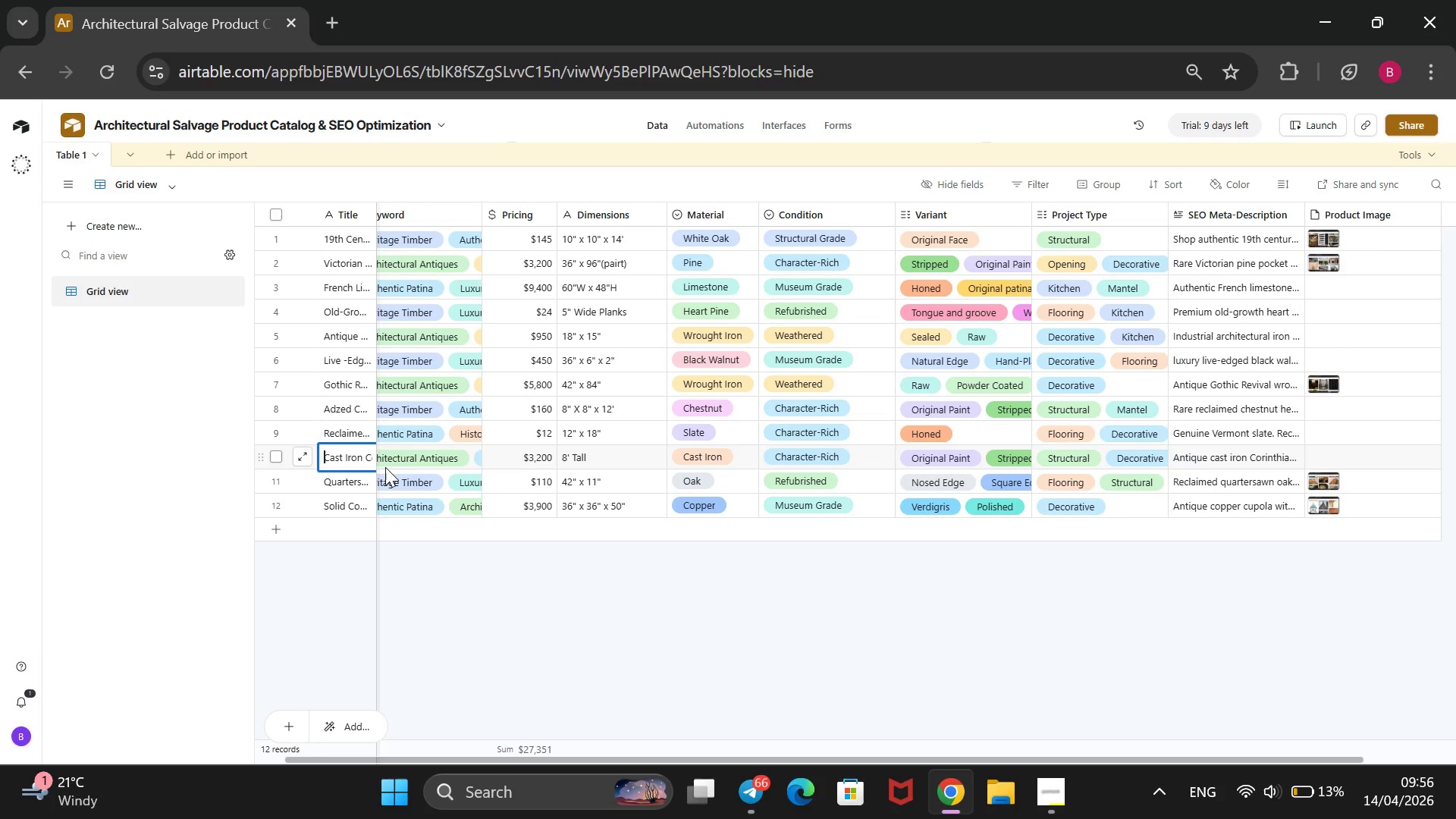 
key(ArrowLeft)
 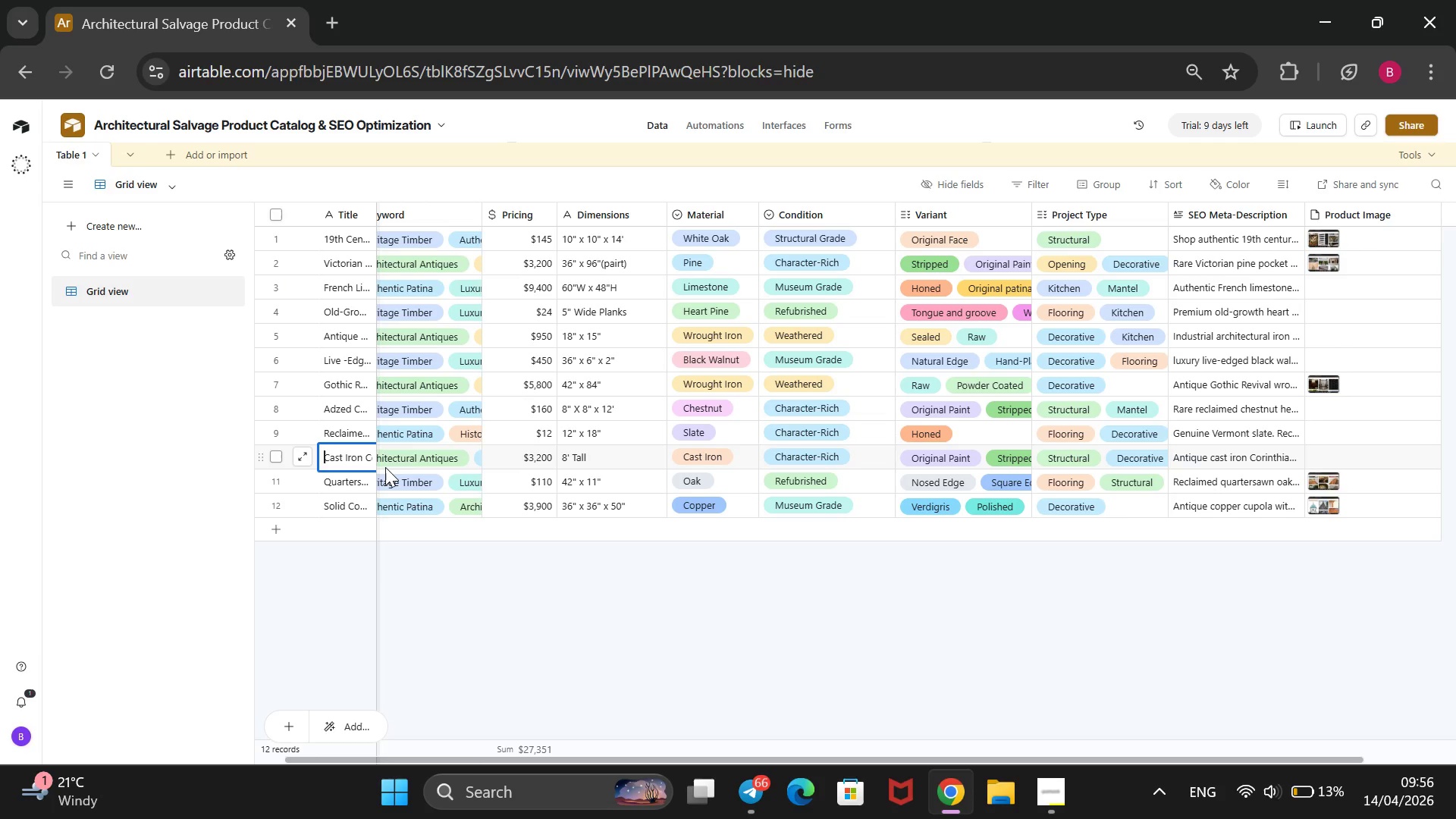 
key(ArrowLeft)
 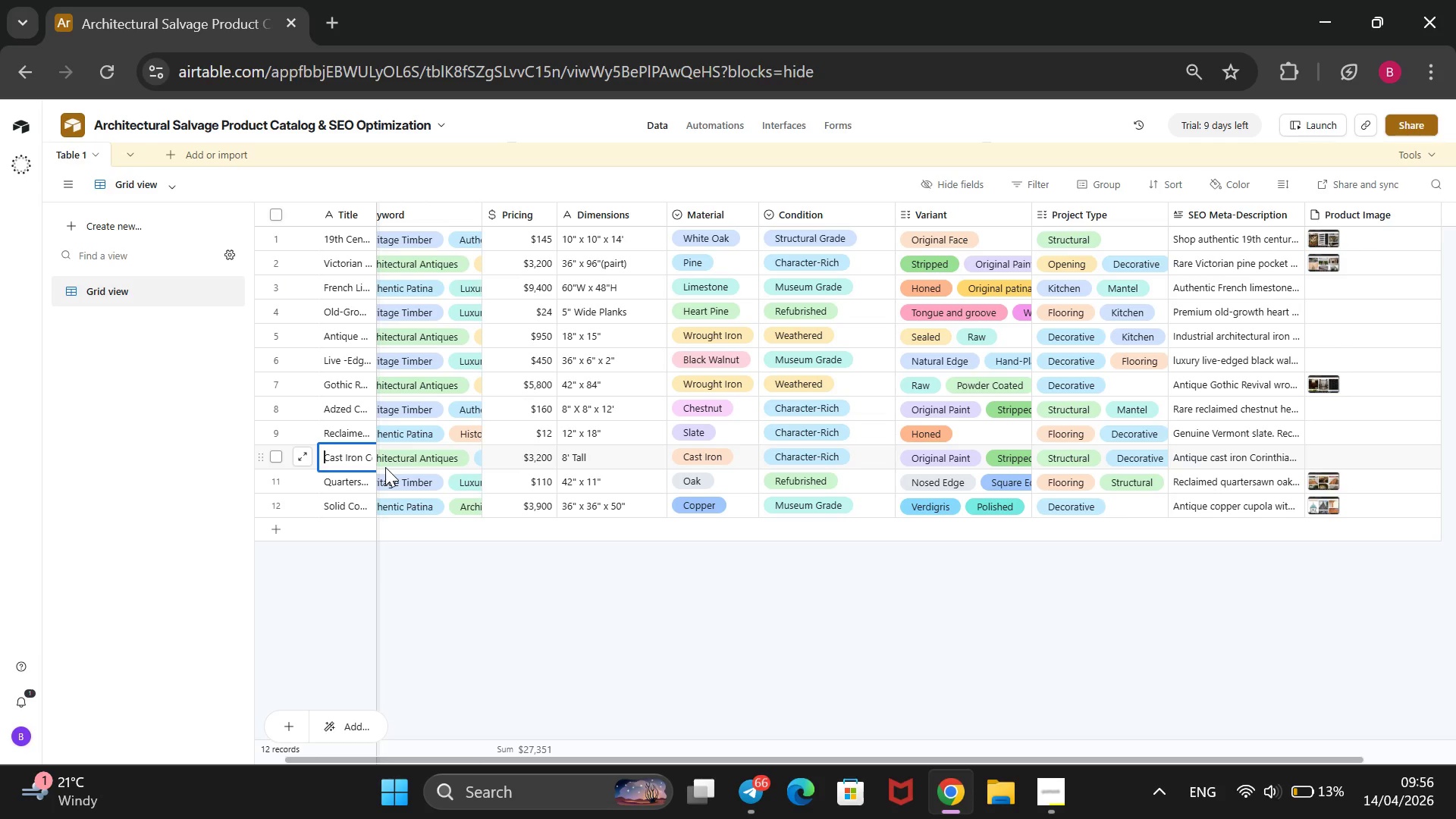 
key(ArrowLeft)
 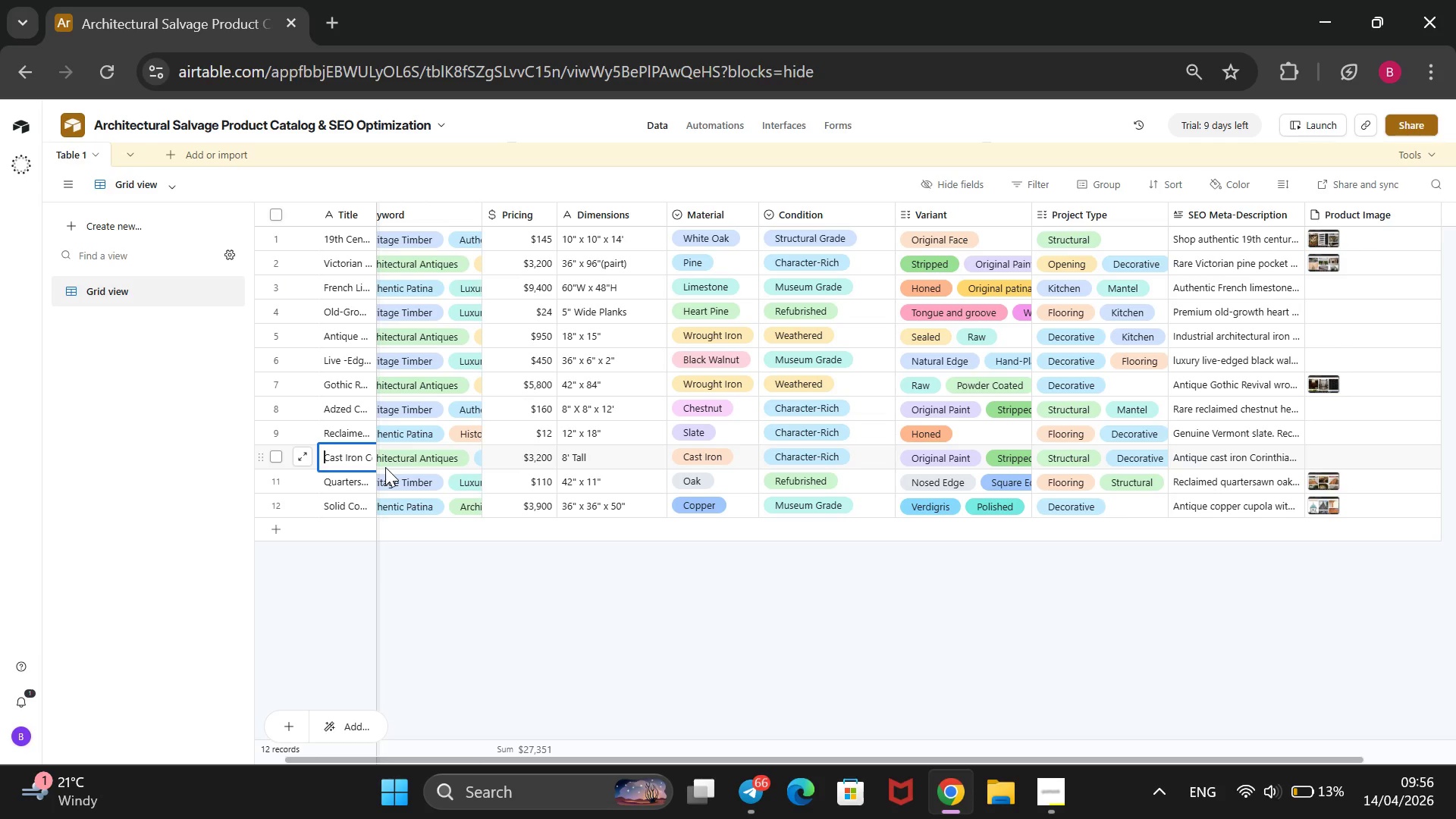 
key(ArrowLeft)
 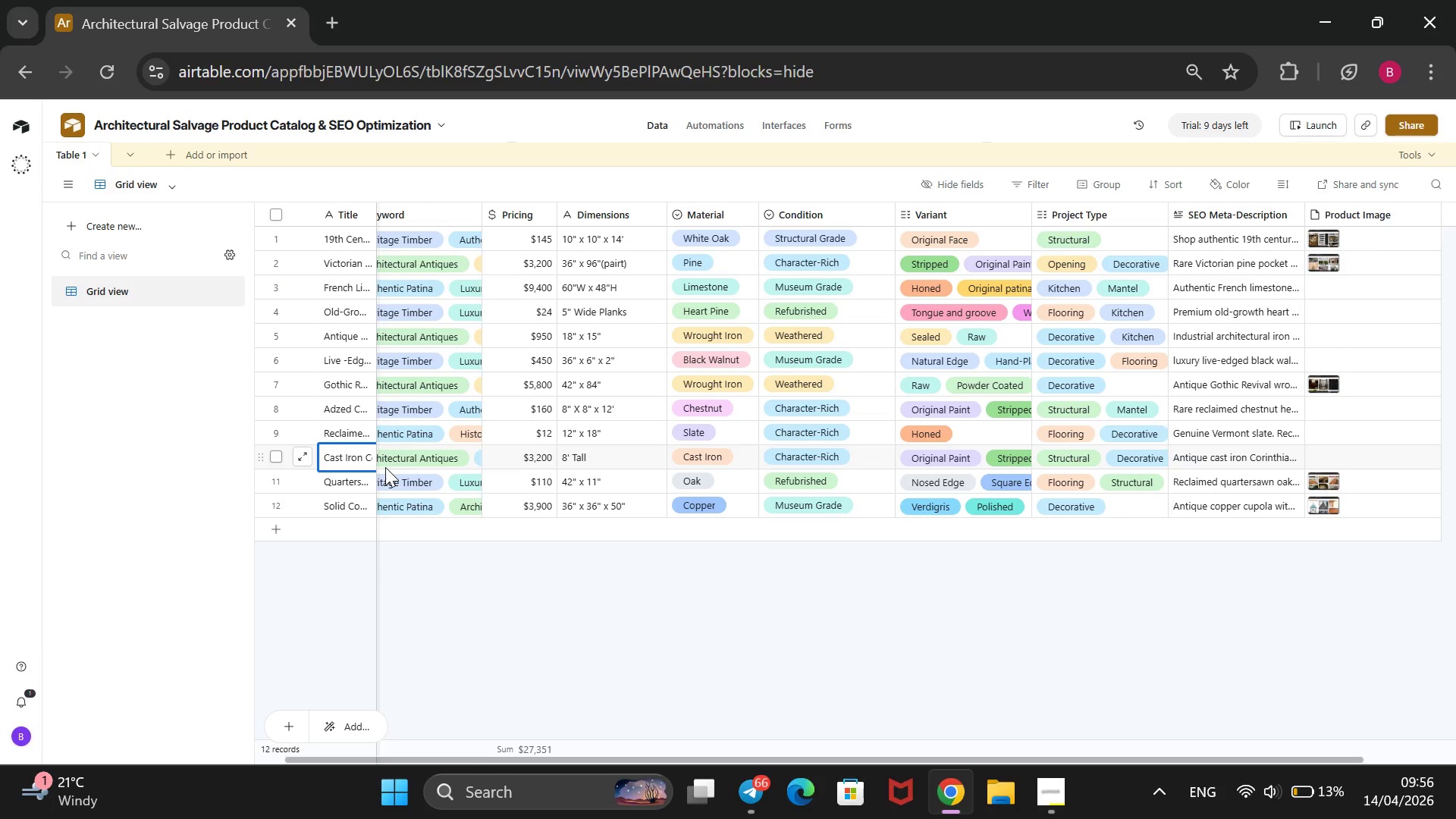 
key(ArrowLeft)
 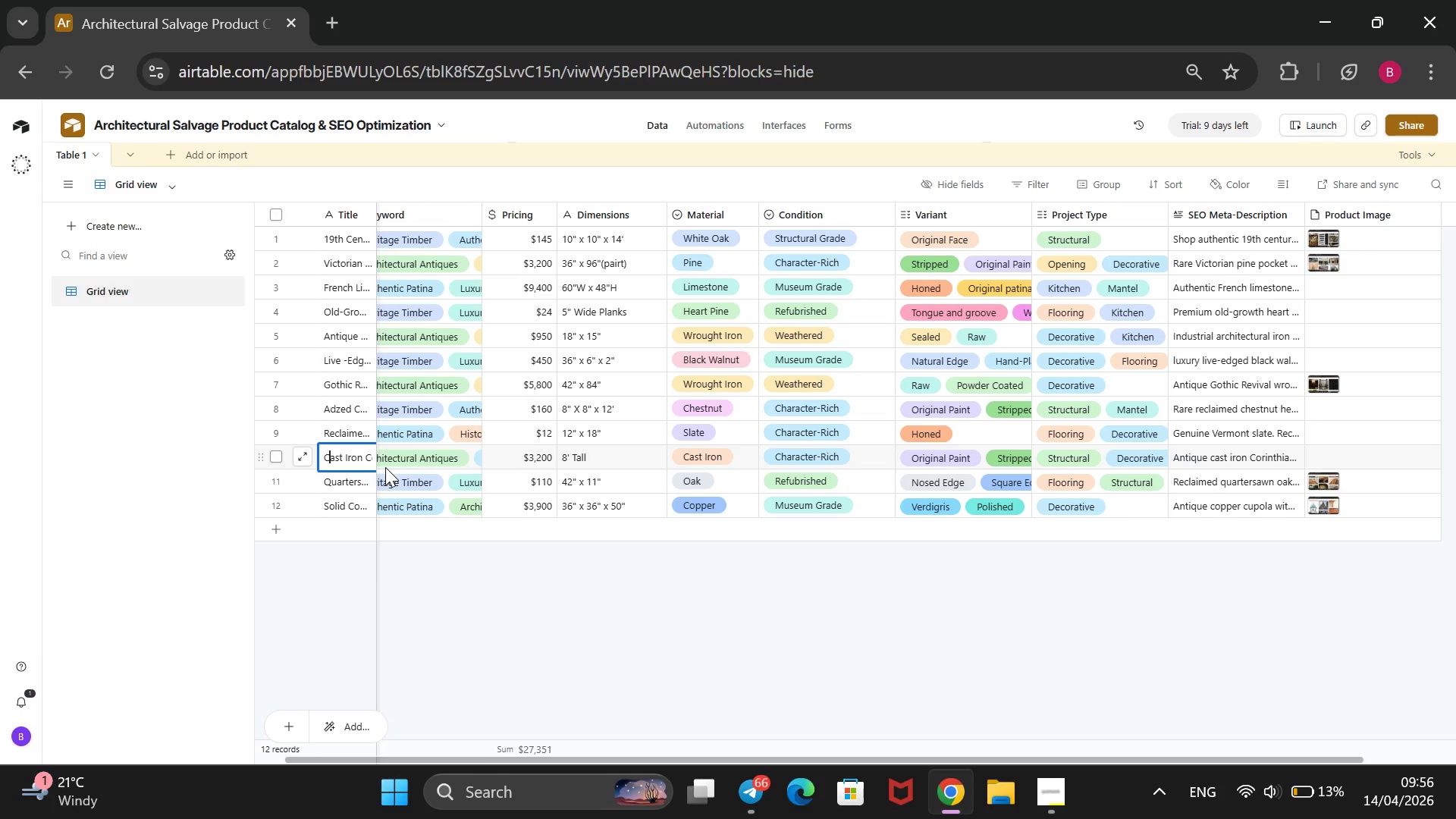 
hold_key(key=ArrowRight, duration=1.38)
 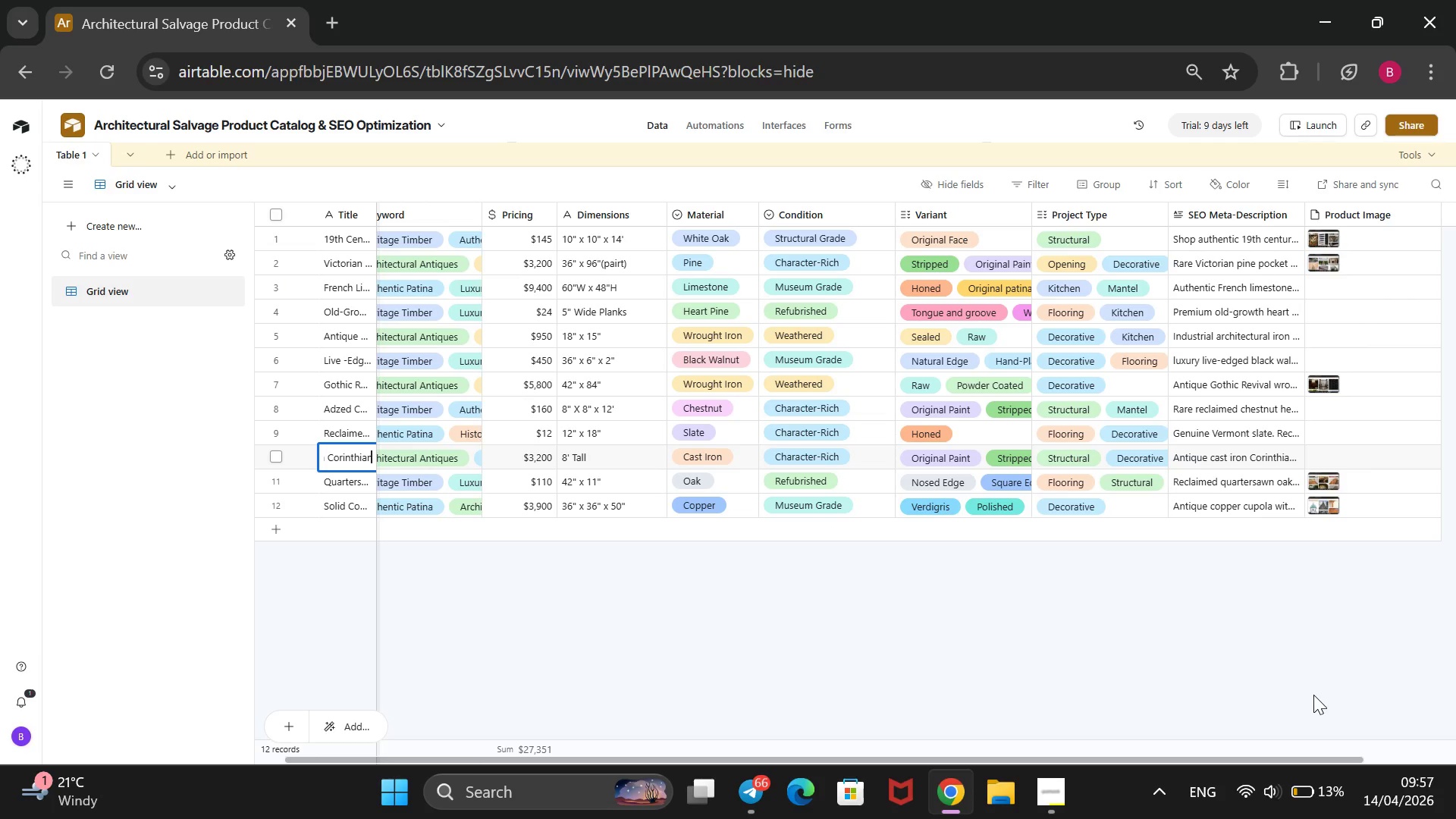 
wait(17.53)
 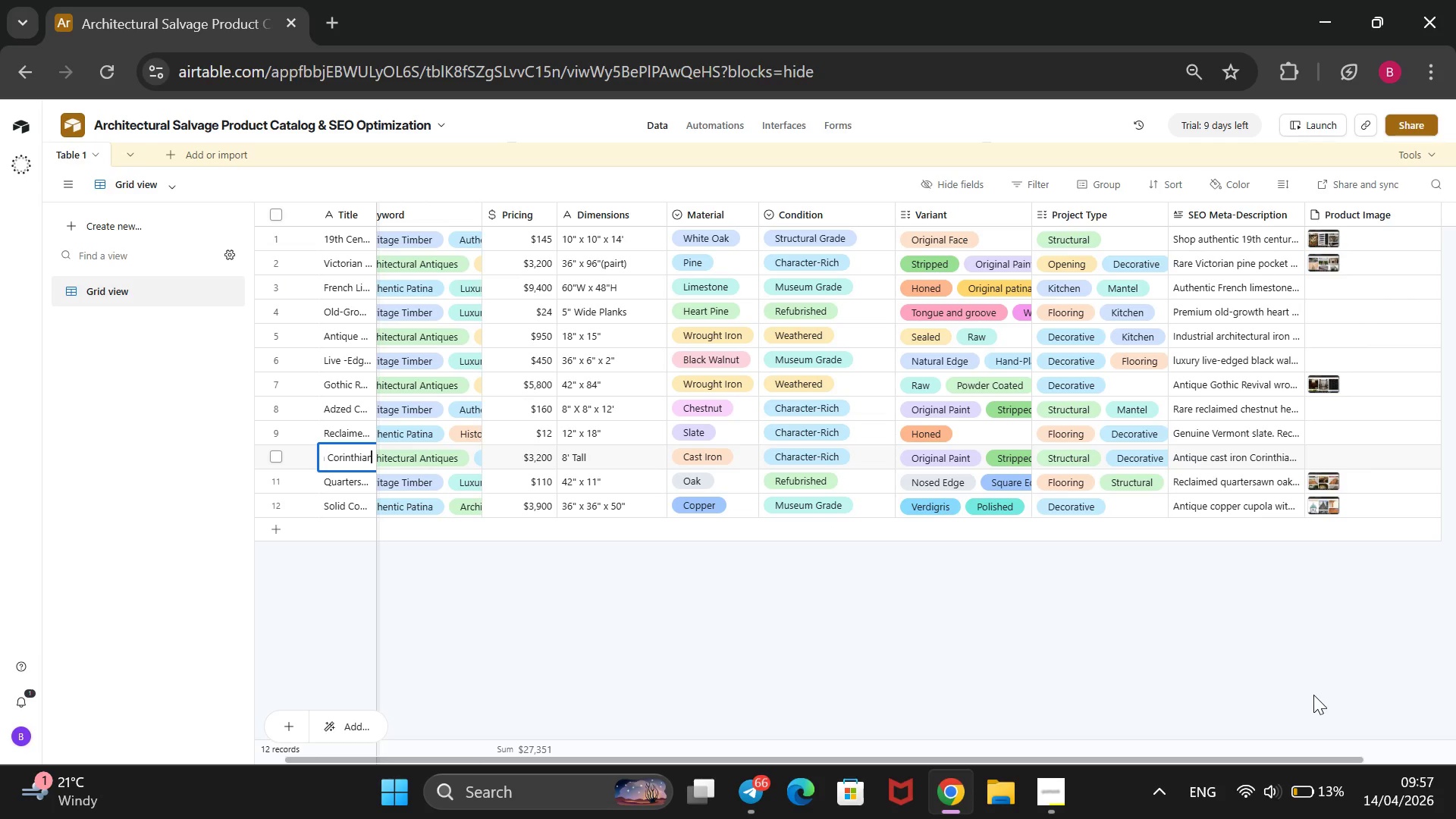 
left_click([1359, 458])
 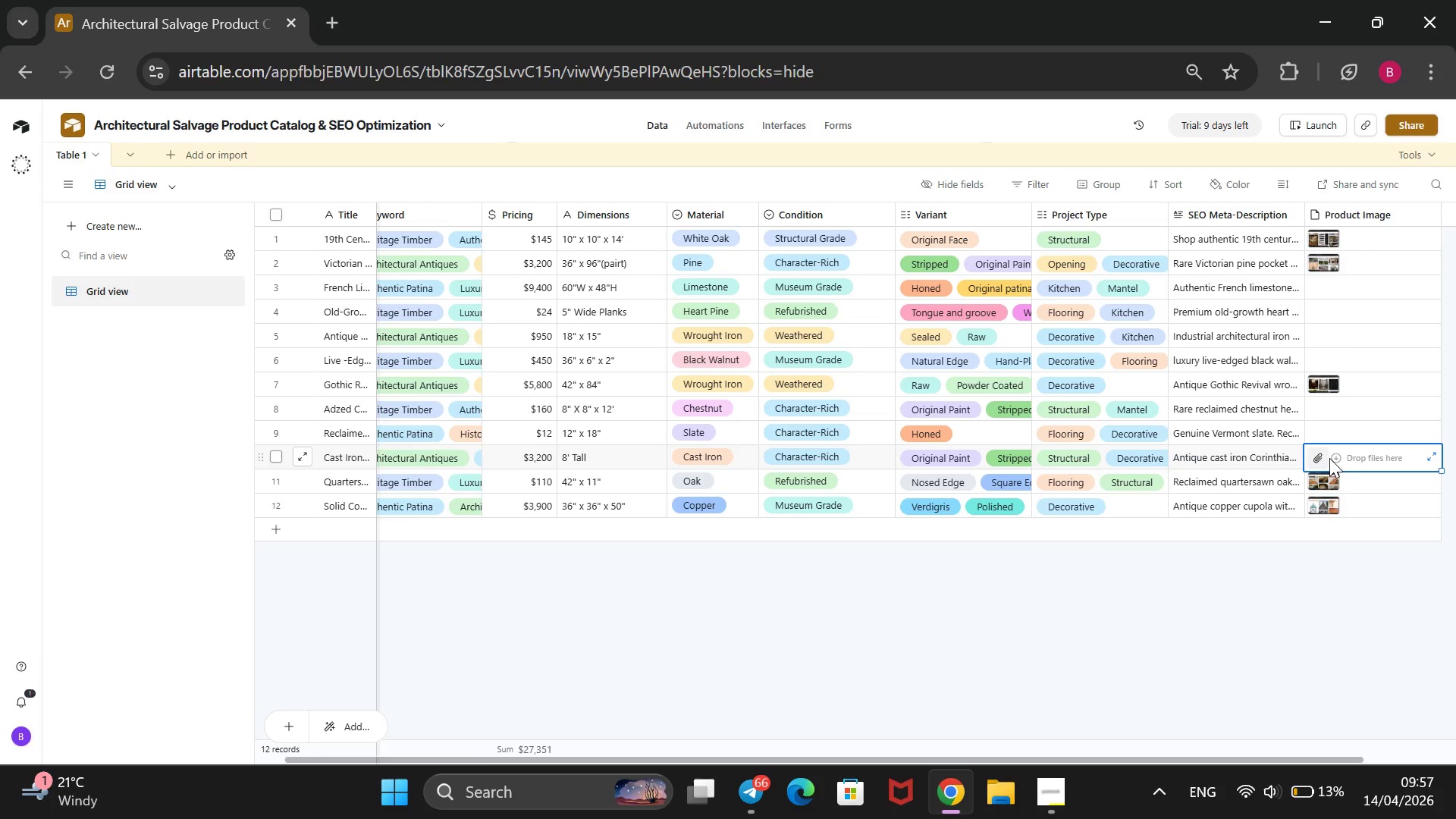 
left_click([1326, 458])
 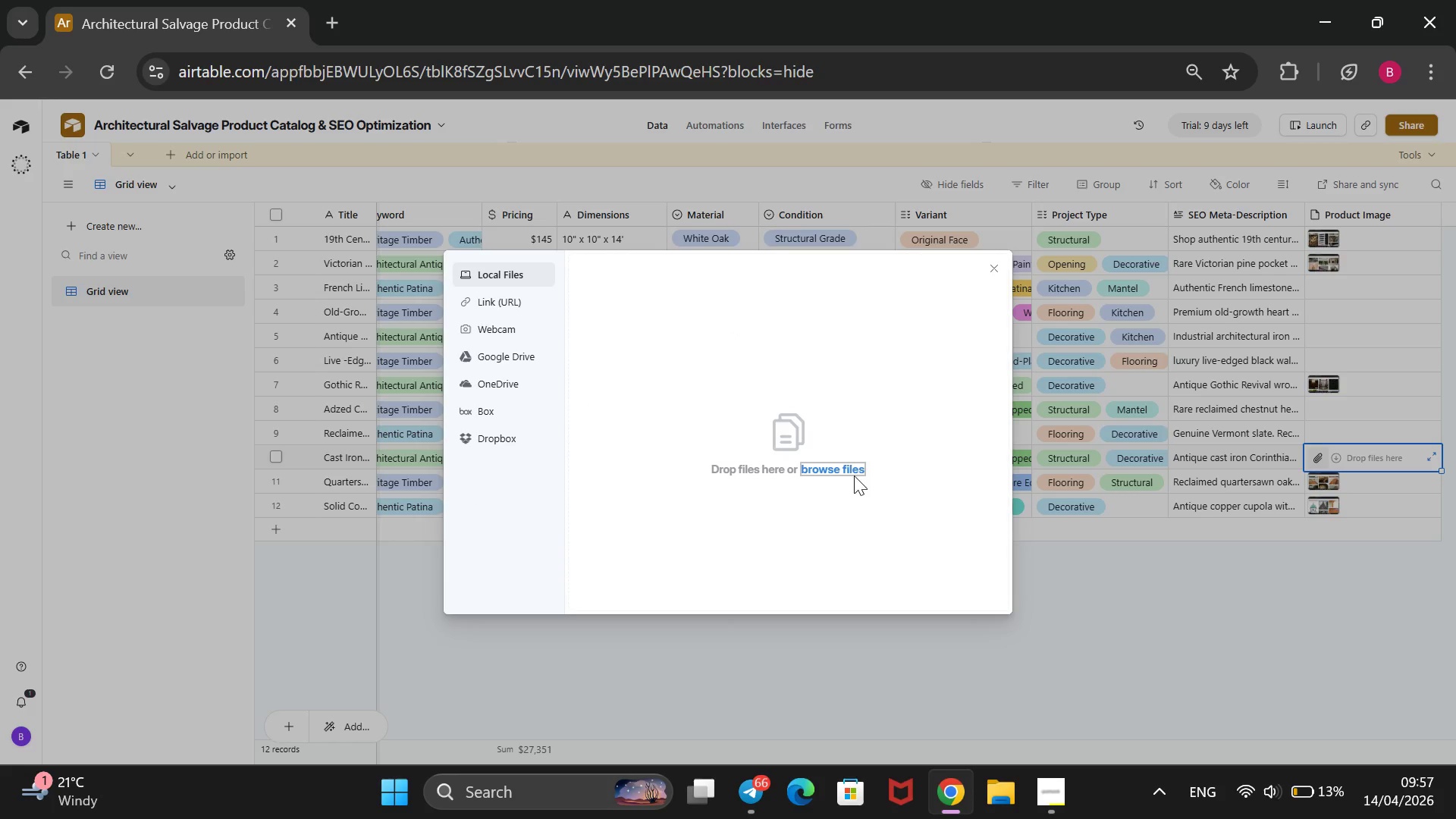 
left_click([843, 469])
 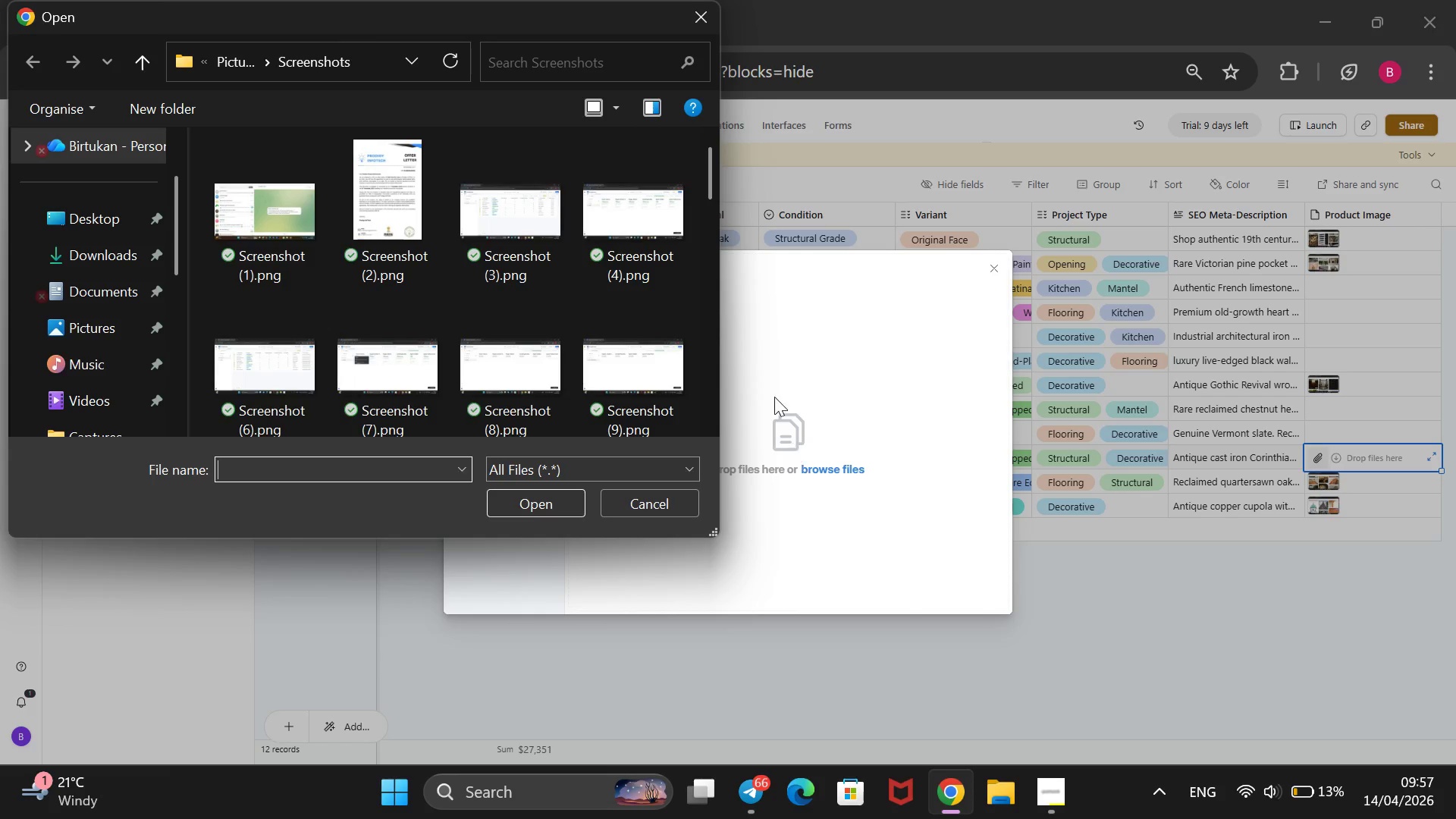 
scroll: coordinate [617, 251], scroll_direction: down, amount: 19.0
 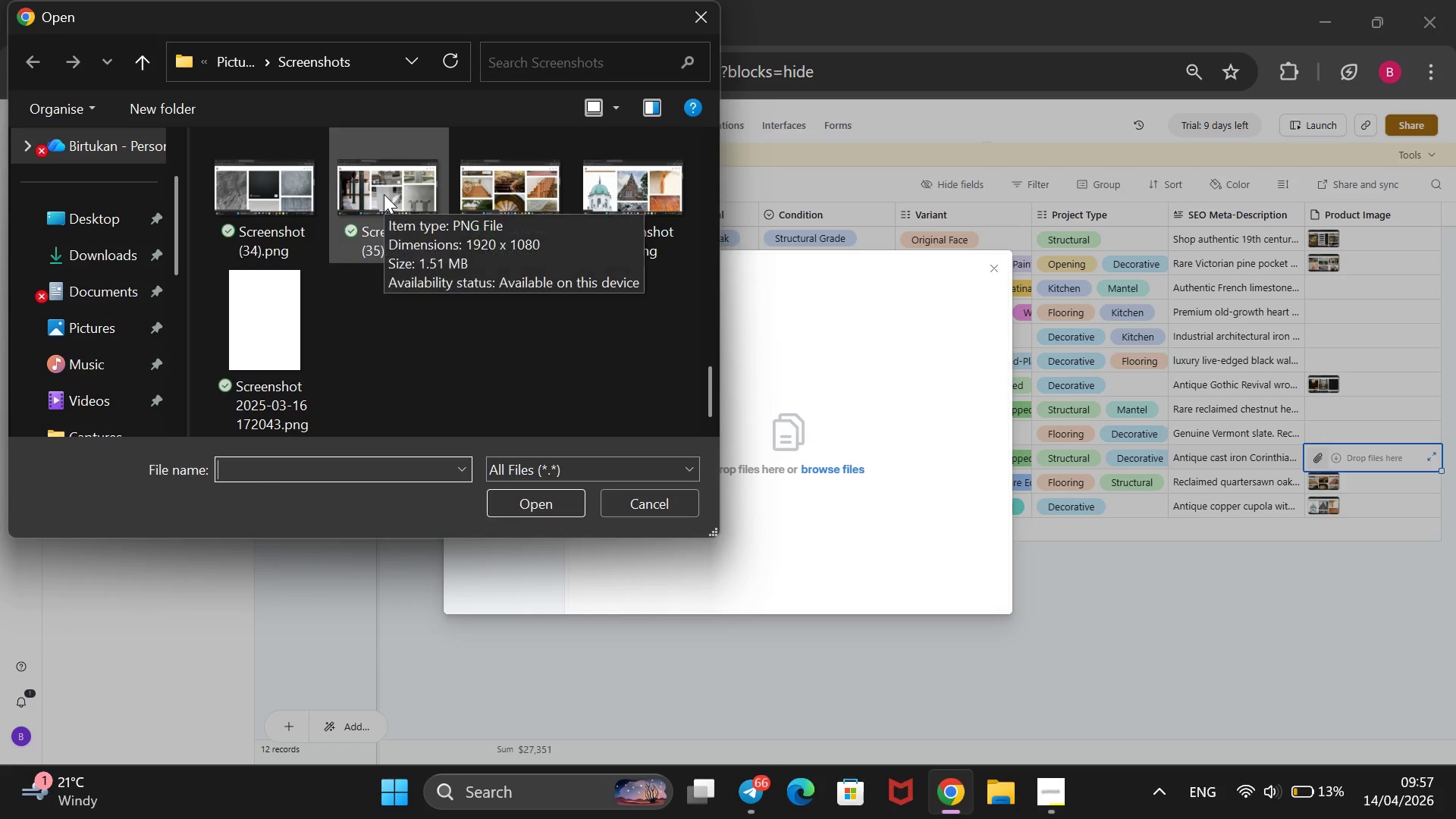 
left_click([384, 194])
 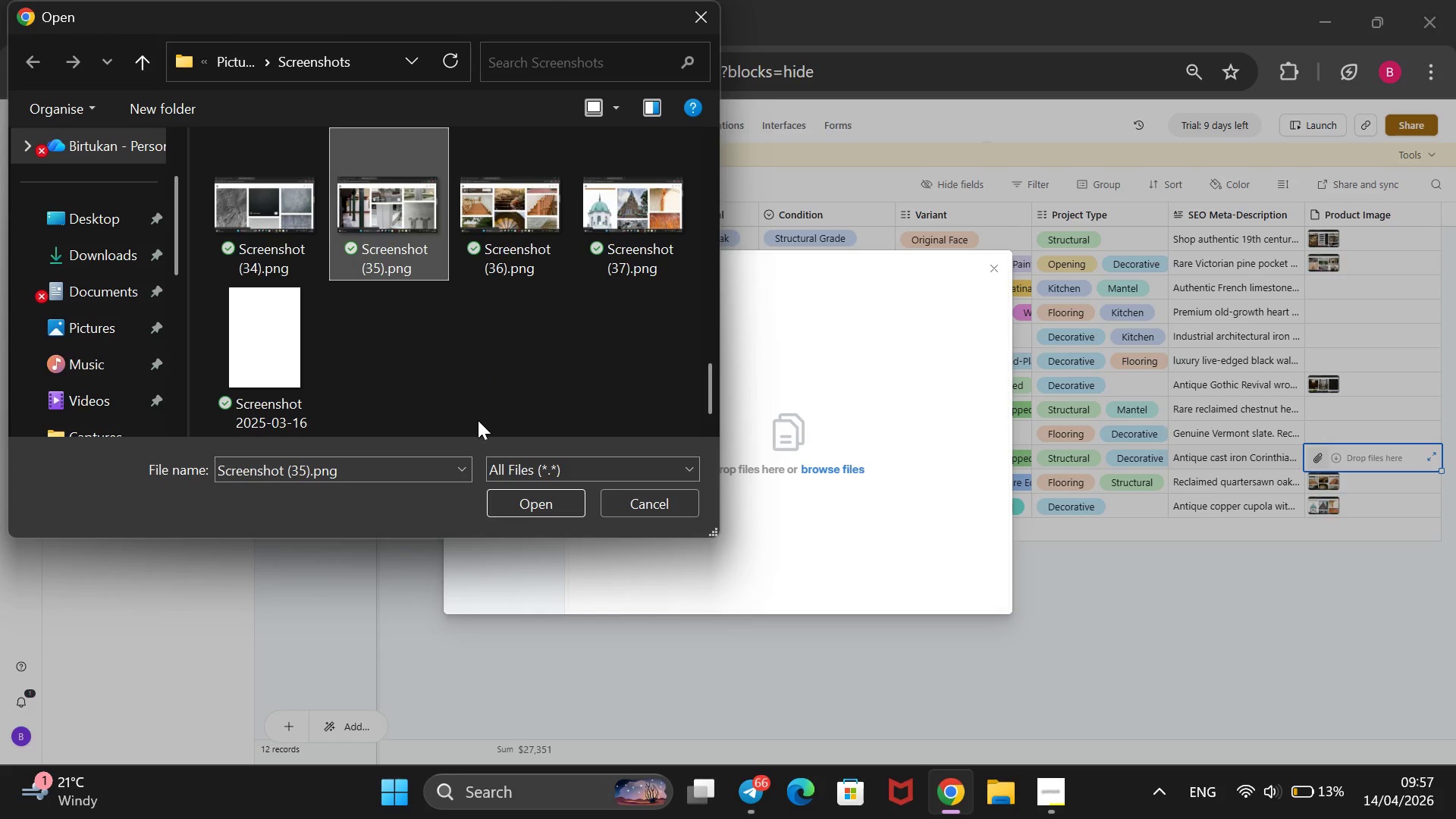 
left_click_drag(start_coordinate=[559, 509], to_coordinate=[563, 511])
 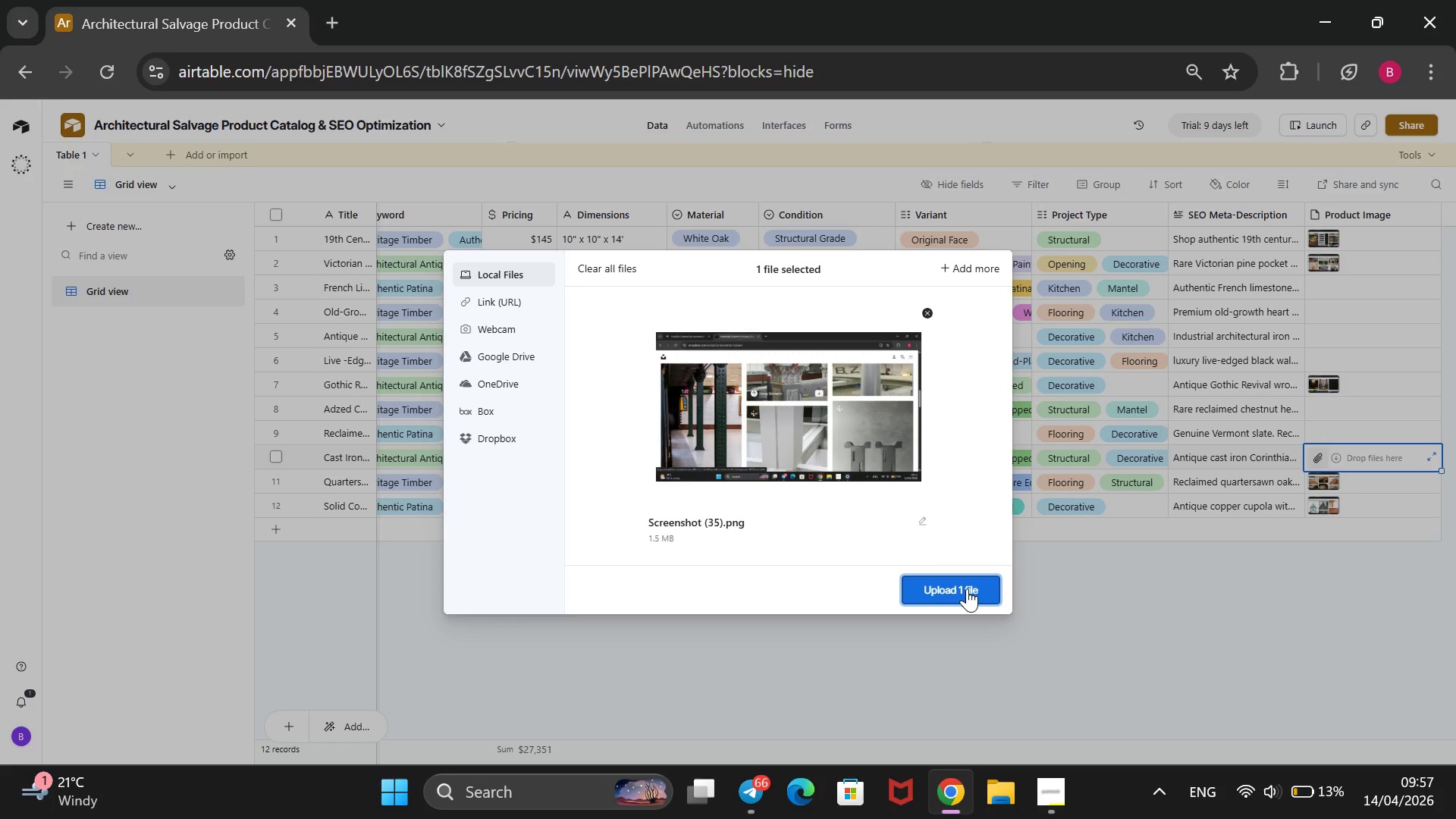 
left_click([967, 588])
 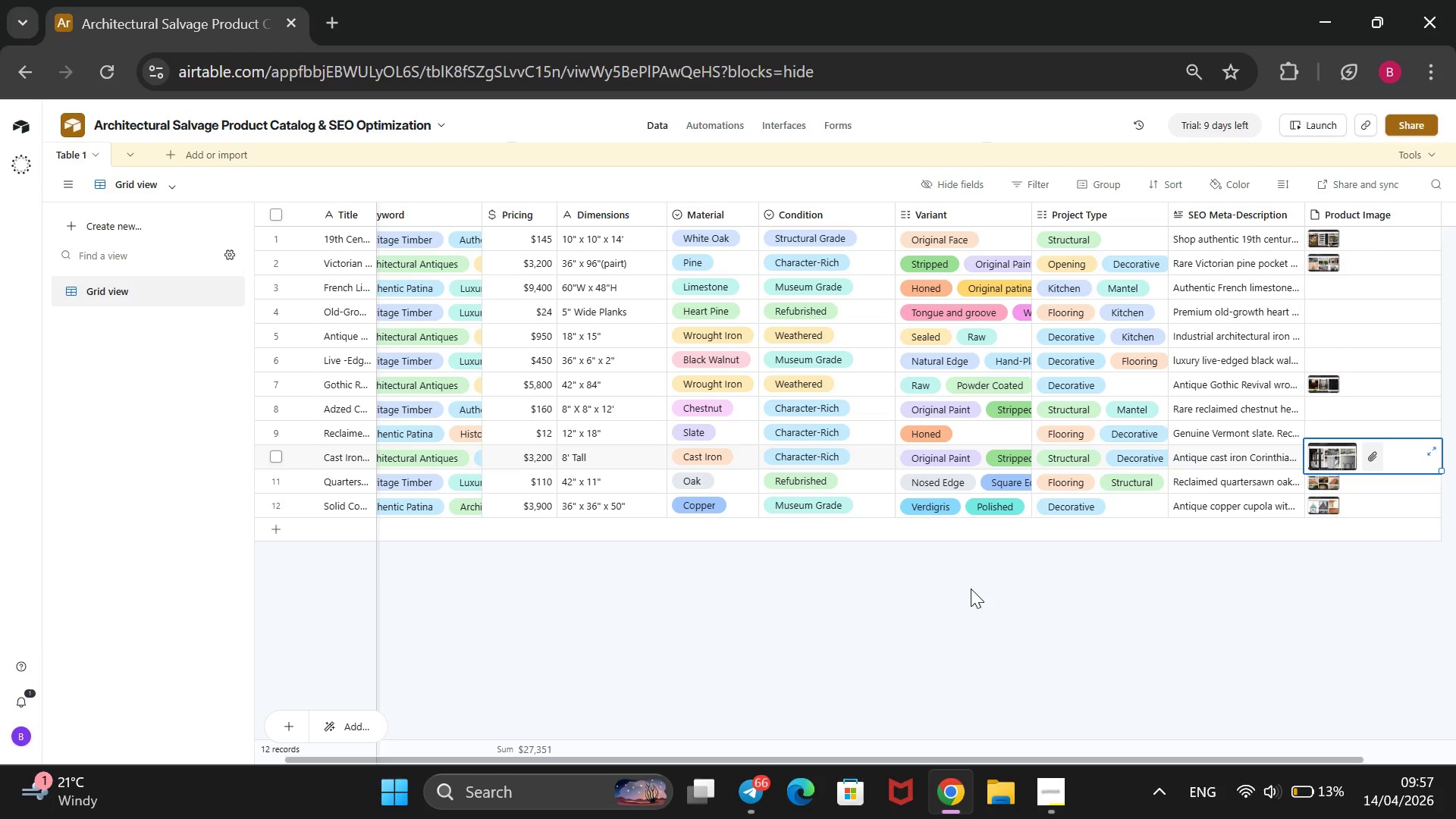 
wait(17.44)
 